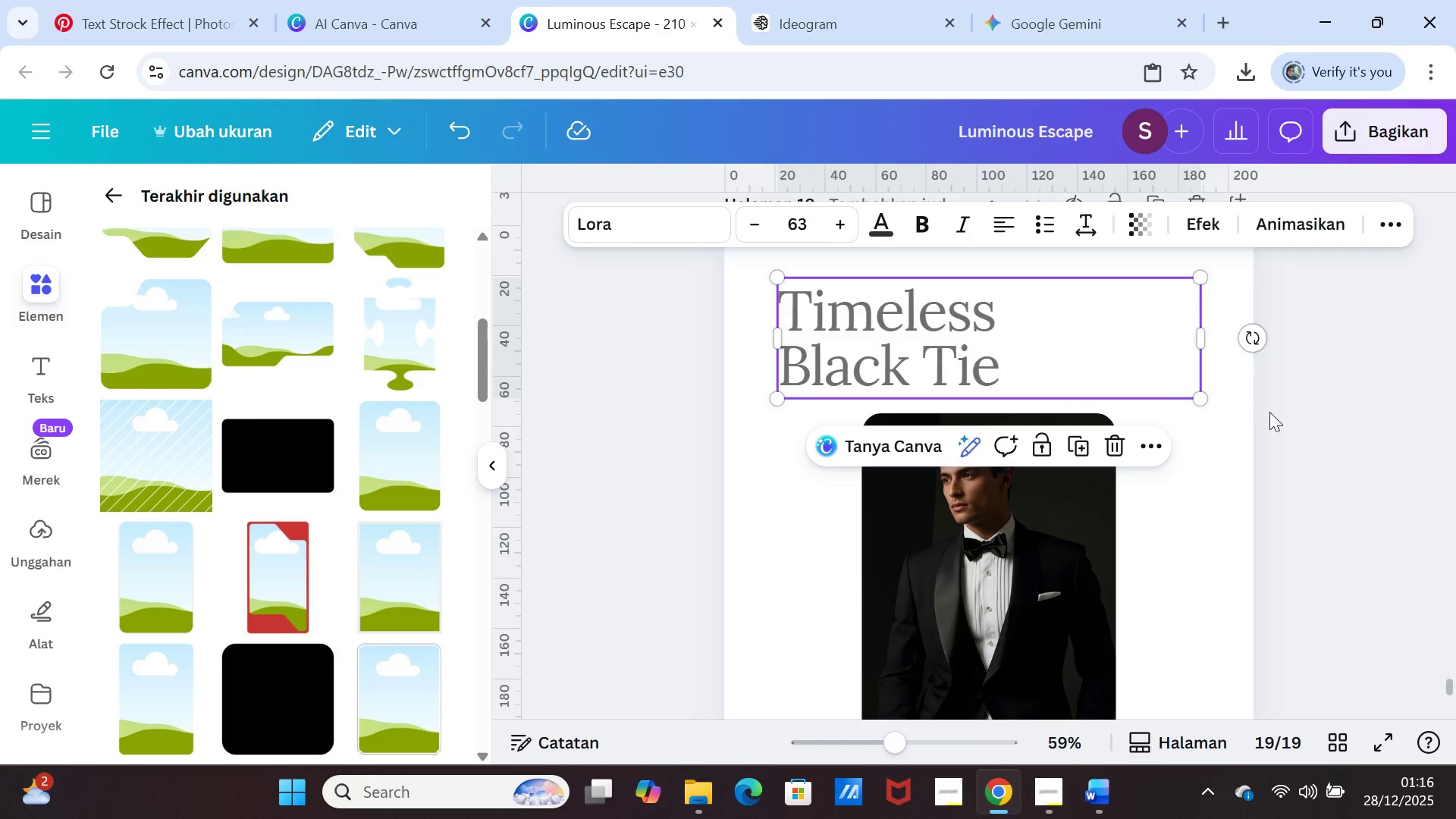 
left_click([1215, 489])
 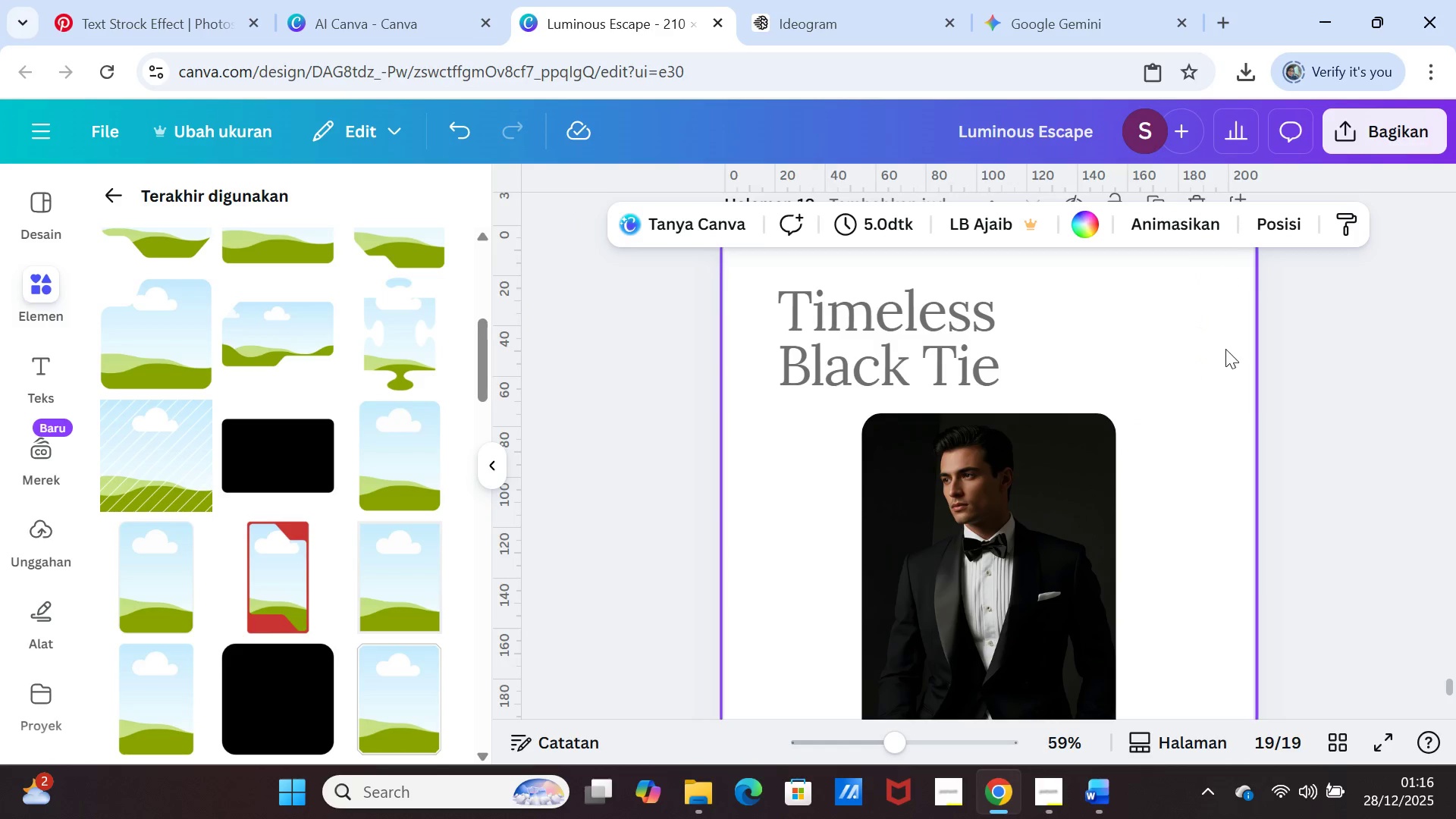 
scroll: coordinate [1225, 350], scroll_direction: up, amount: 1.0
 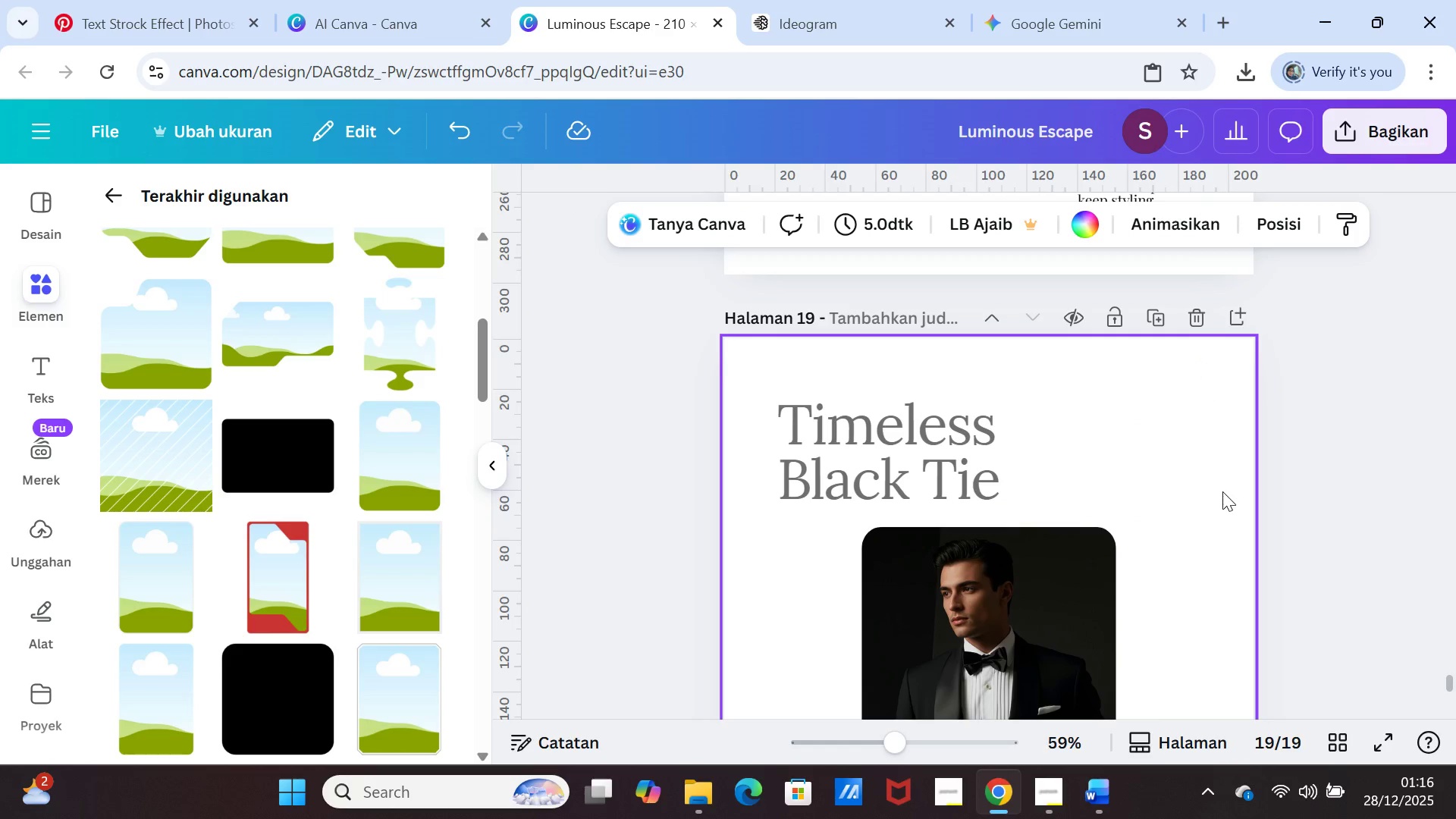 
left_click([1230, 468])
 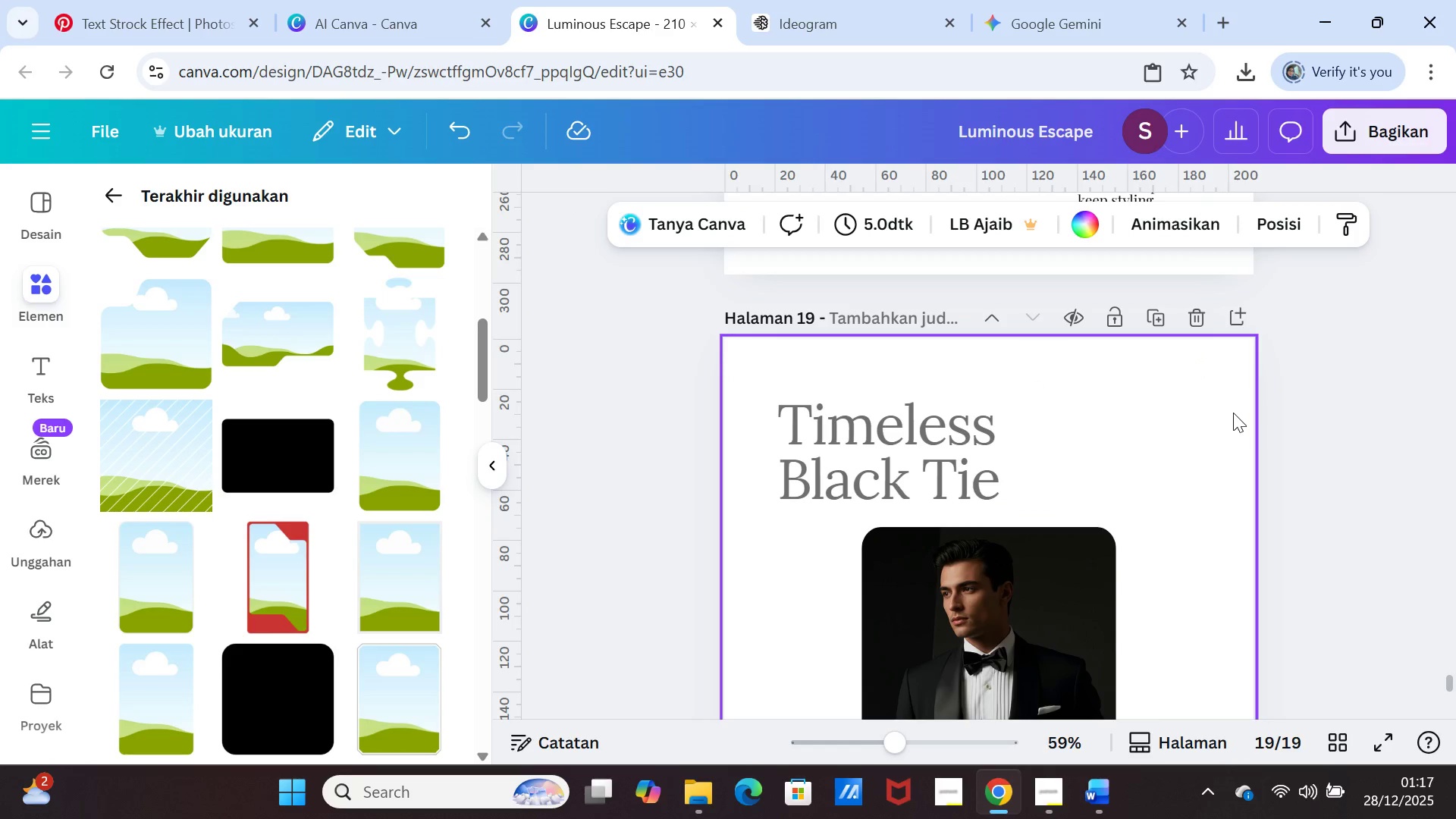 
left_click([1233, 413])
 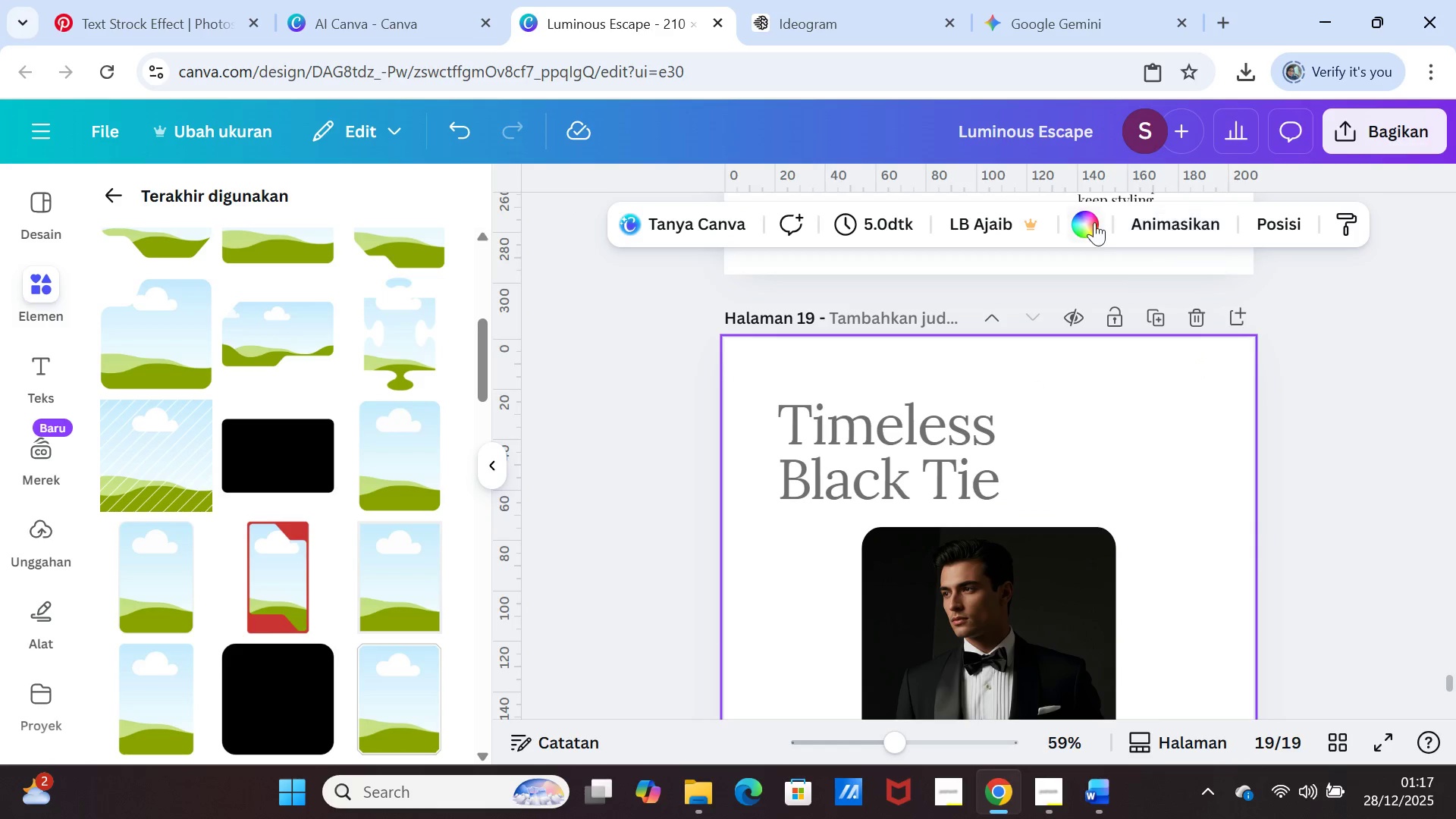 
left_click([1094, 222])
 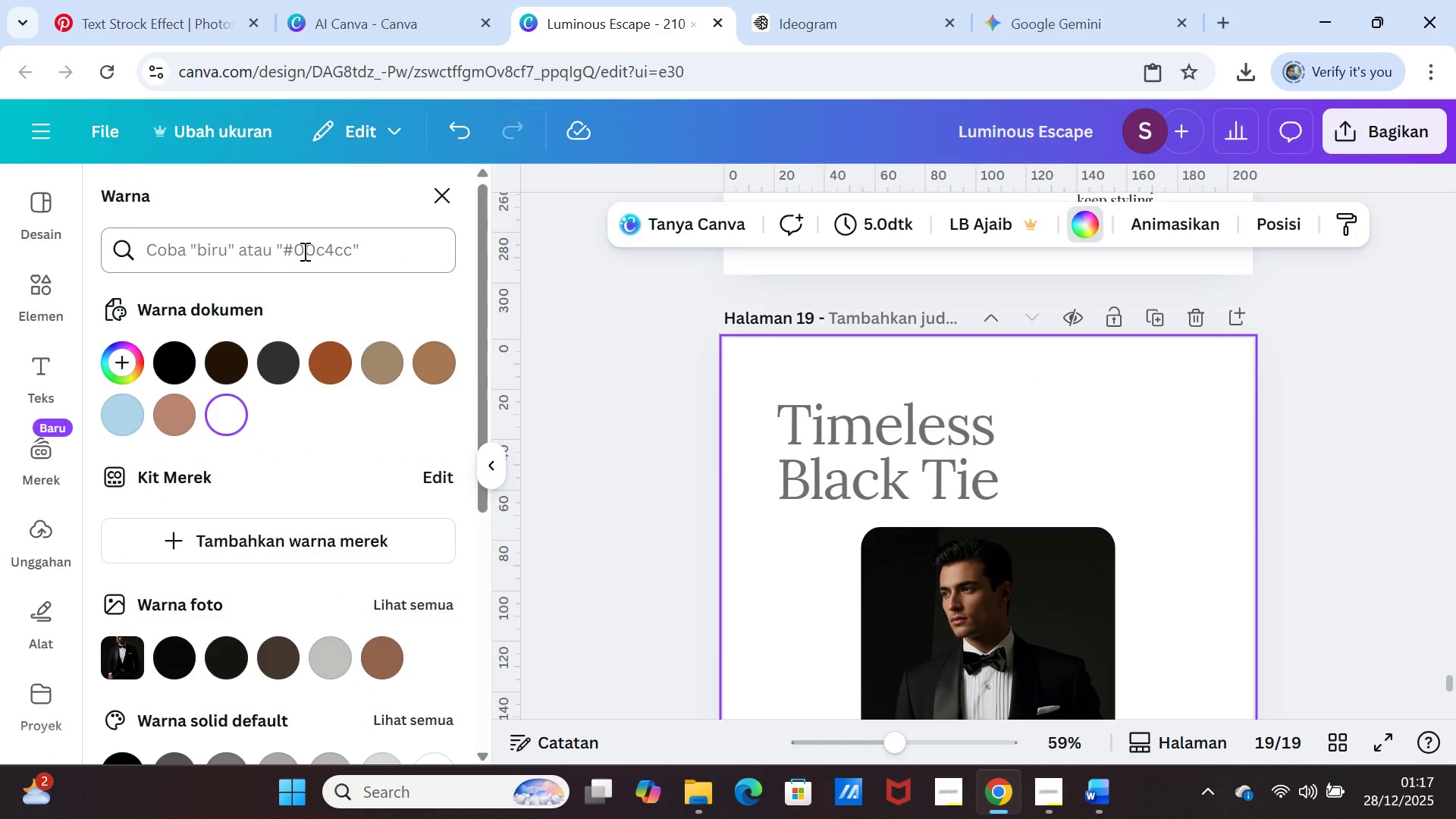 
left_click([303, 251])
 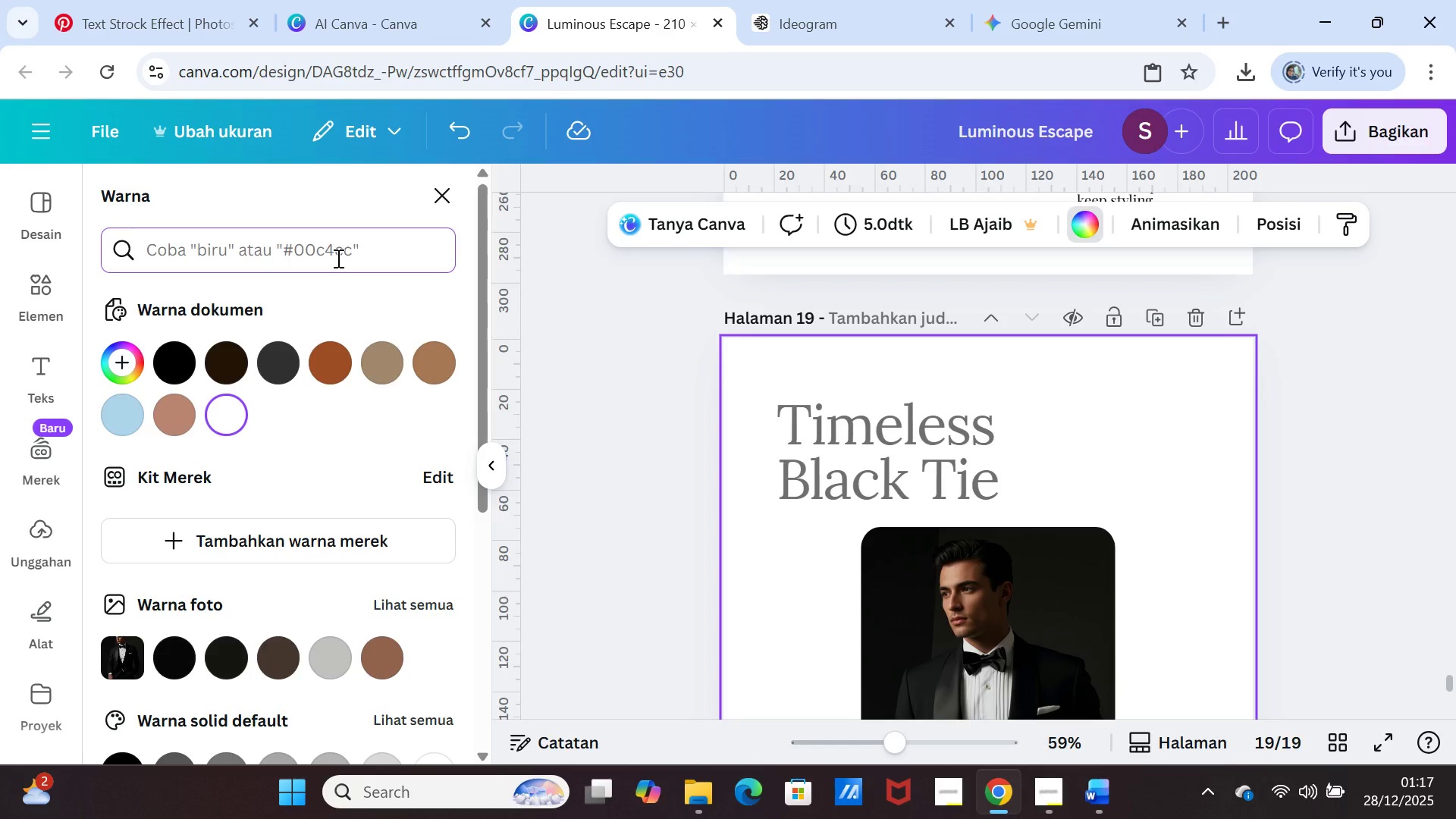 
type(creame)
 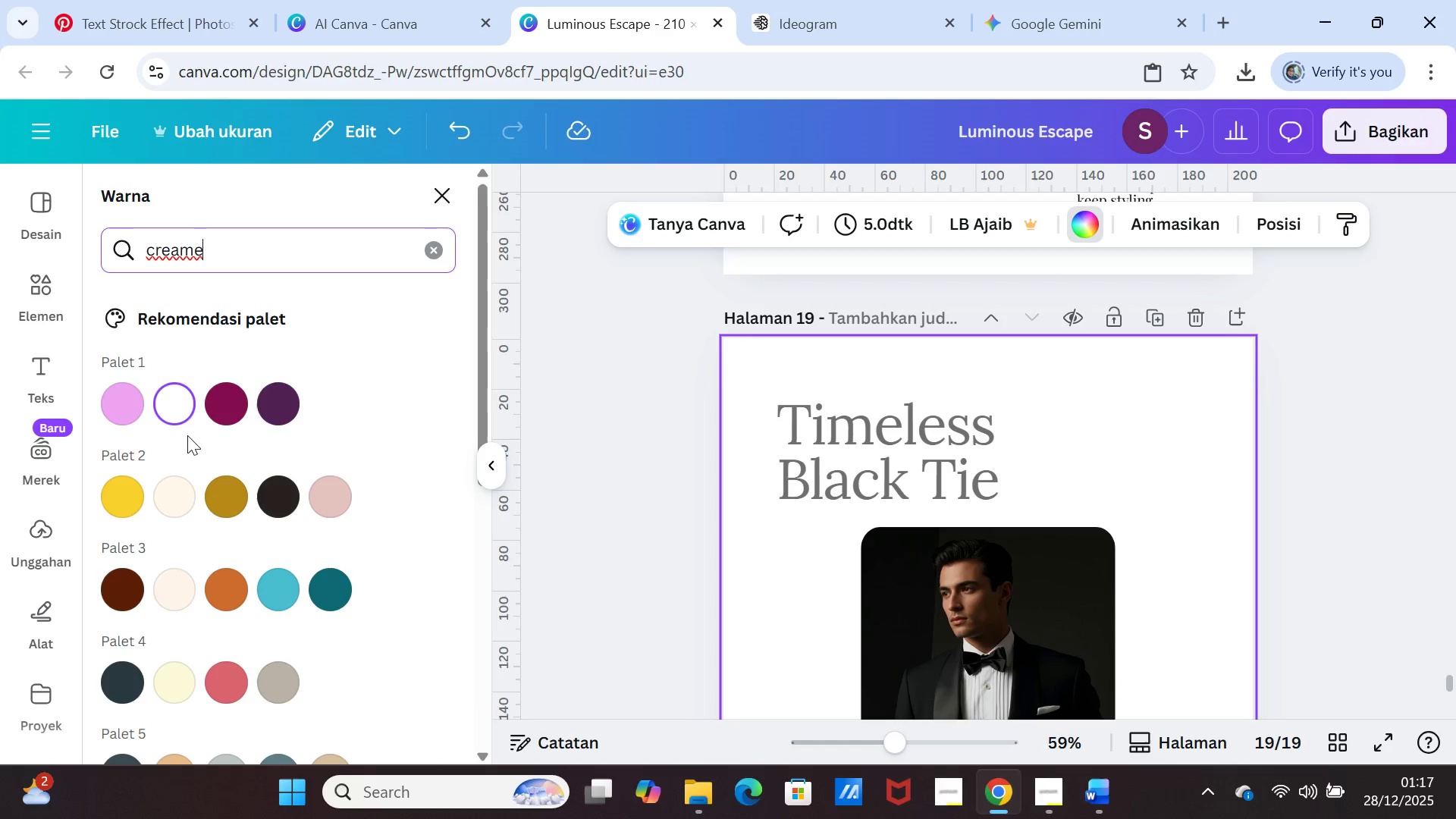 
left_click([186, 407])
 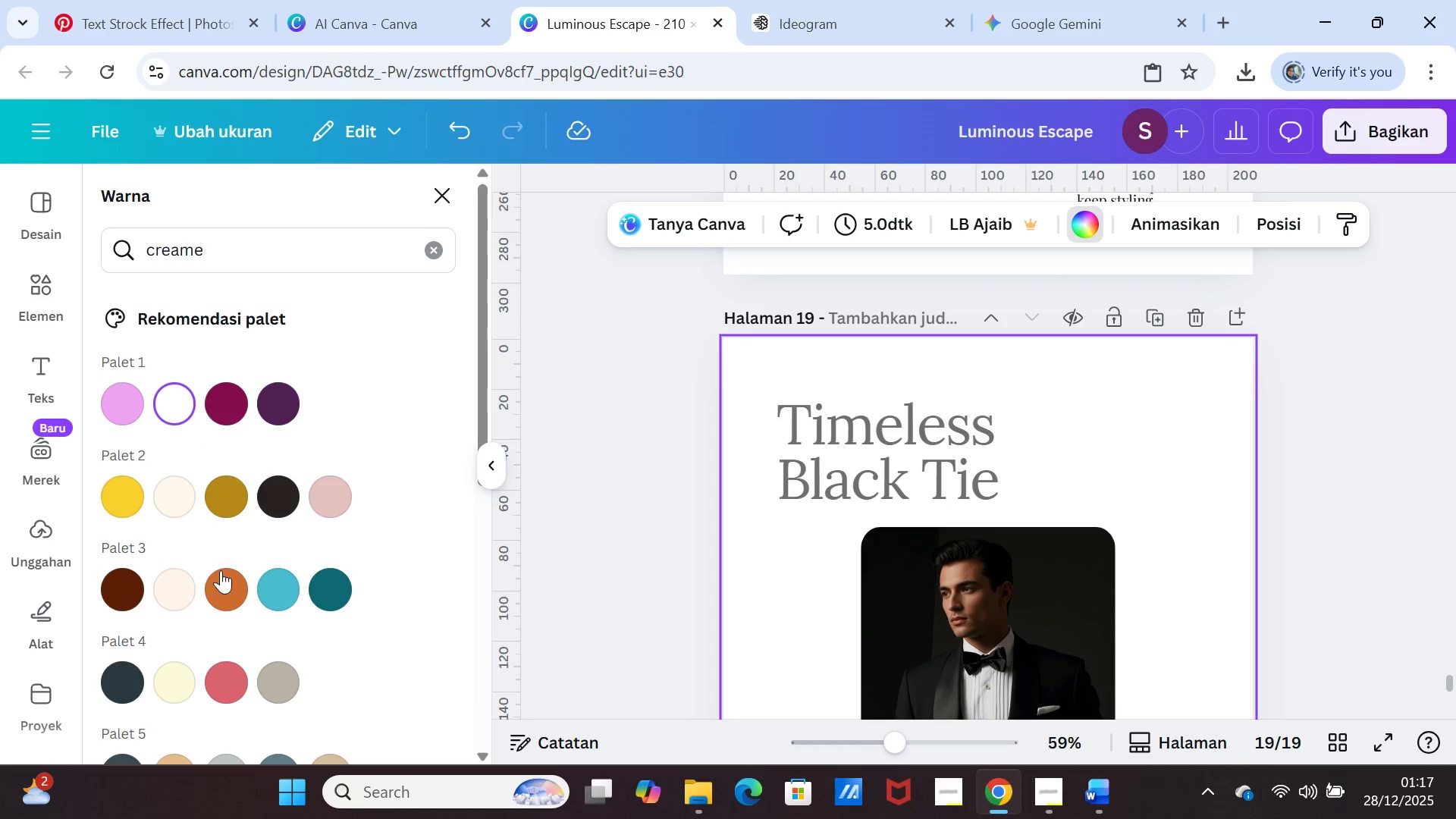 
scroll: coordinate [221, 584], scroll_direction: down, amount: 2.0
 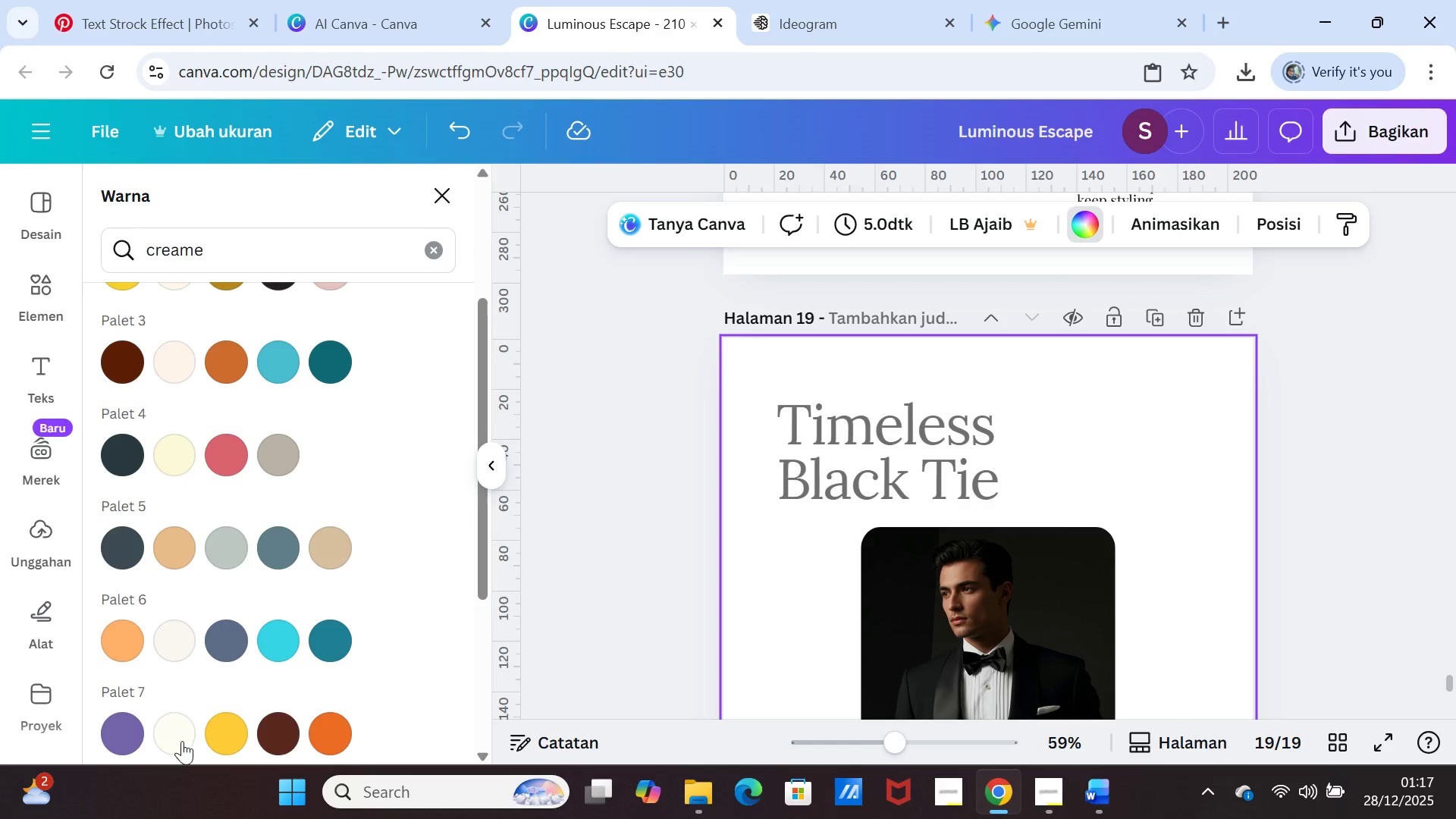 
left_click([182, 741])
 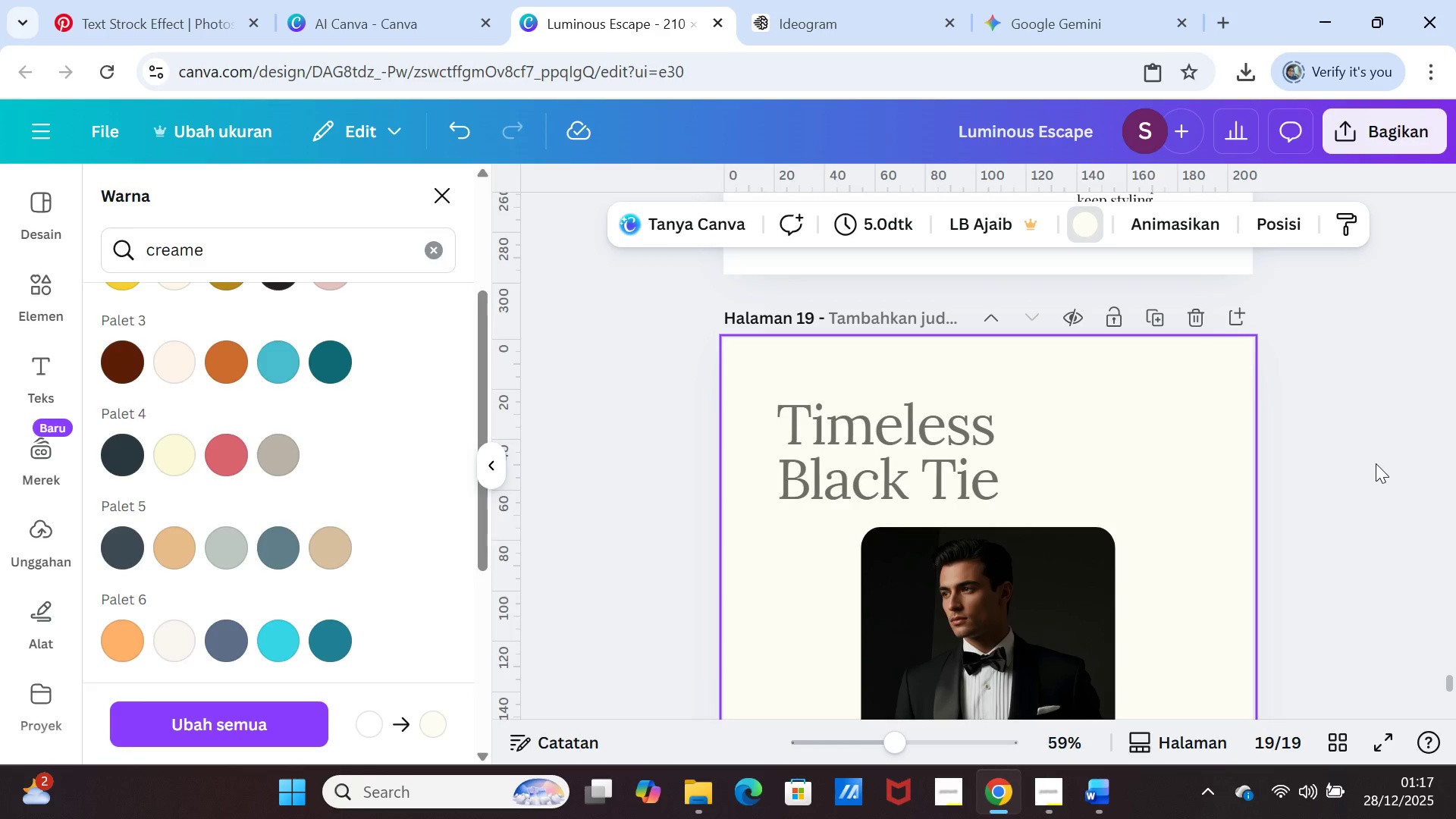 
scroll: coordinate [1325, 478], scroll_direction: down, amount: 2.0
 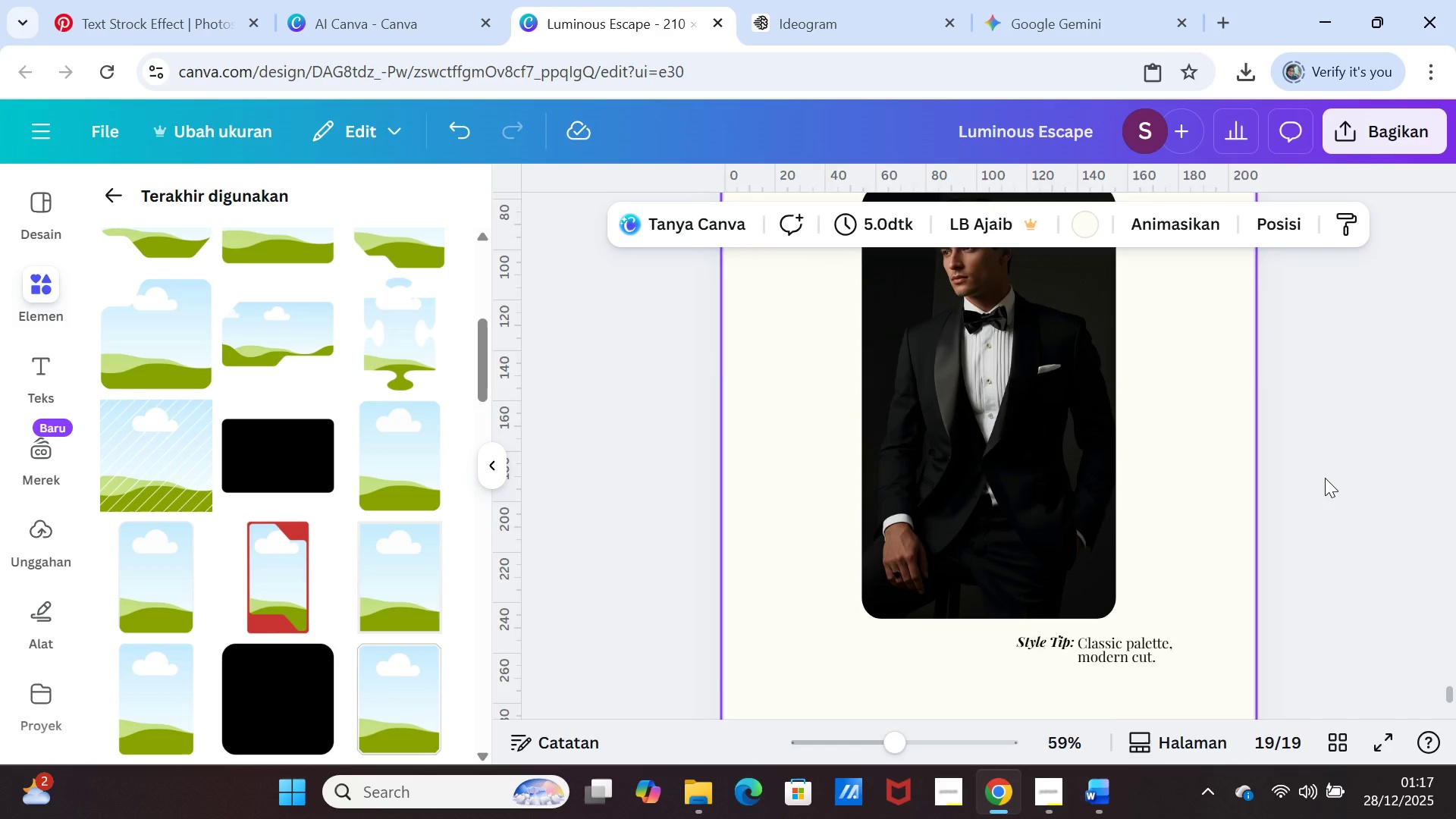 
scroll: coordinate [1325, 478], scroll_direction: up, amount: 7.0
 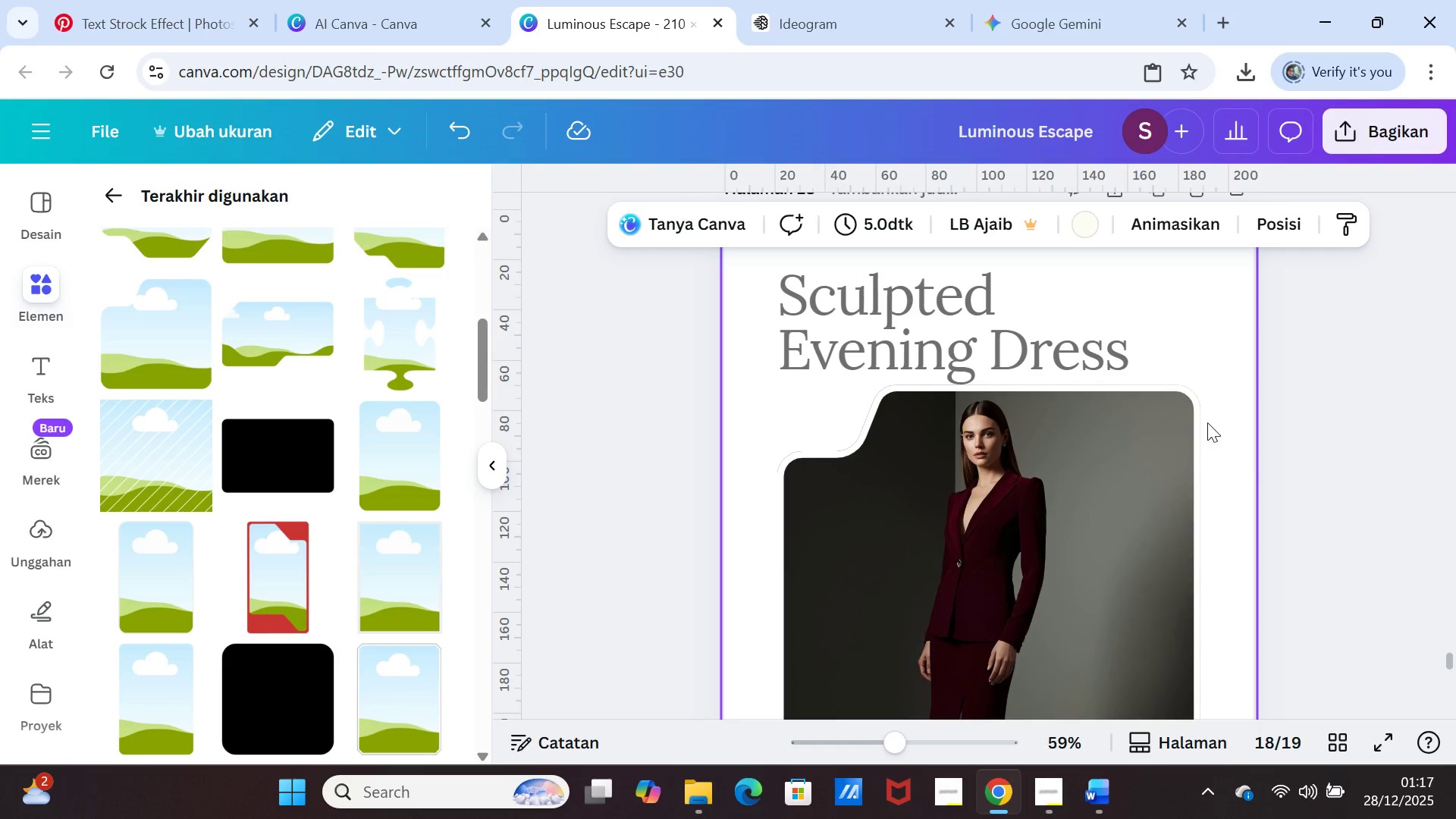 
left_click([1206, 420])
 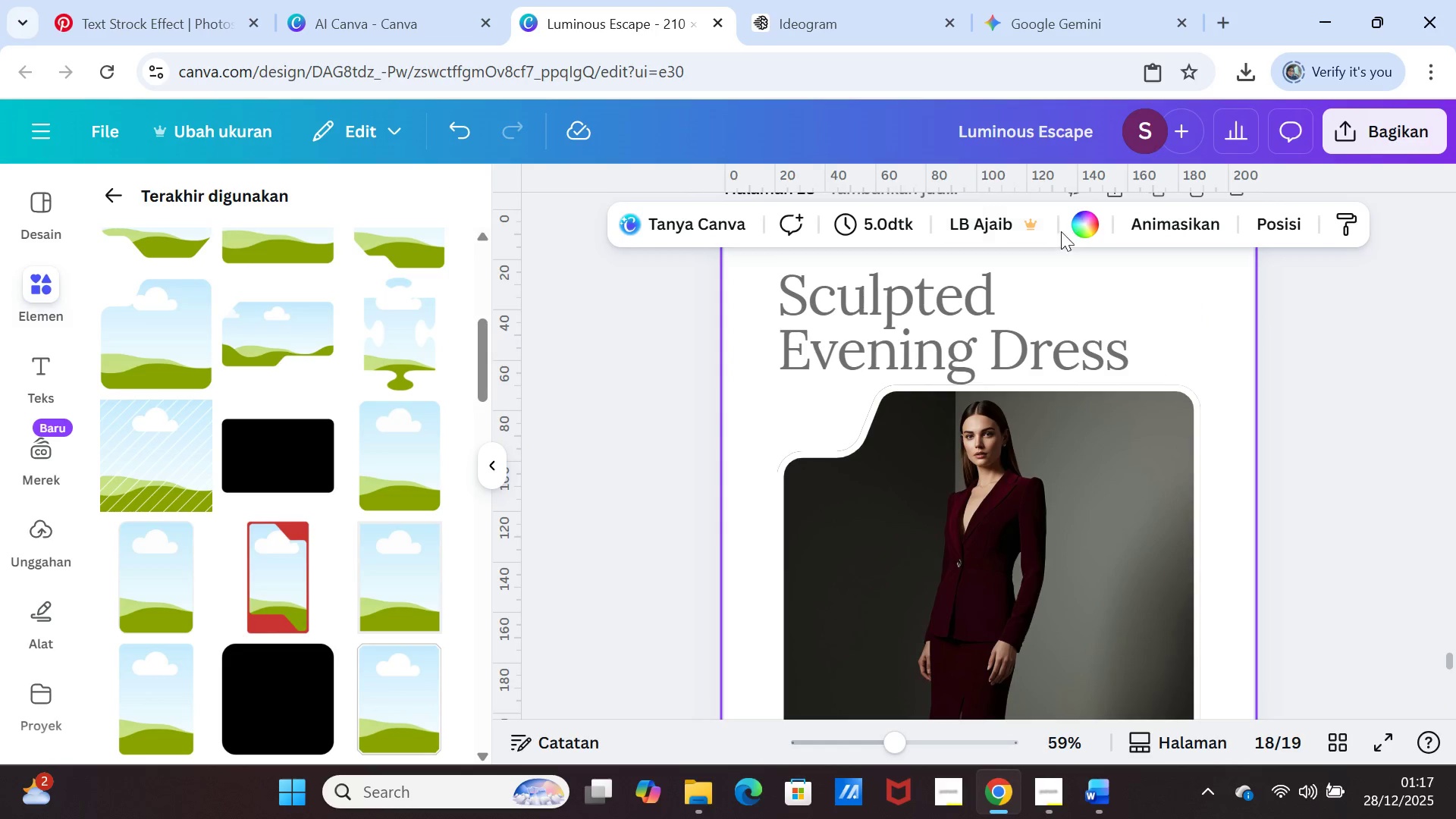 
left_click([1090, 210])
 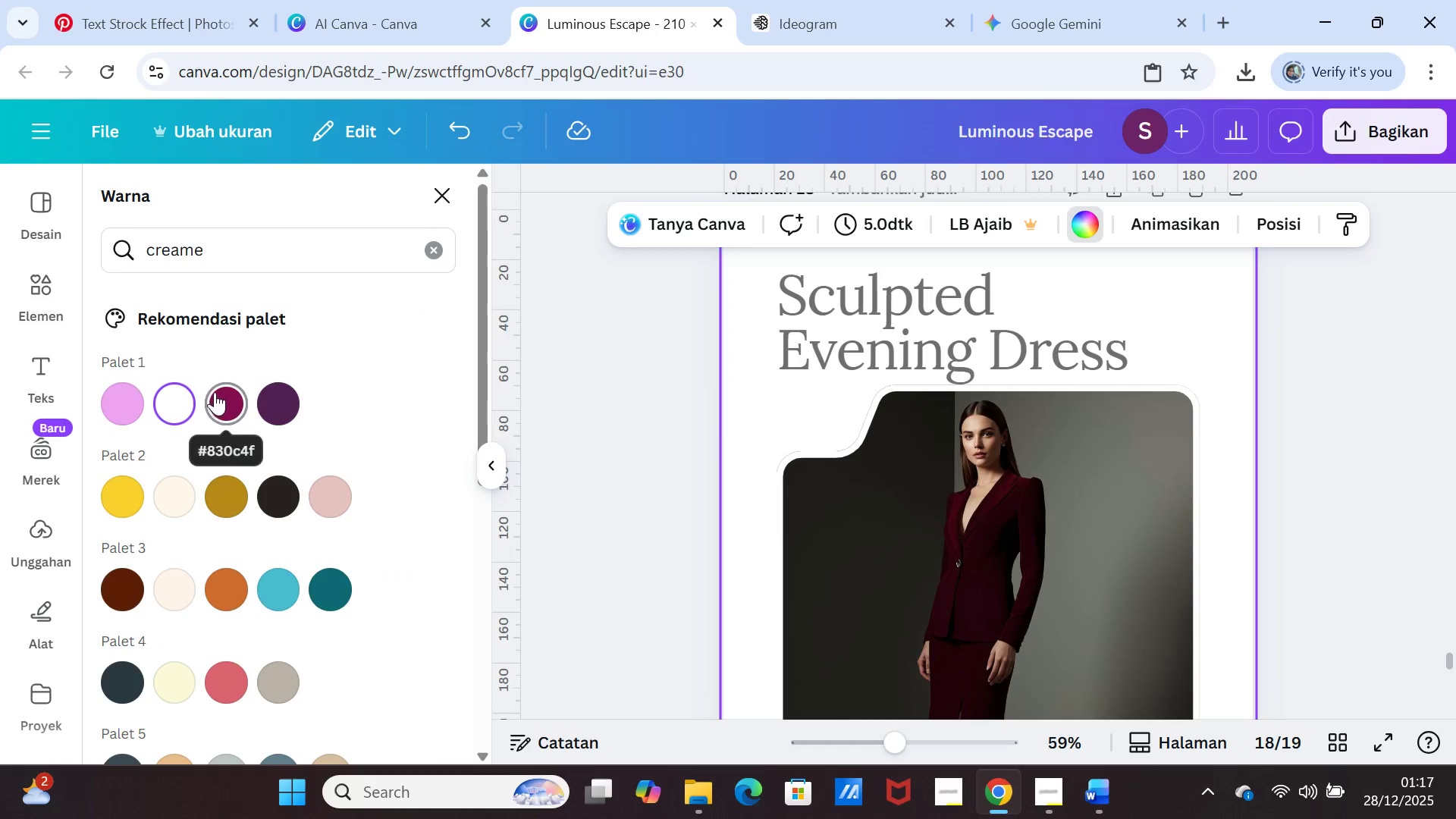 
left_click([1368, 505])
 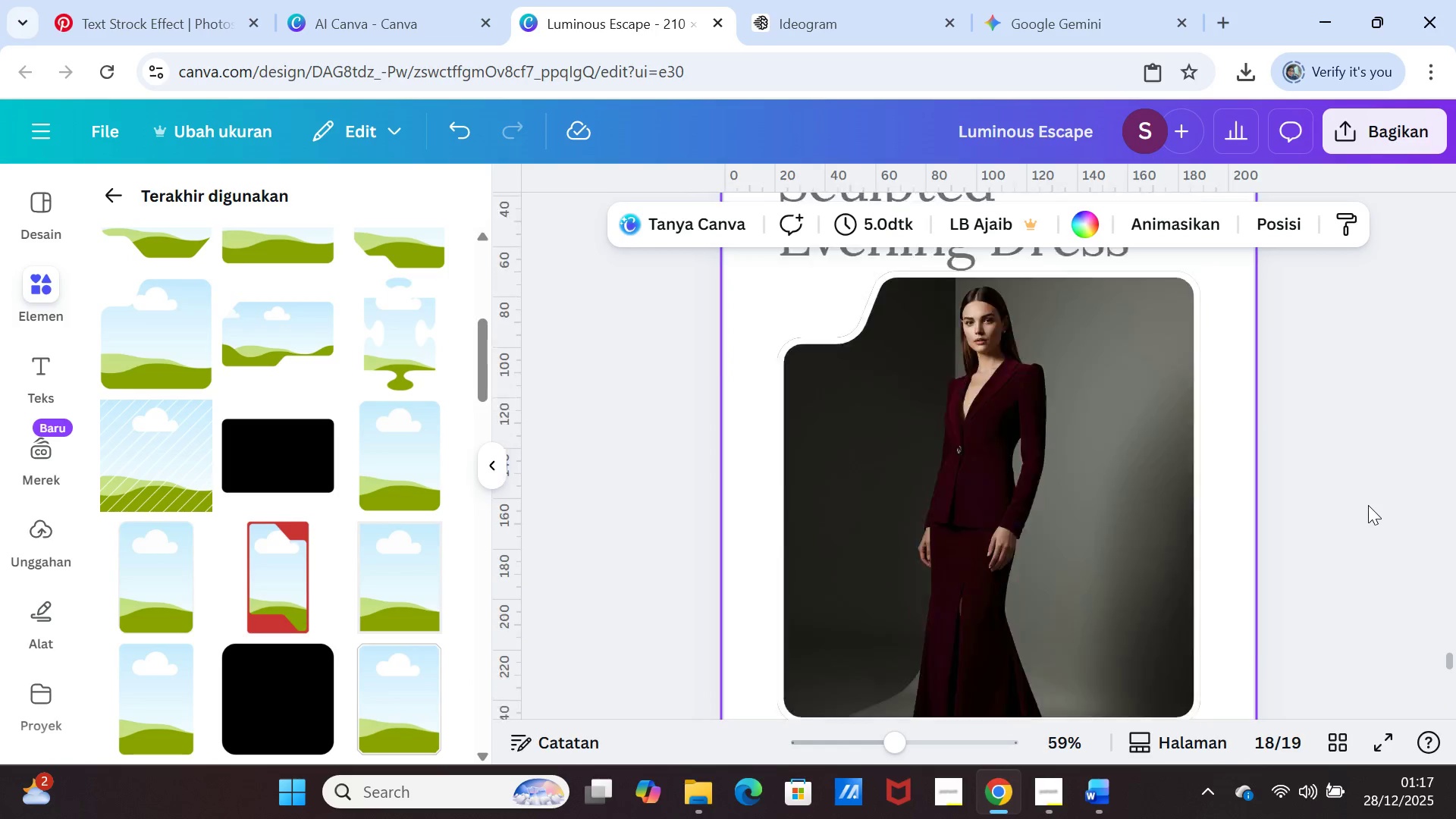 
scroll: coordinate [1368, 505], scroll_direction: down, amount: 7.0
 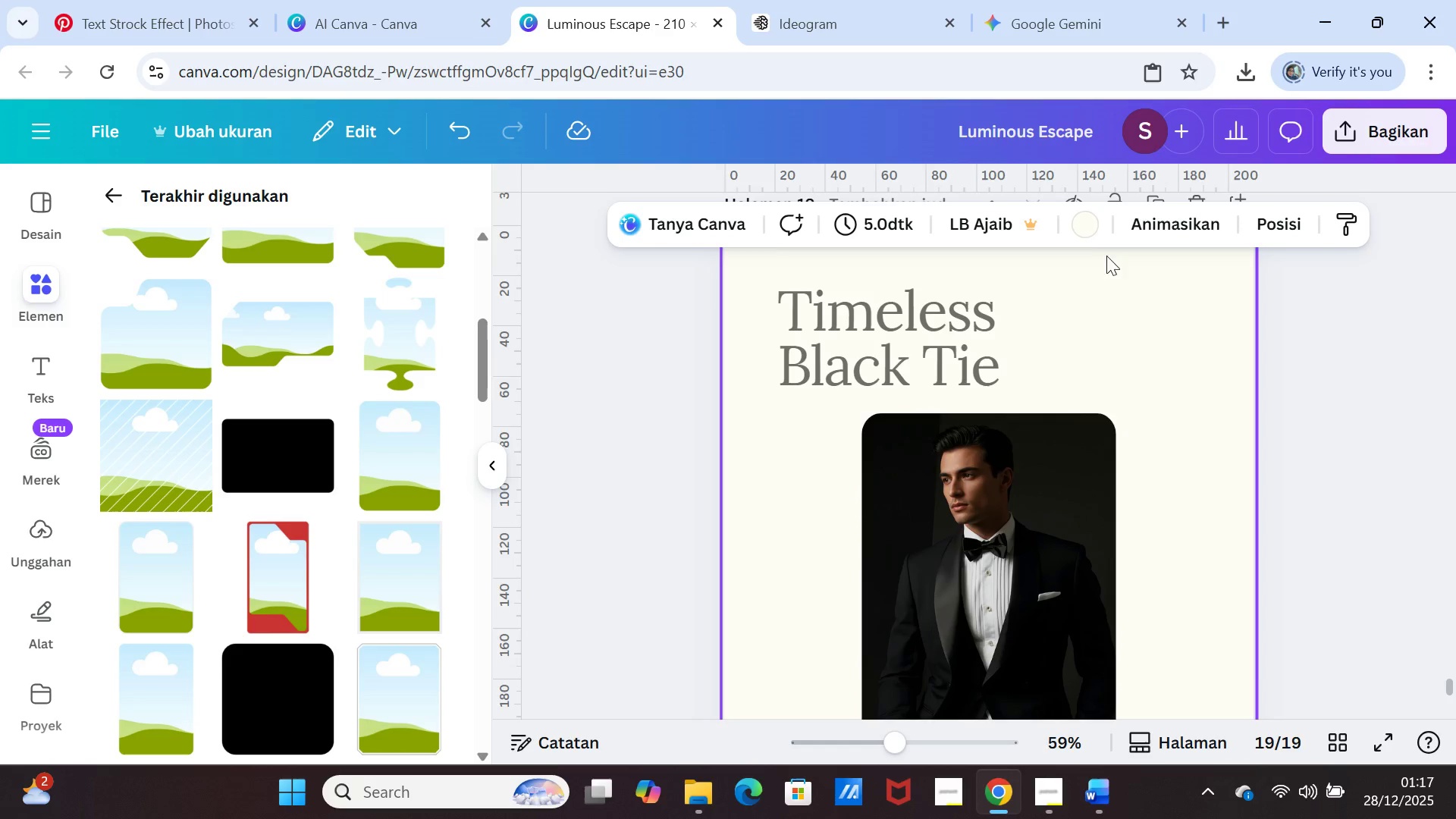 
left_click([1087, 234])
 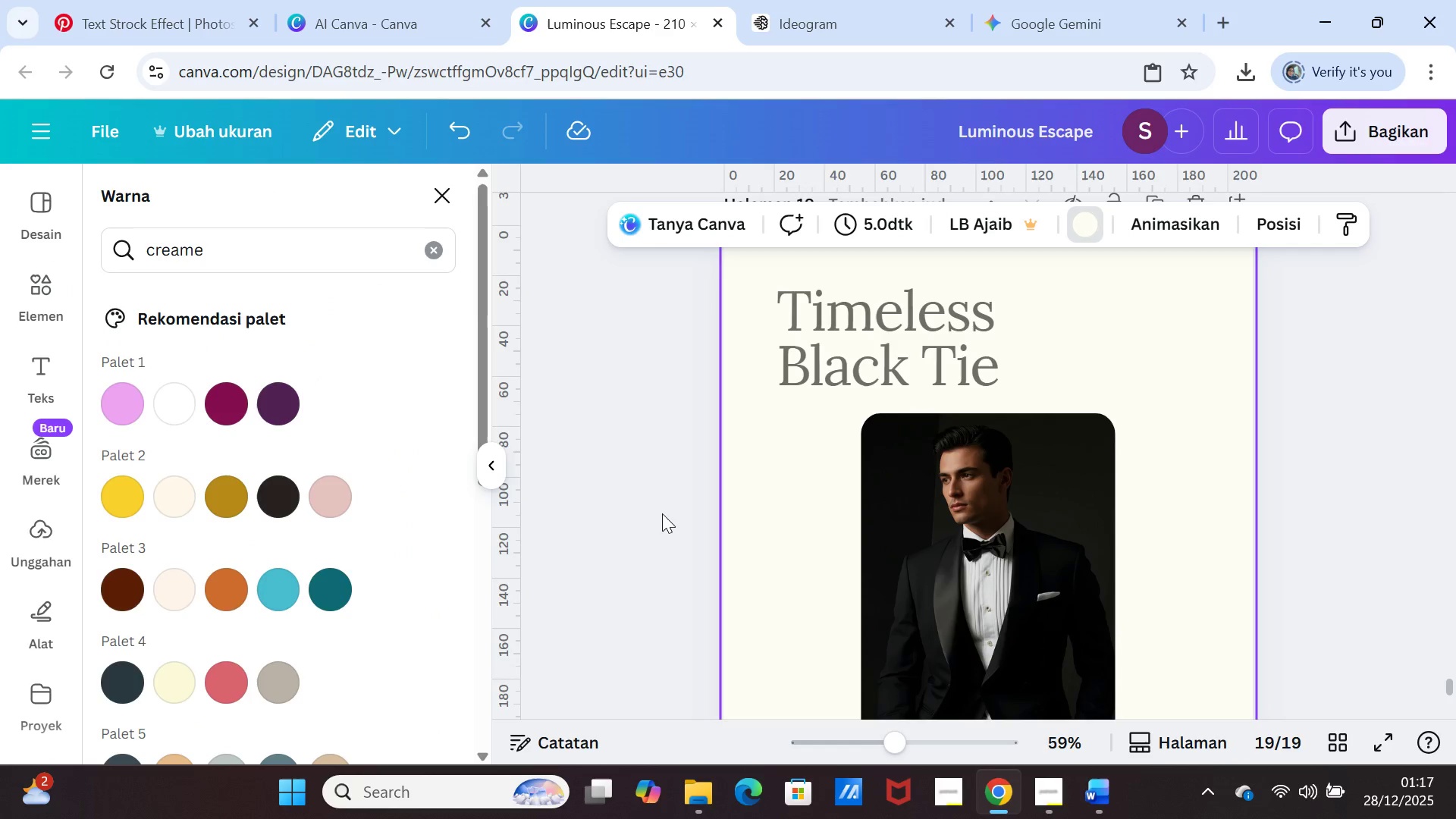 
scroll: coordinate [362, 564], scroll_direction: down, amount: 2.0
 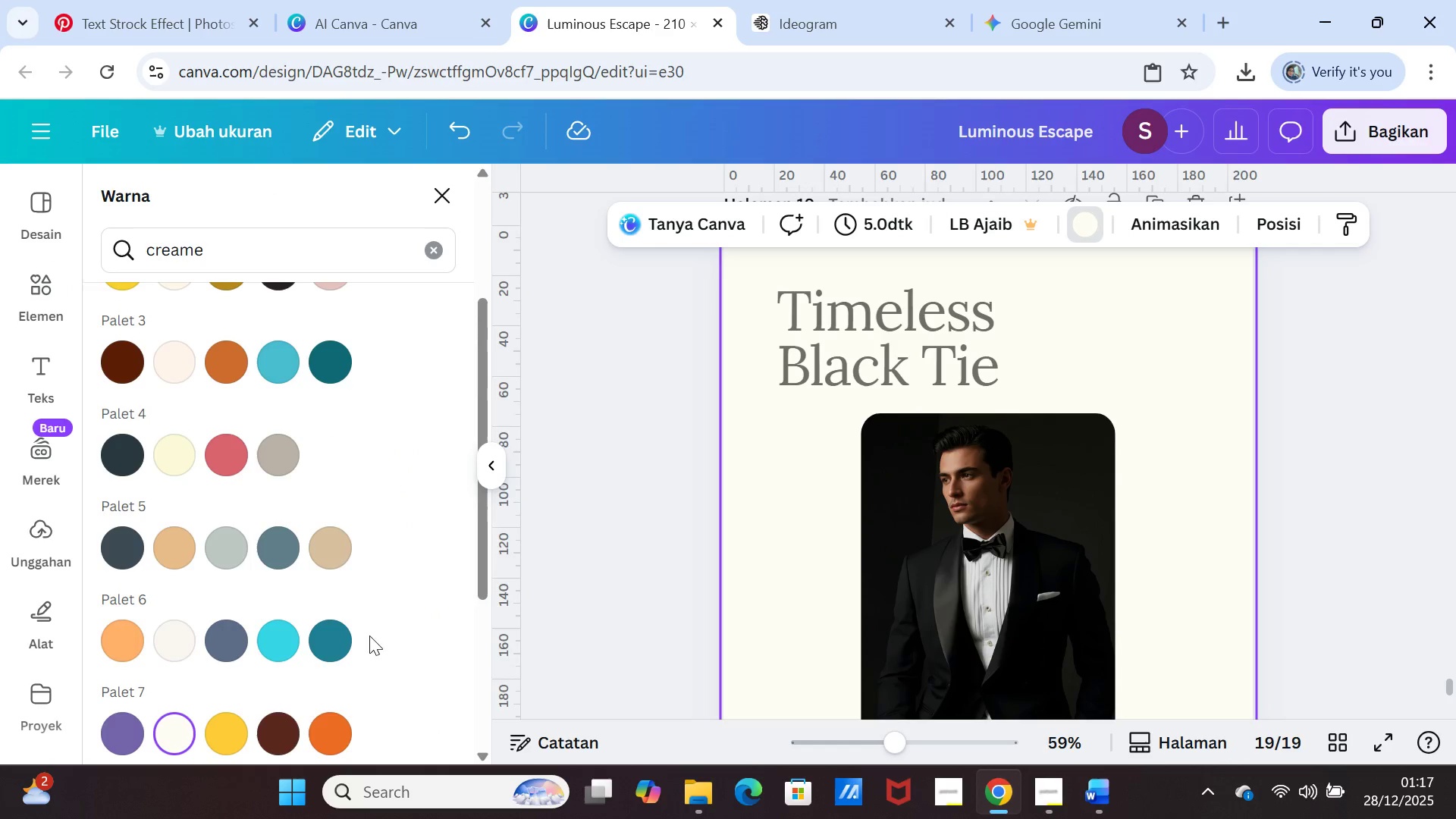 
mouse_move([212, 722])
 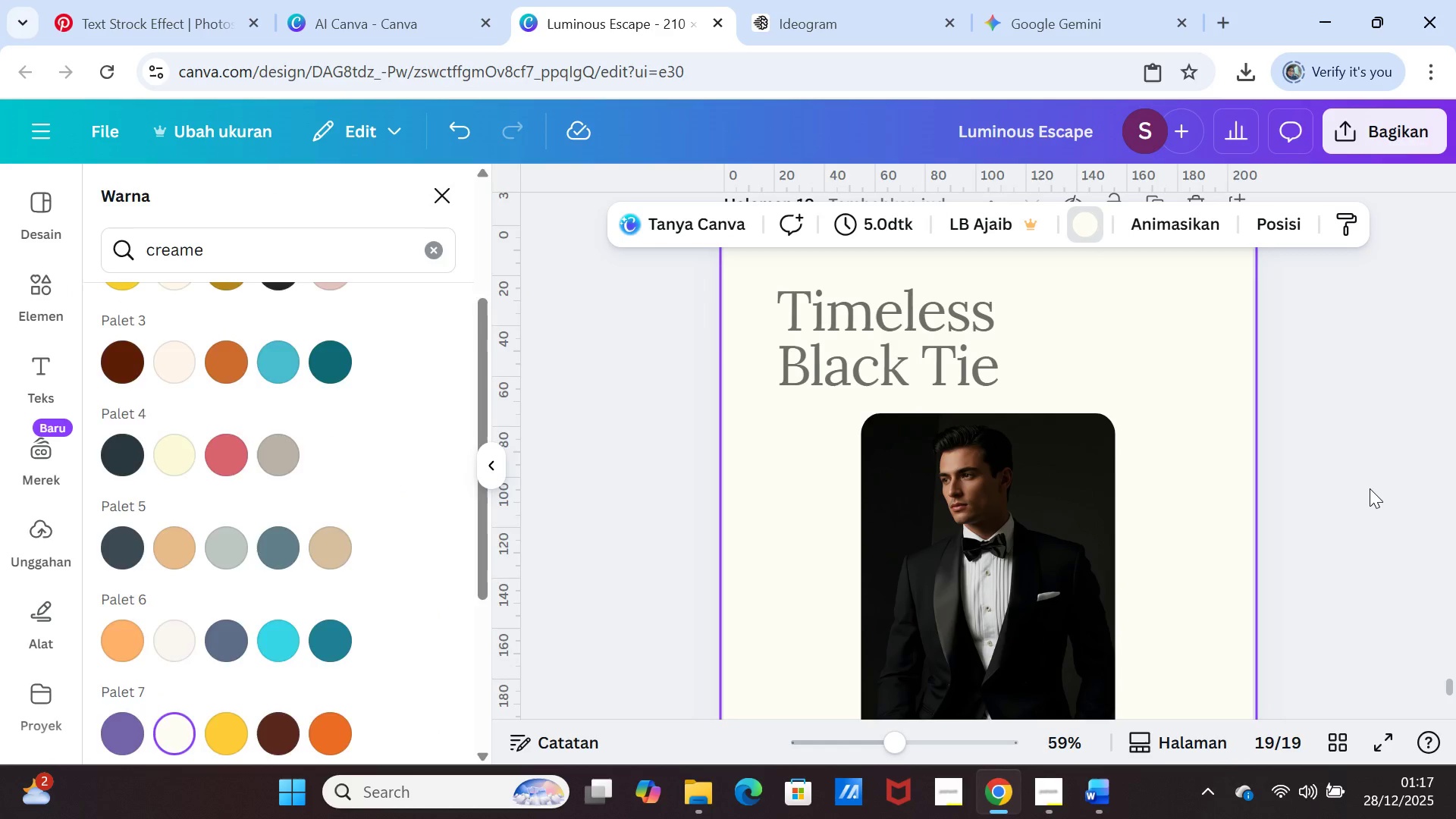 
left_click([1370, 488])
 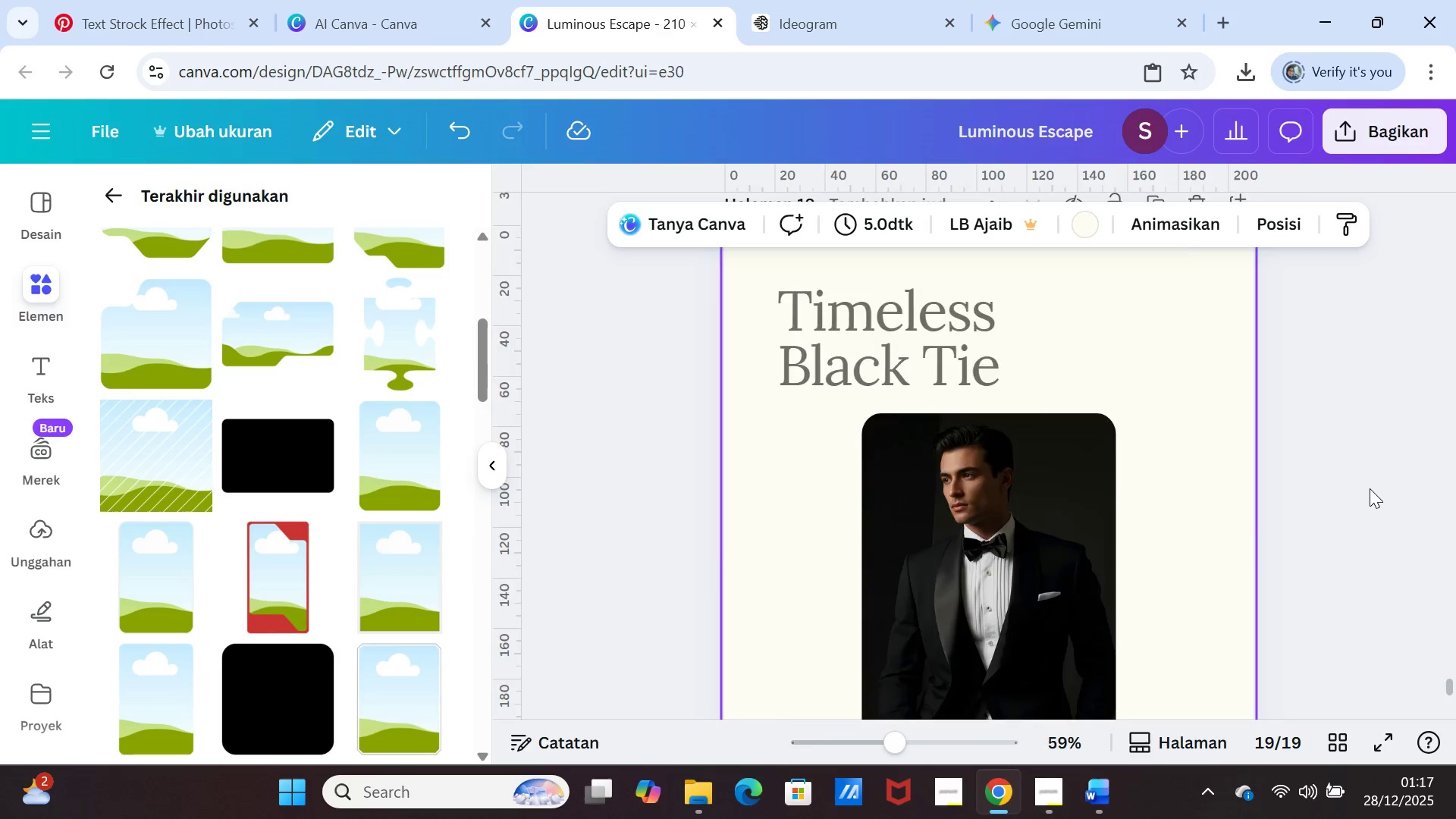 
scroll: coordinate [1370, 488], scroll_direction: up, amount: 7.0
 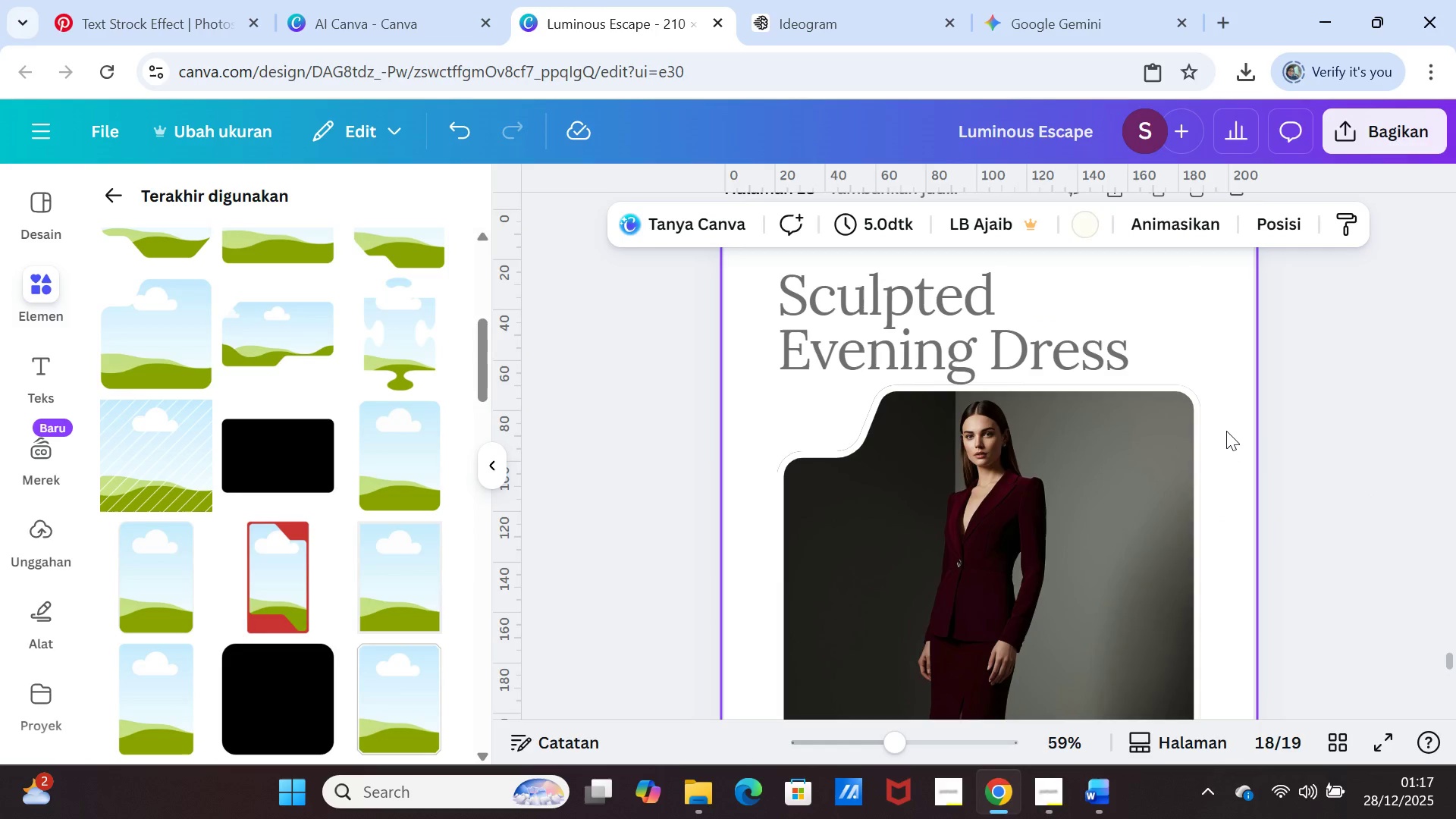 
left_click([1226, 431])
 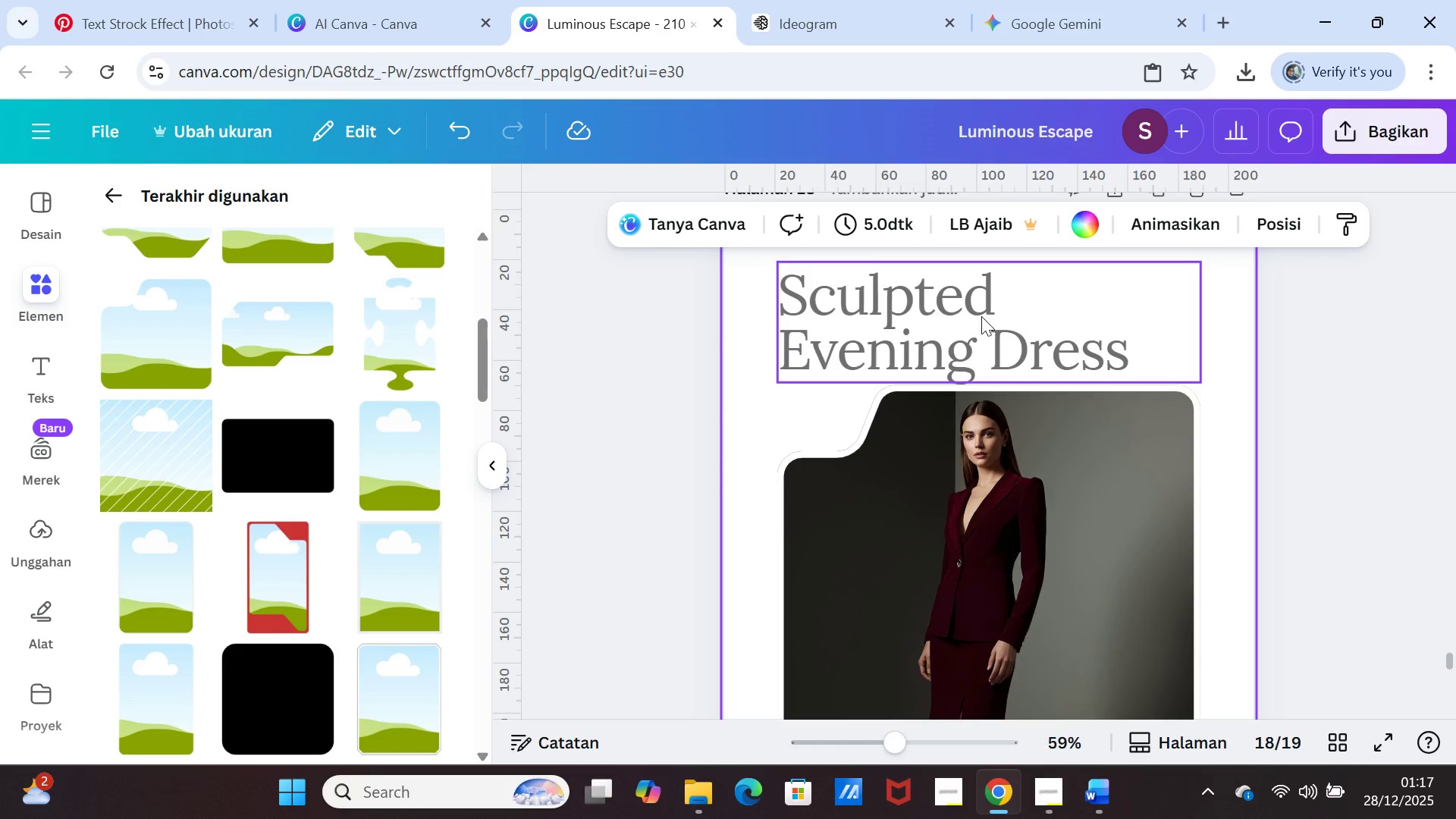 
wait(6.19)
 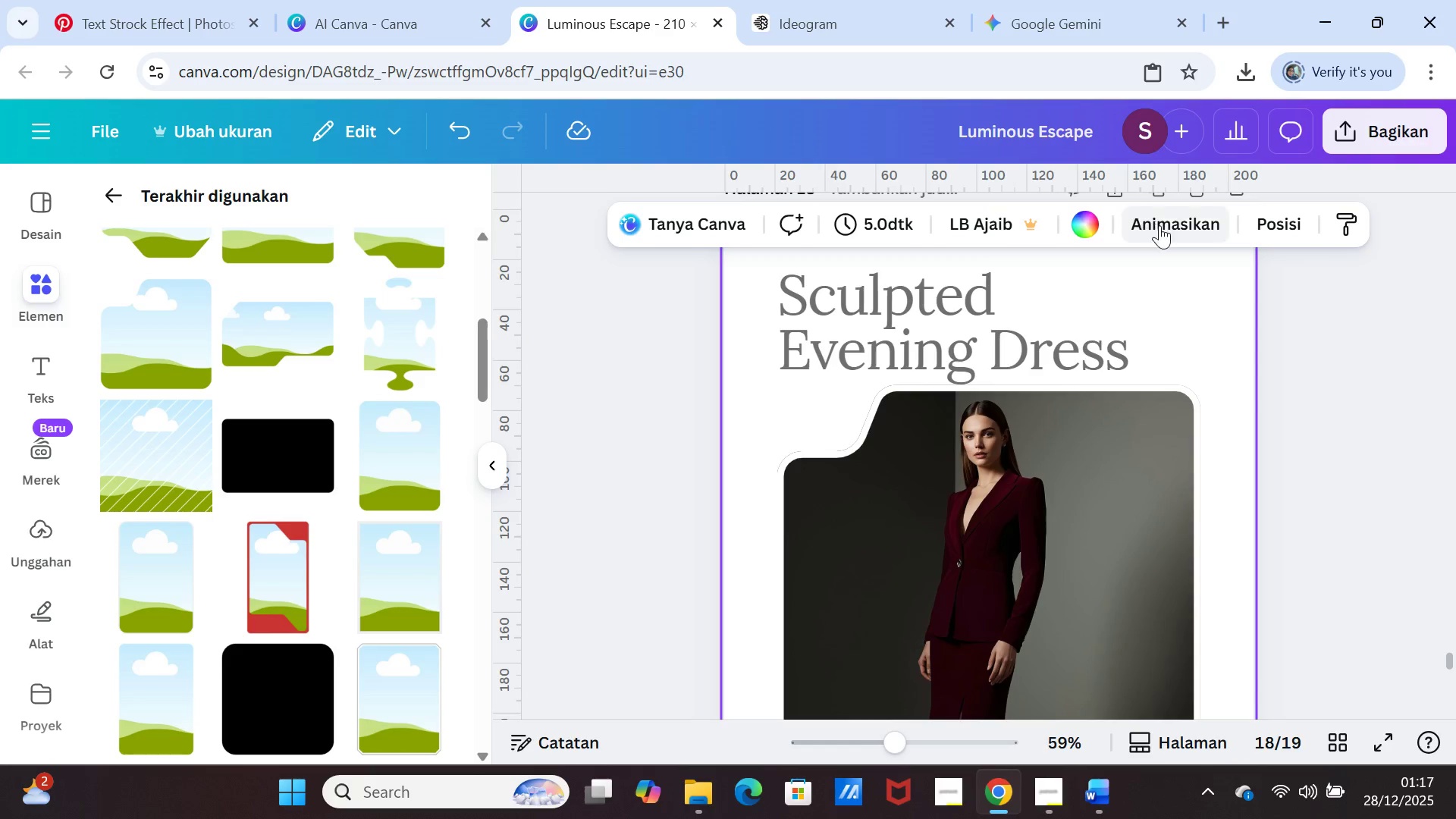 
left_click([1094, 226])
 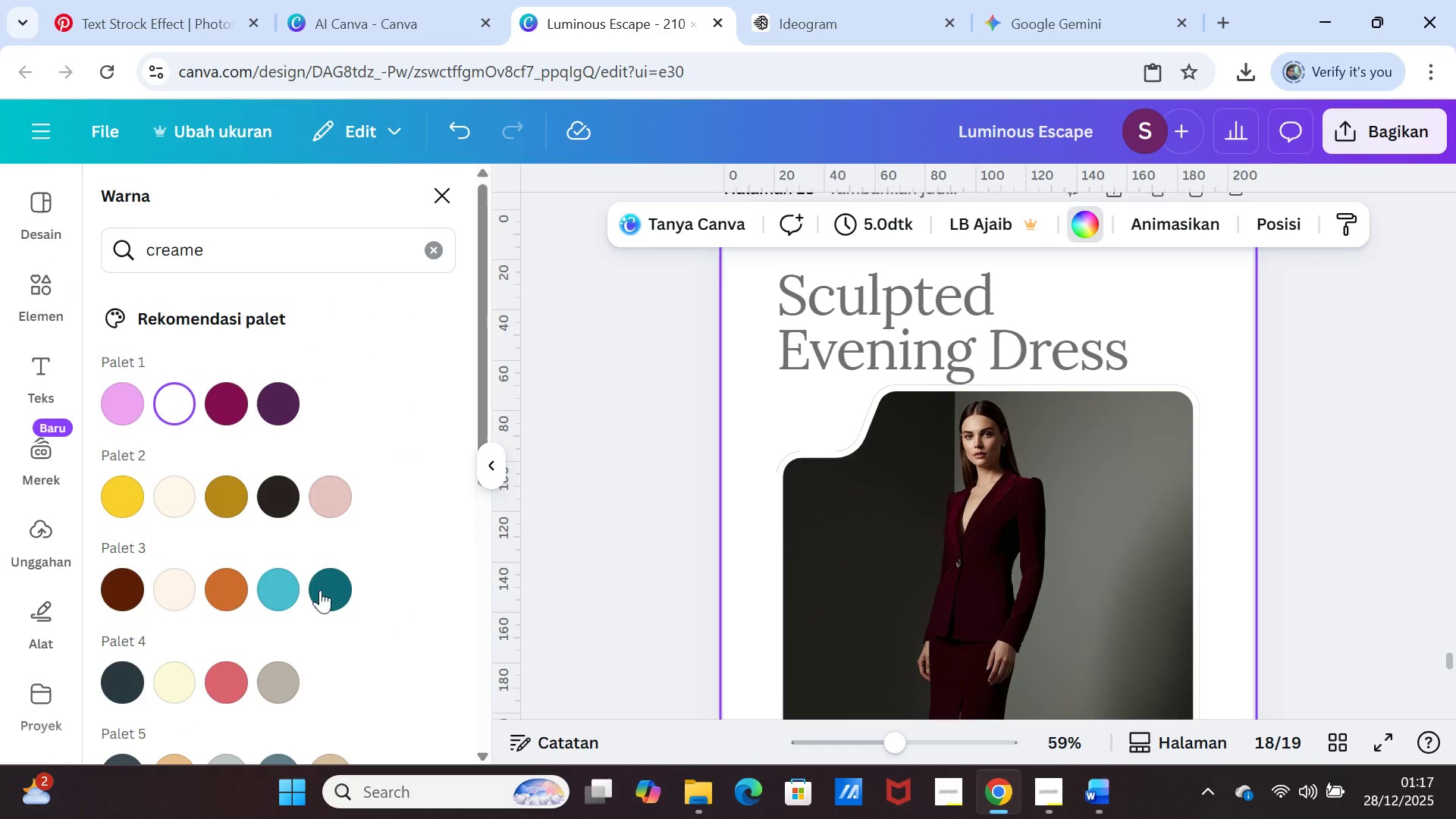 
scroll: coordinate [259, 625], scroll_direction: down, amount: 2.0
 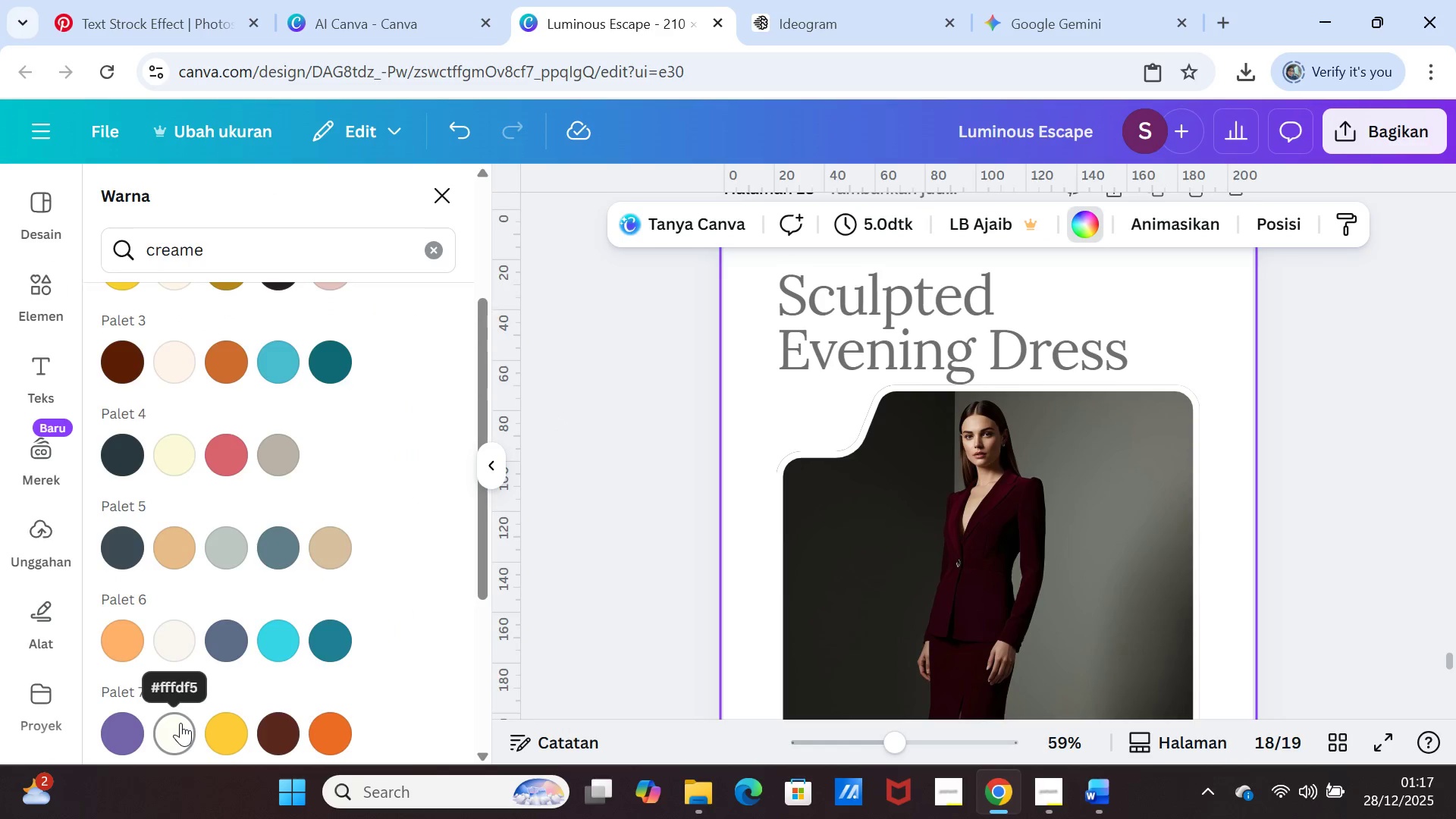 
left_click([180, 723])
 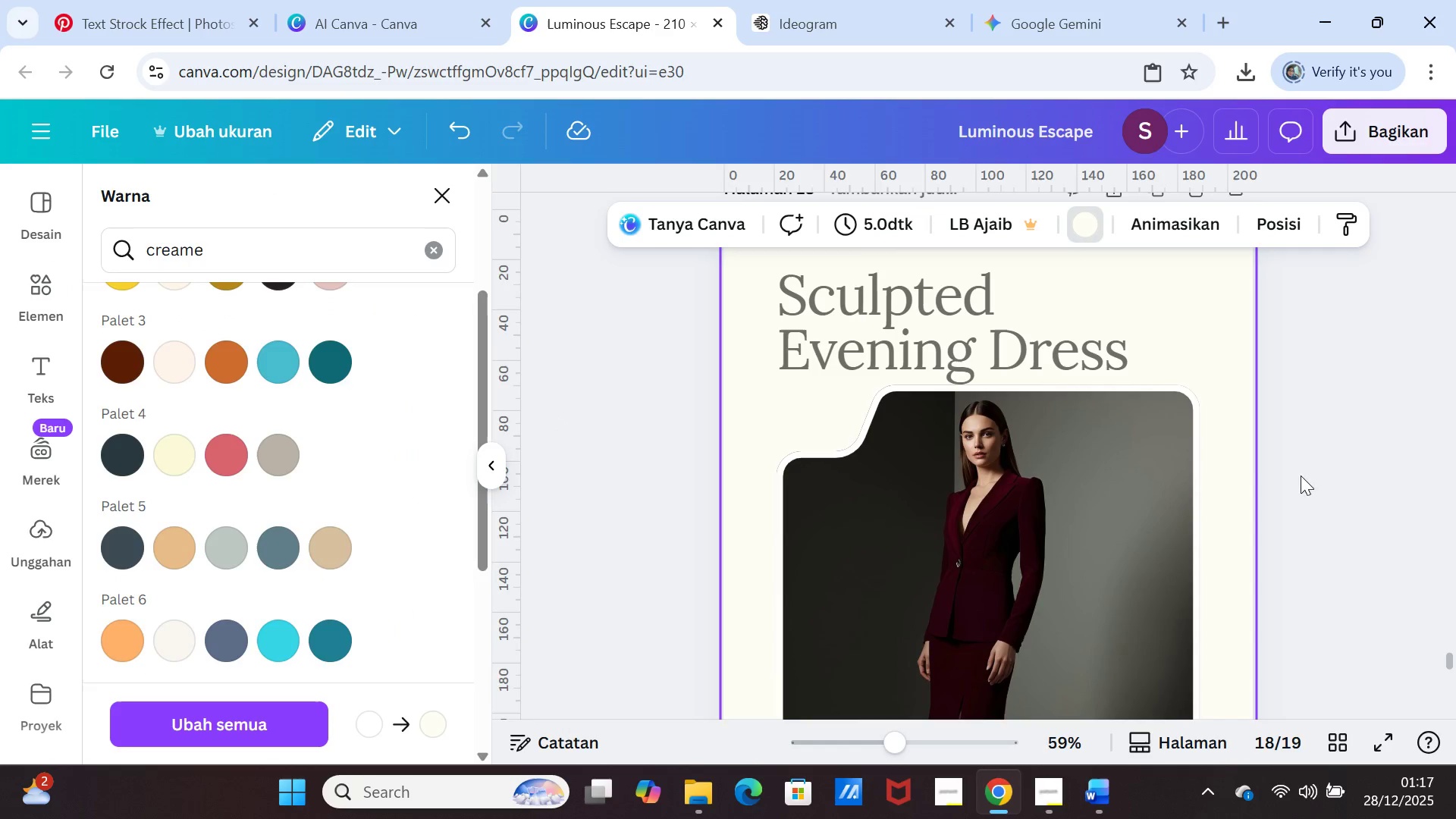 
left_click([1351, 470])
 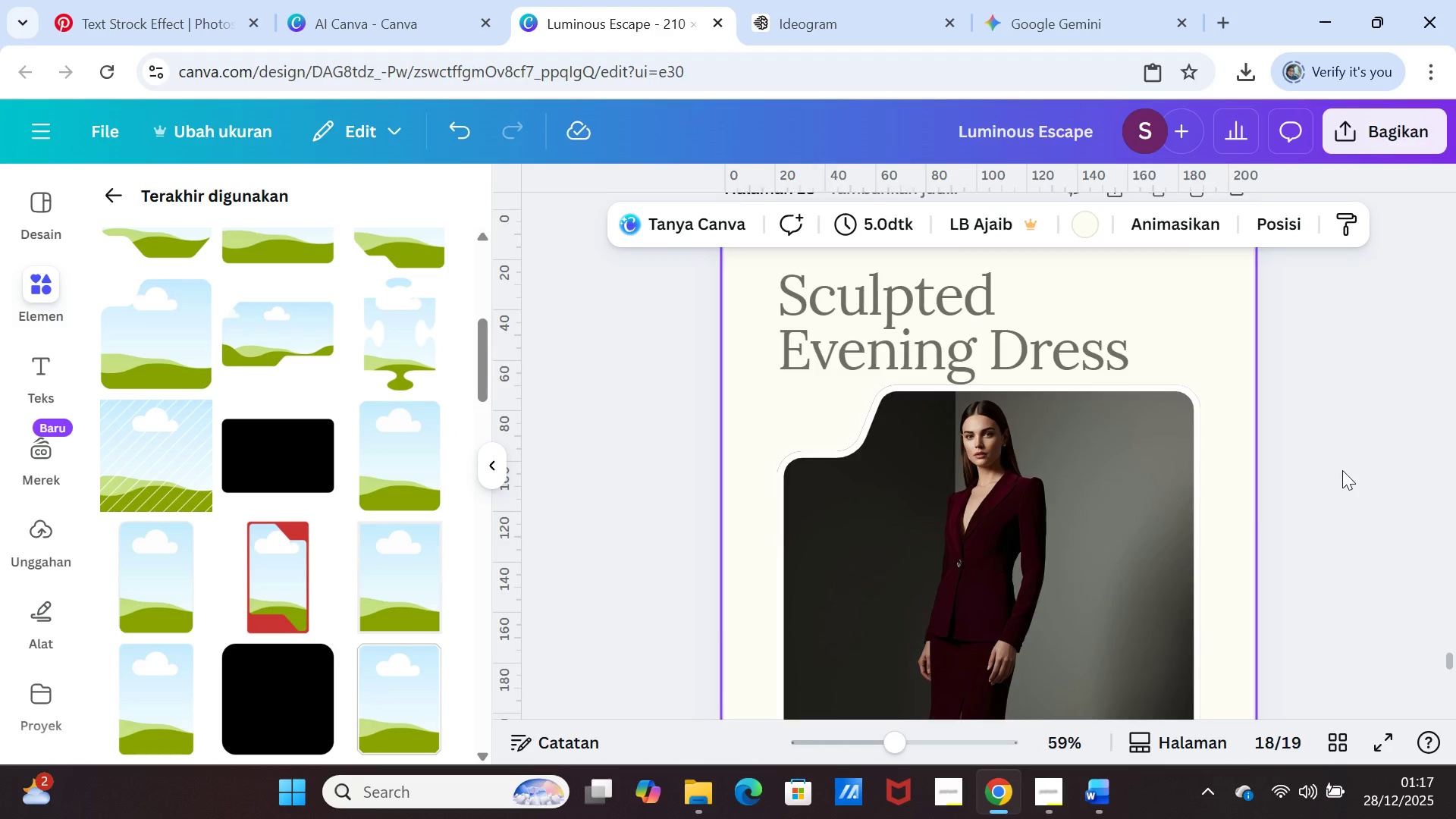 
scroll: coordinate [1342, 470], scroll_direction: up, amount: 2.0
 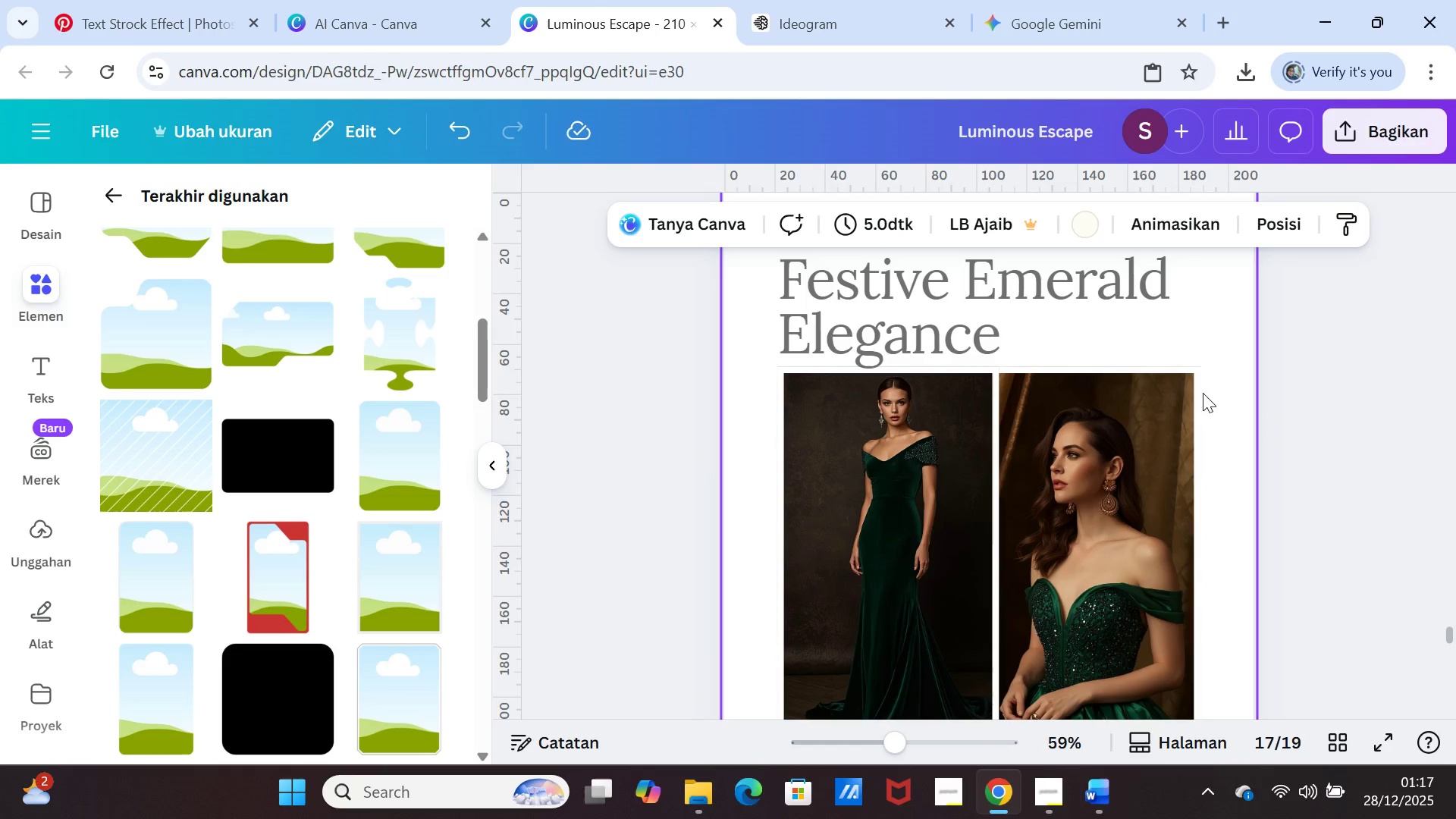 
left_click([1223, 372])
 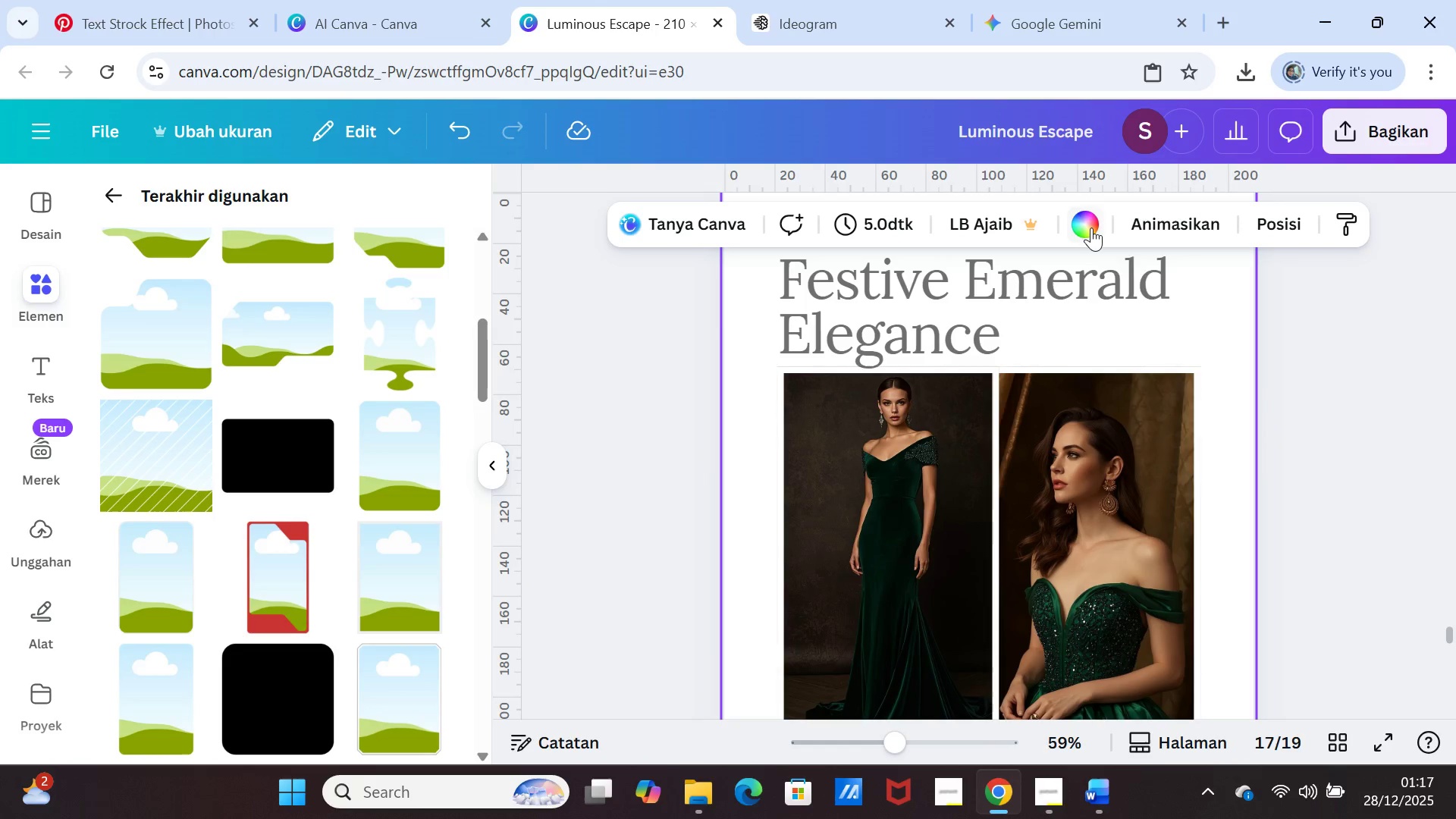 
left_click([1092, 227])
 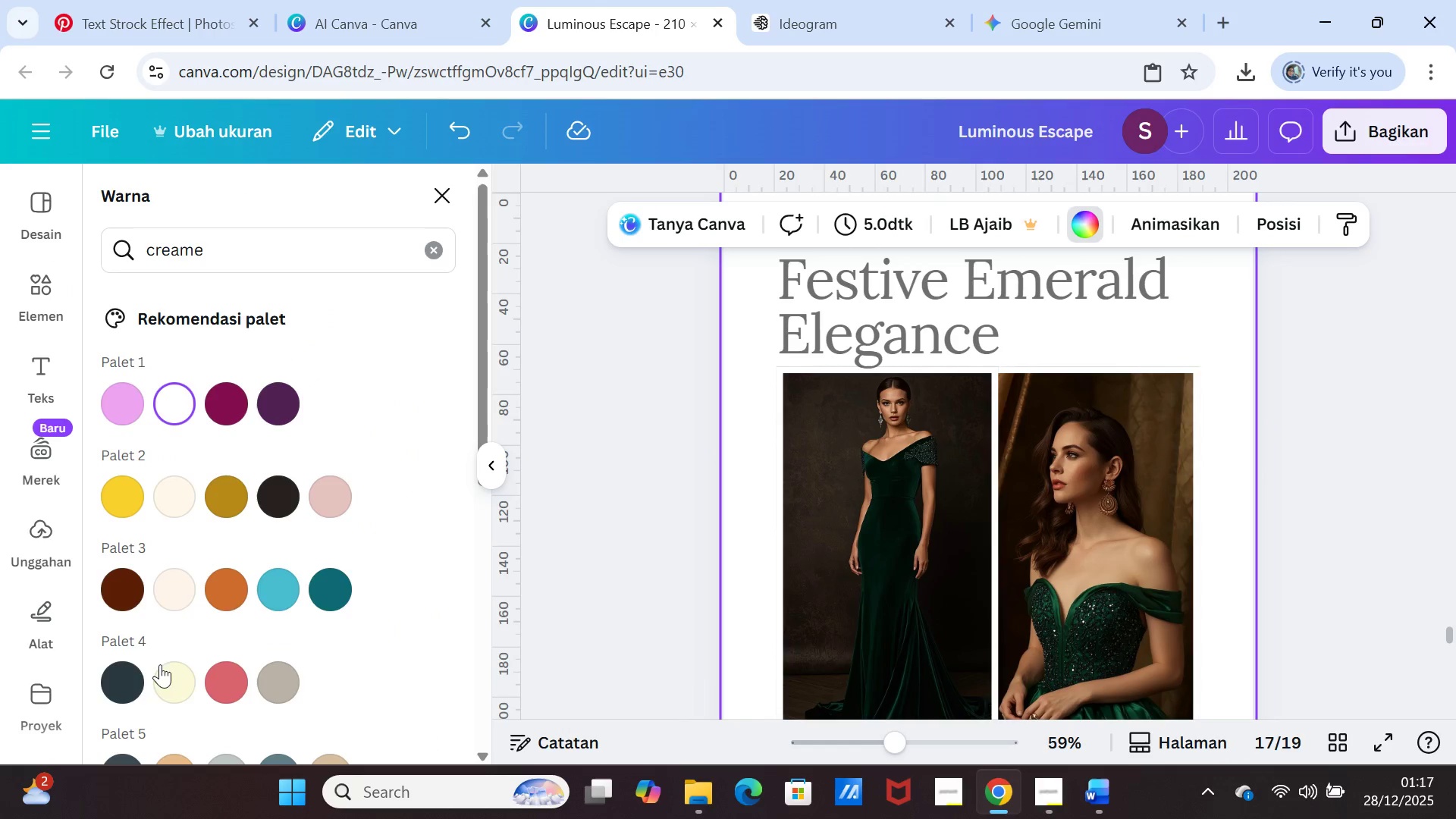 
scroll: coordinate [171, 691], scroll_direction: down, amount: 2.0
 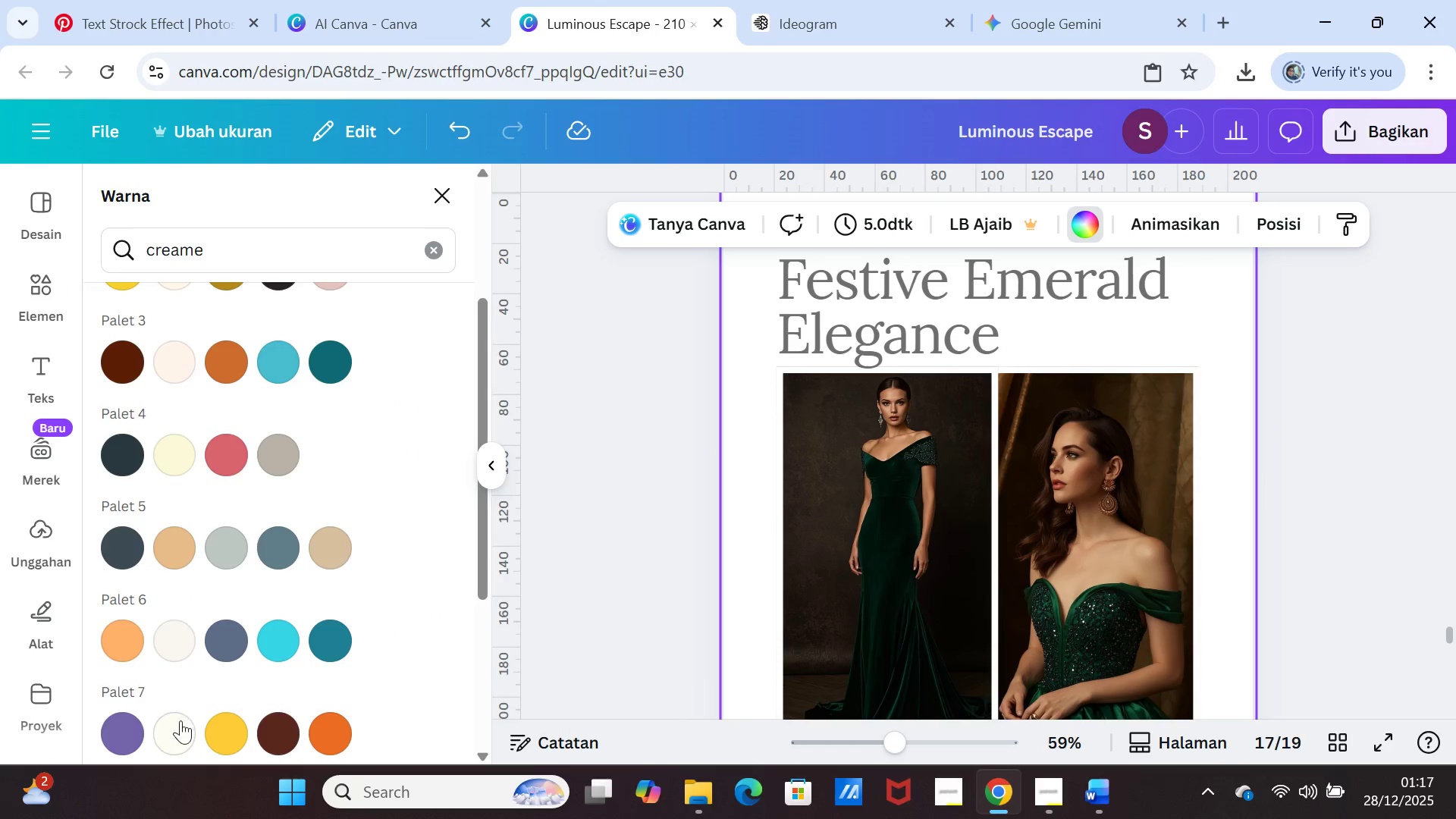 
left_click([180, 723])
 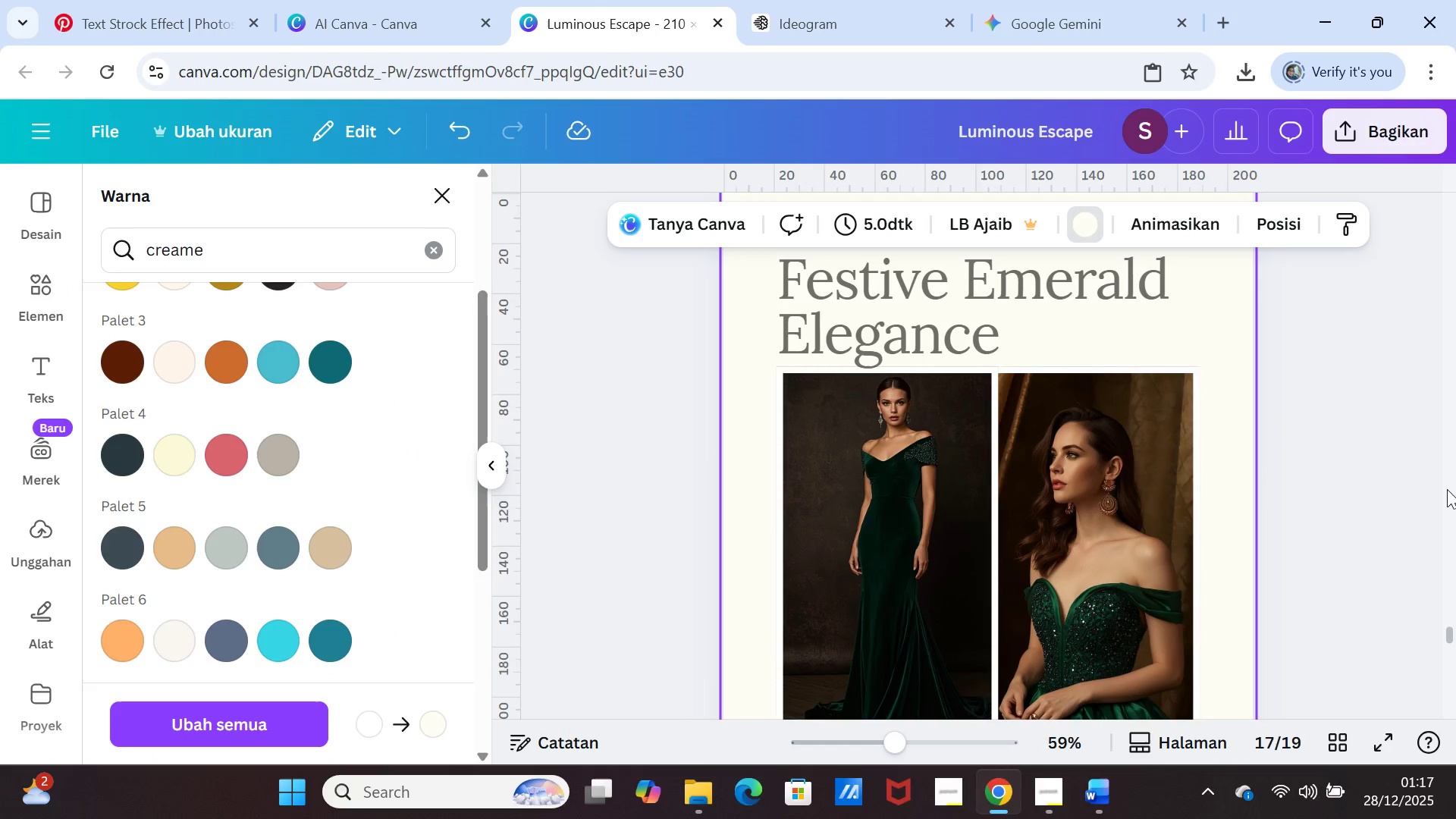 
left_click([1455, 486])
 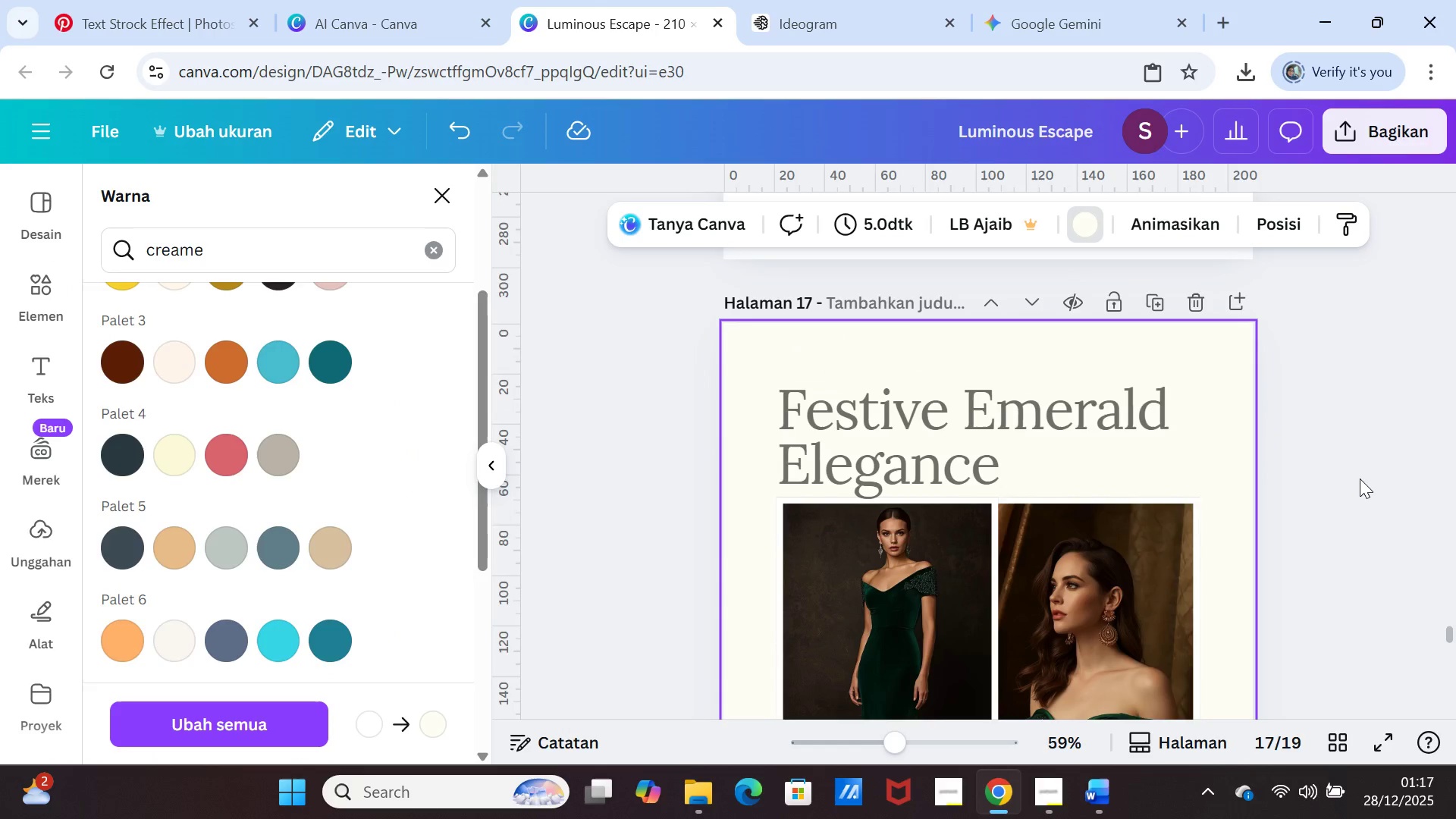 
scroll: coordinate [1354, 475], scroll_direction: up, amount: 7.0
 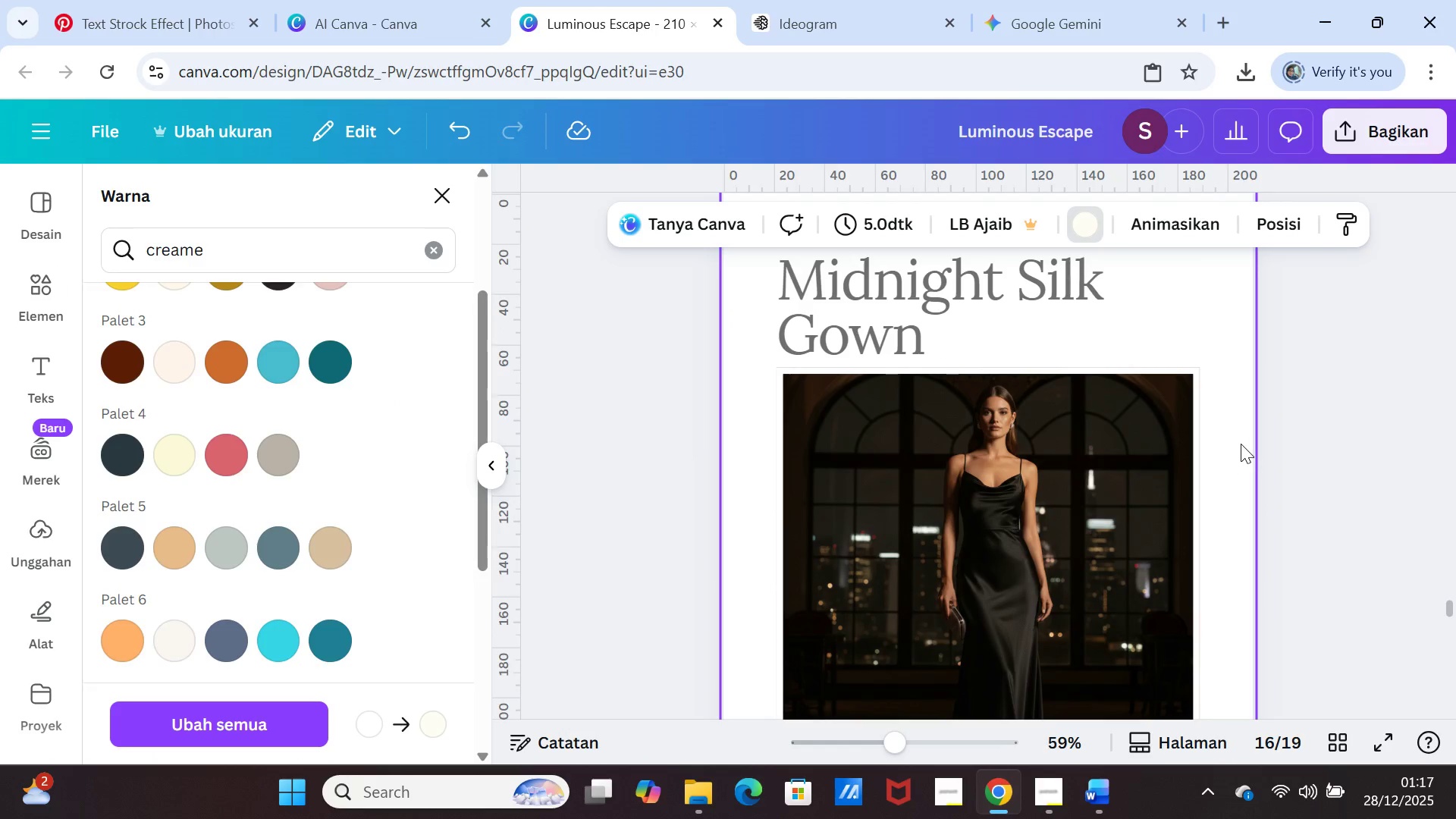 
left_click([1241, 444])
 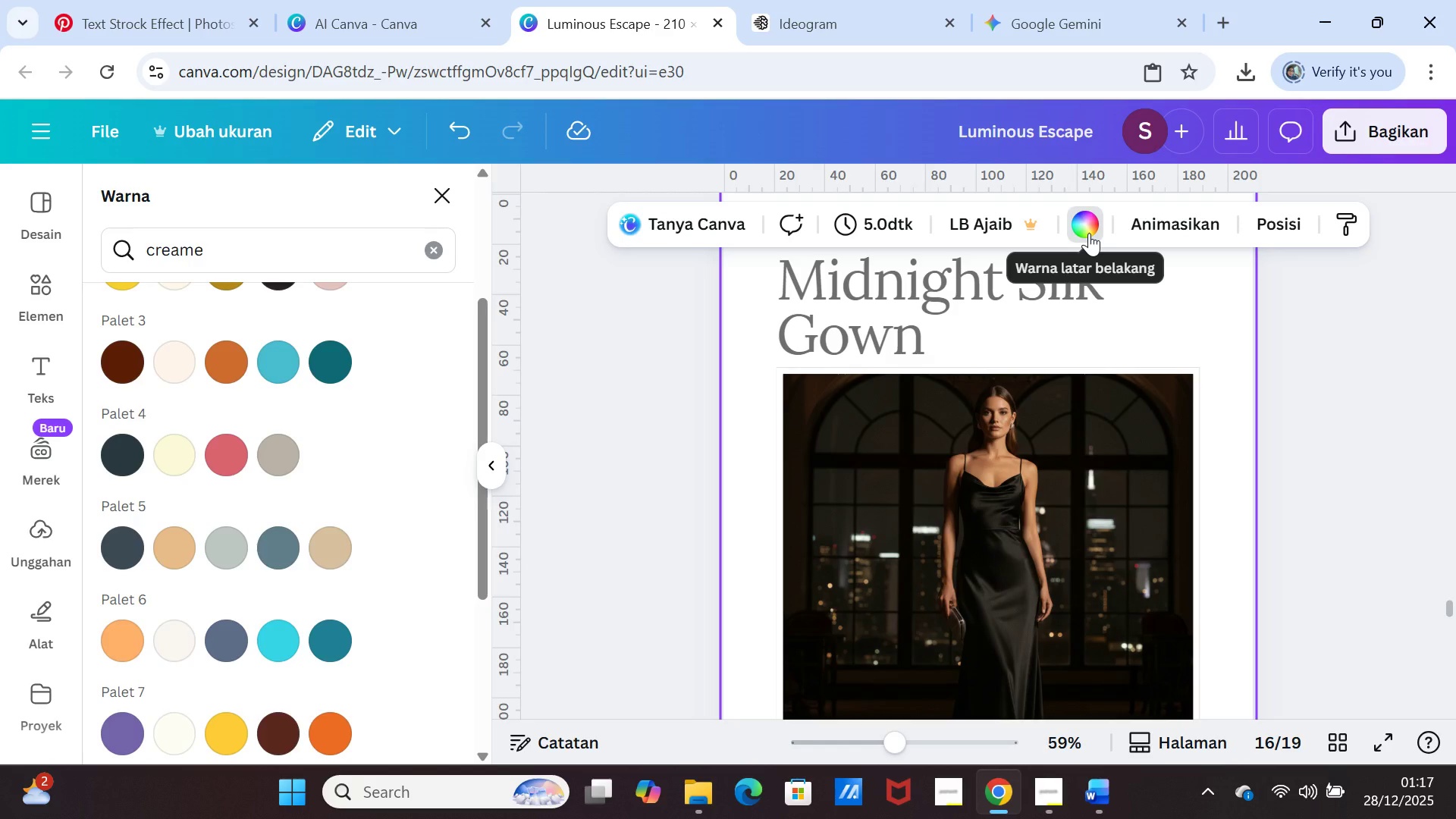 
left_click([1089, 233])
 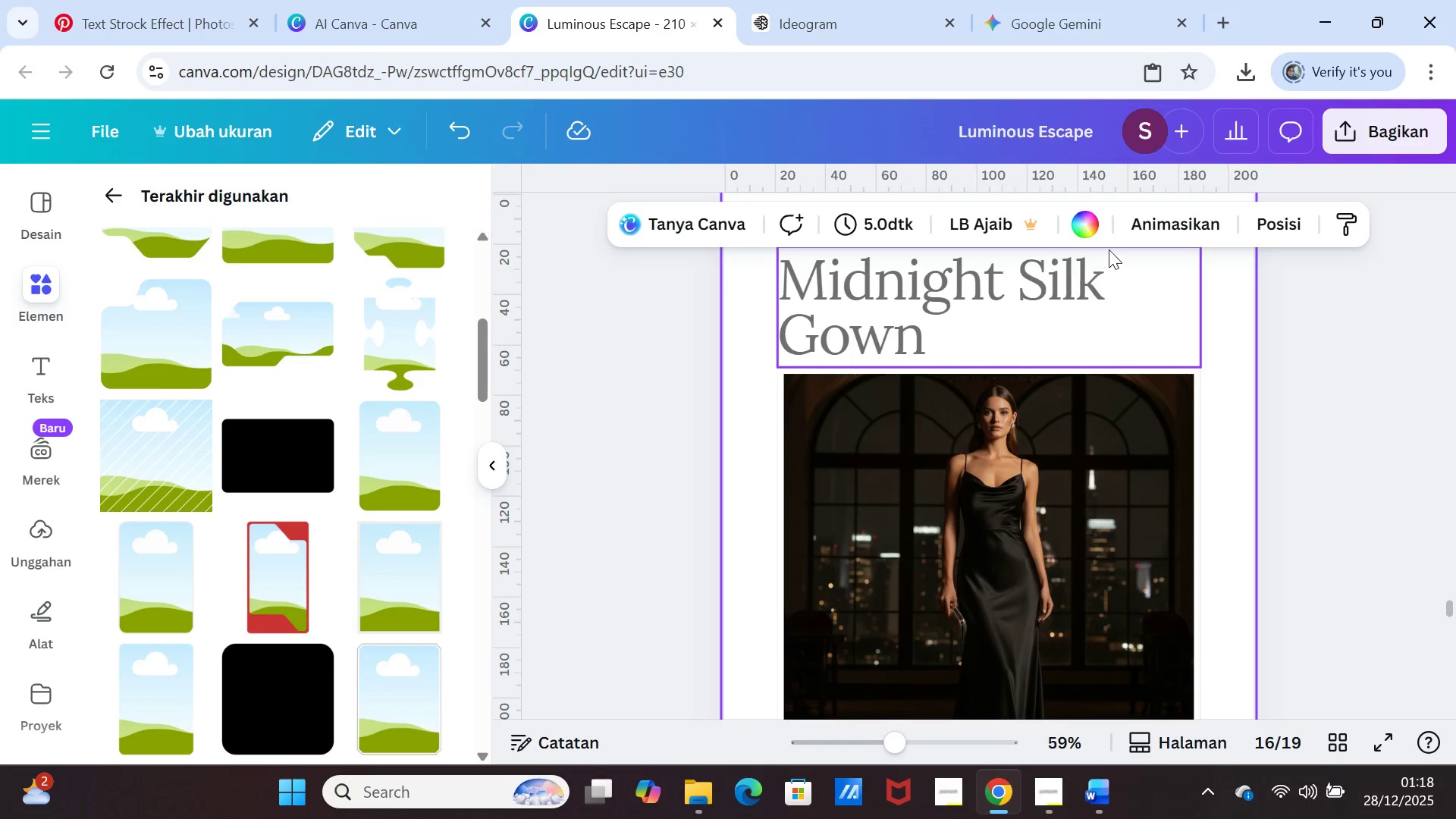 
left_click([1093, 222])
 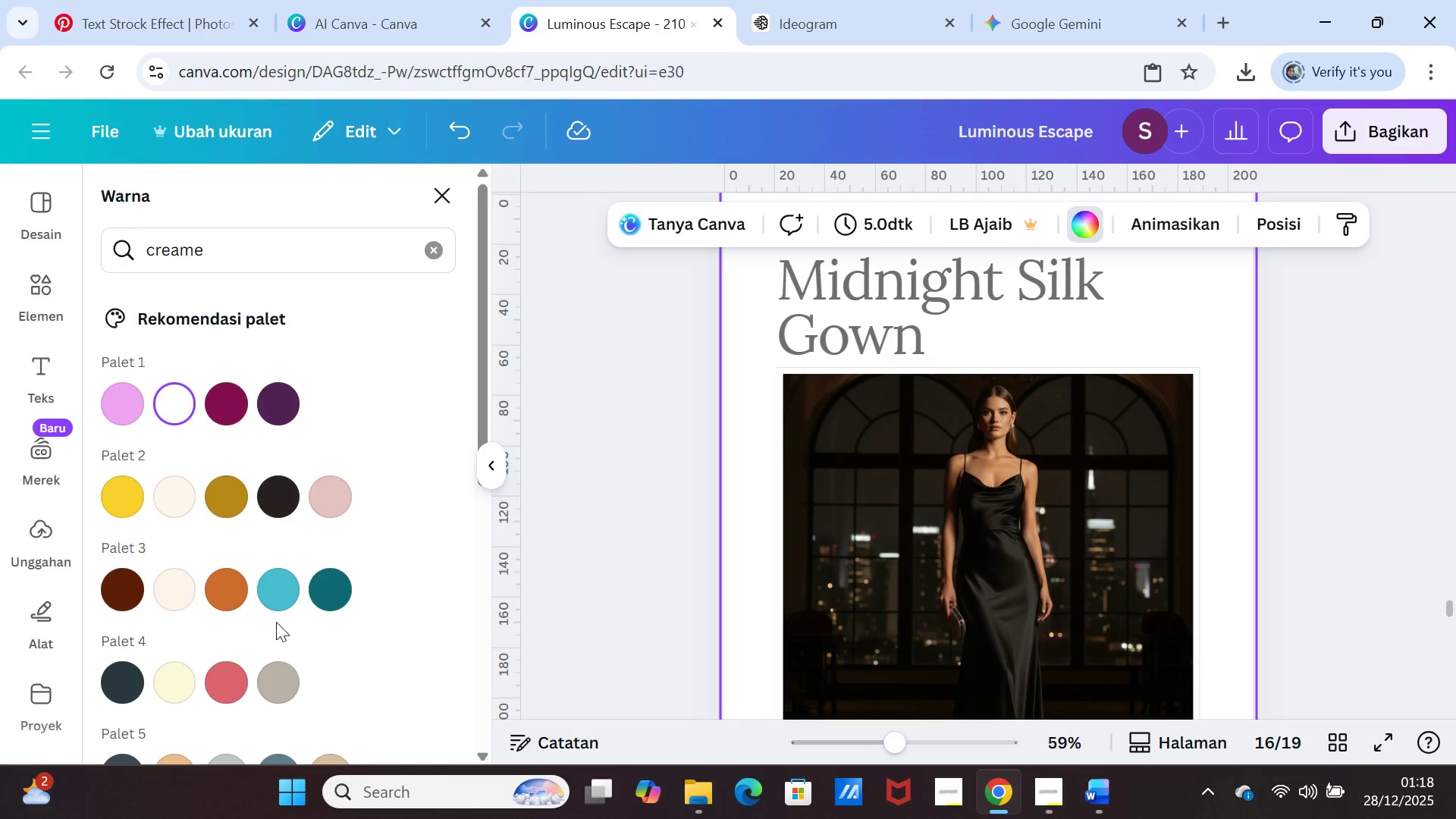 
scroll: coordinate [237, 652], scroll_direction: down, amount: 2.0
 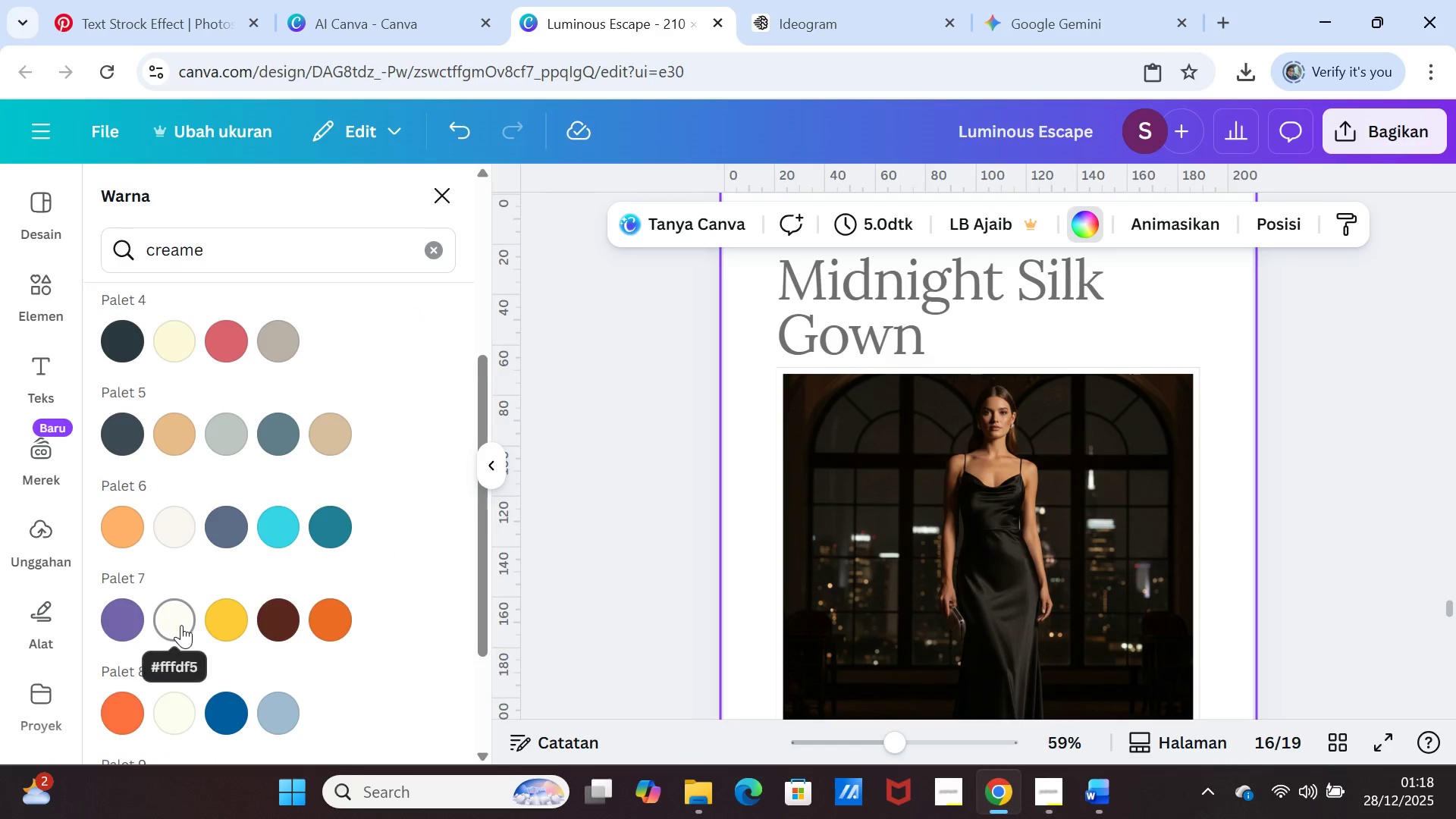 
left_click([181, 625])
 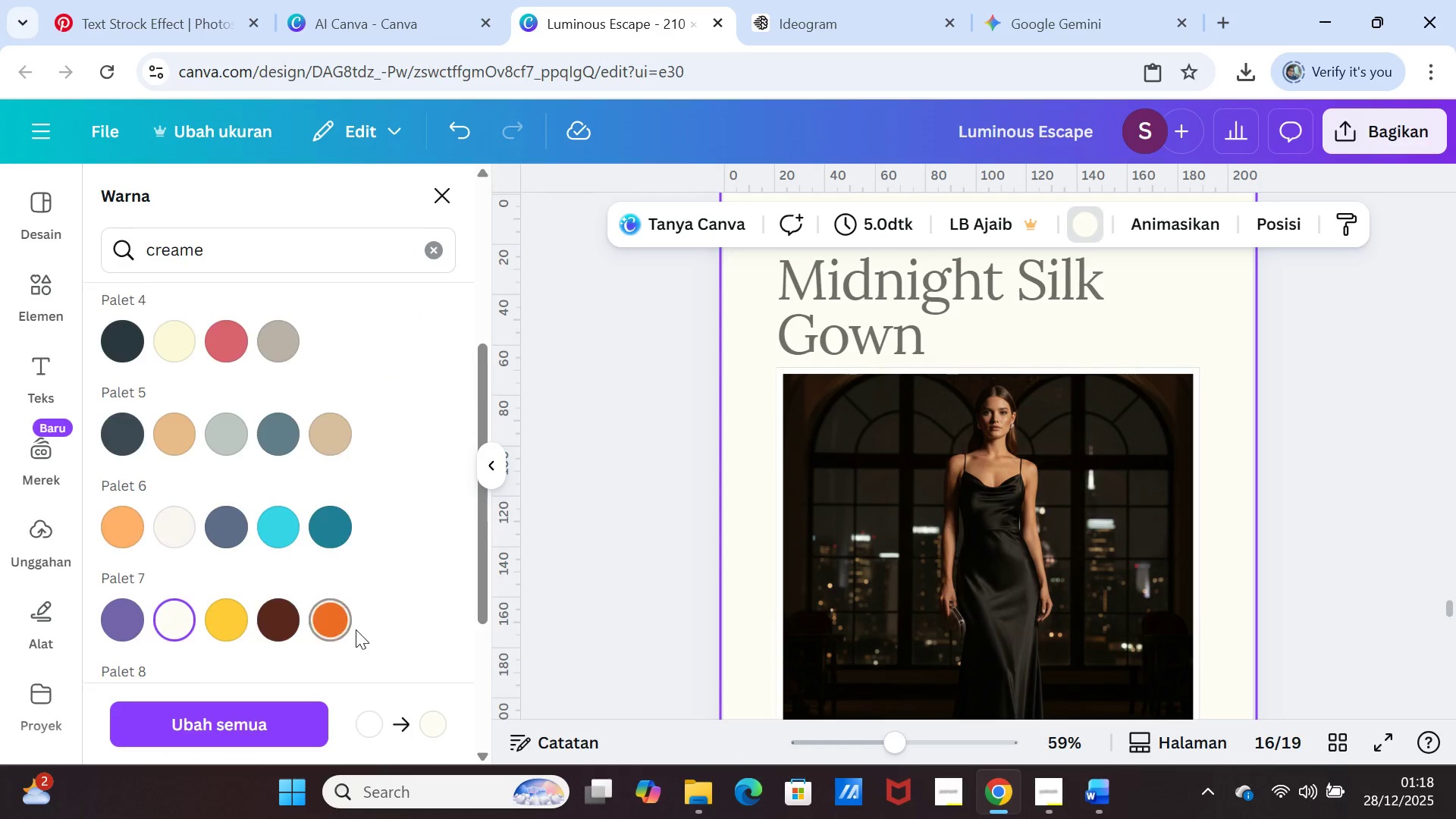 
scroll: coordinate [356, 629], scroll_direction: down, amount: 1.0
 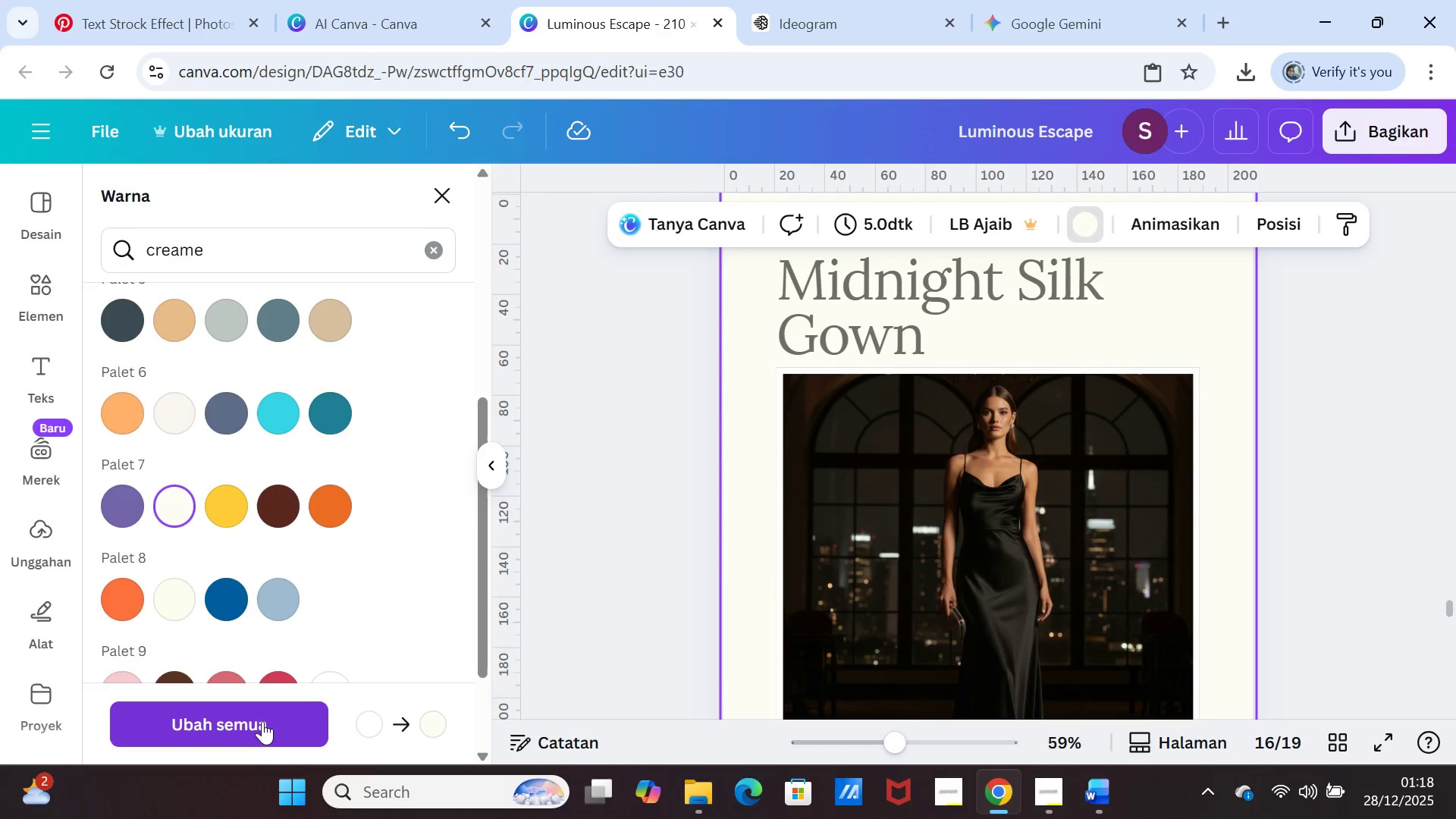 
left_click([262, 721])
 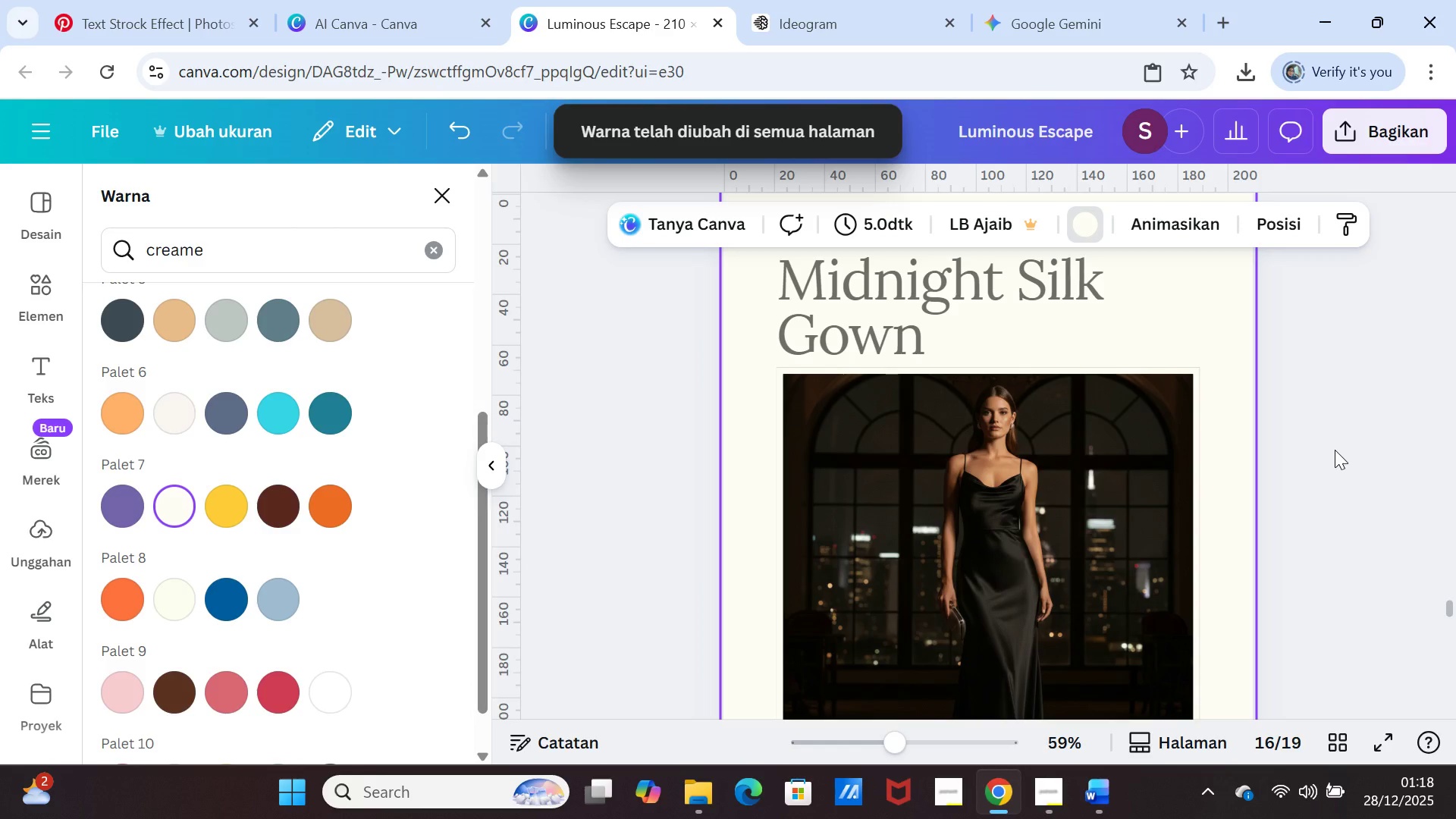 
left_click([1335, 450])
 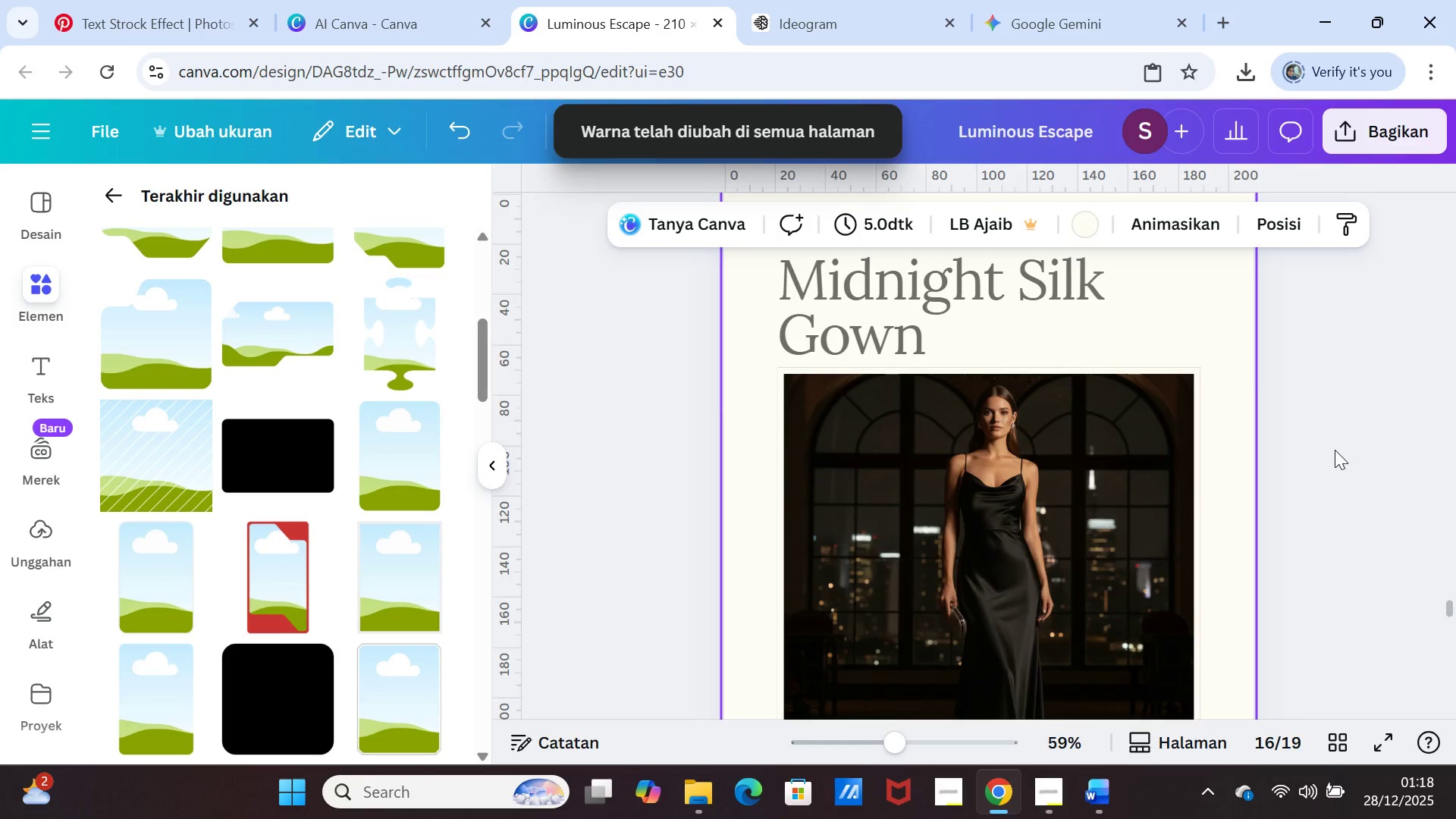 
scroll: coordinate [1335, 450], scroll_direction: up, amount: 8.0
 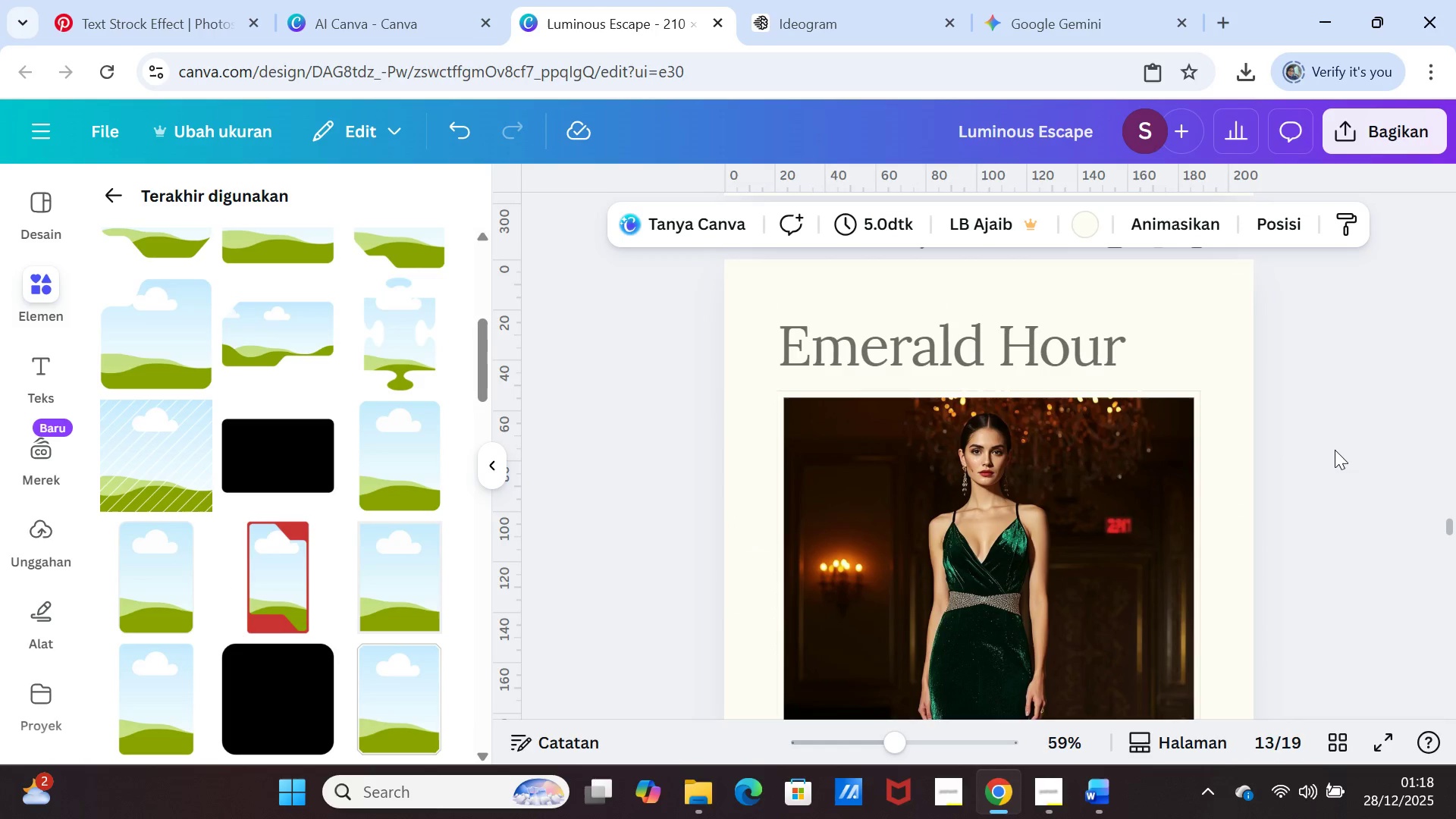 
left_click([1222, 386])
 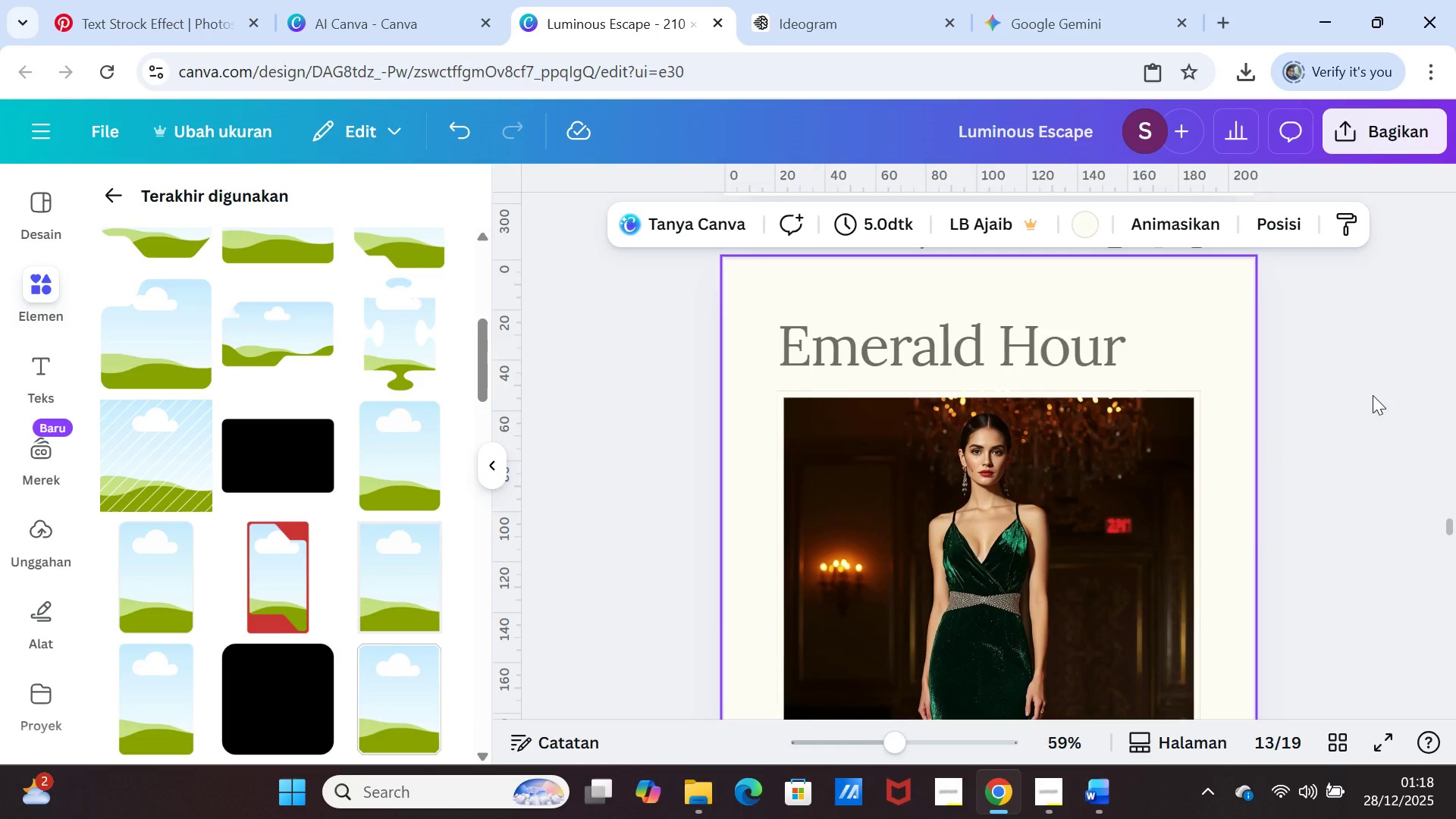 
scroll: coordinate [1372, 397], scroll_direction: up, amount: 22.0
 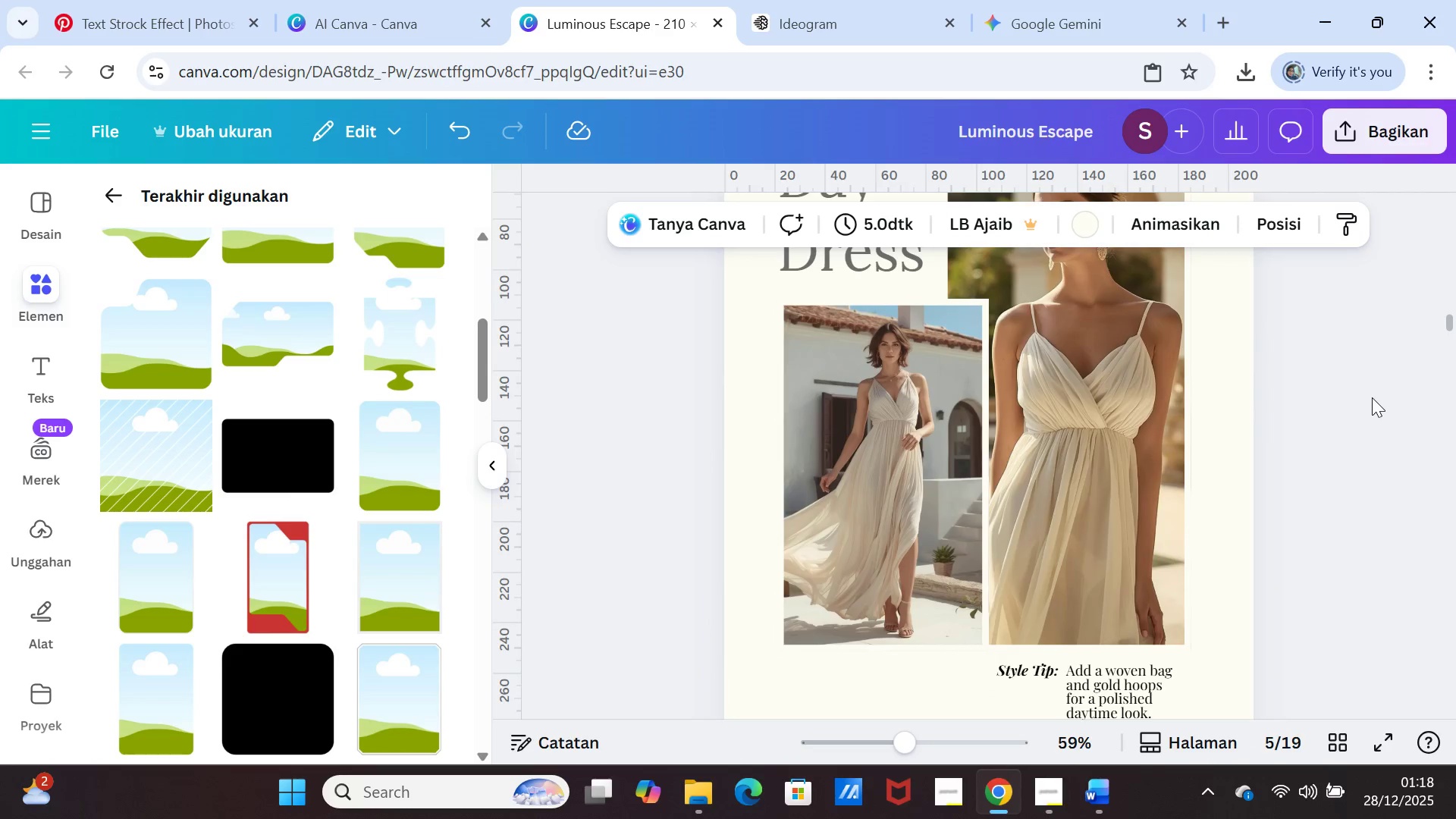 
scroll: coordinate [1372, 397], scroll_direction: down, amount: 2.0
 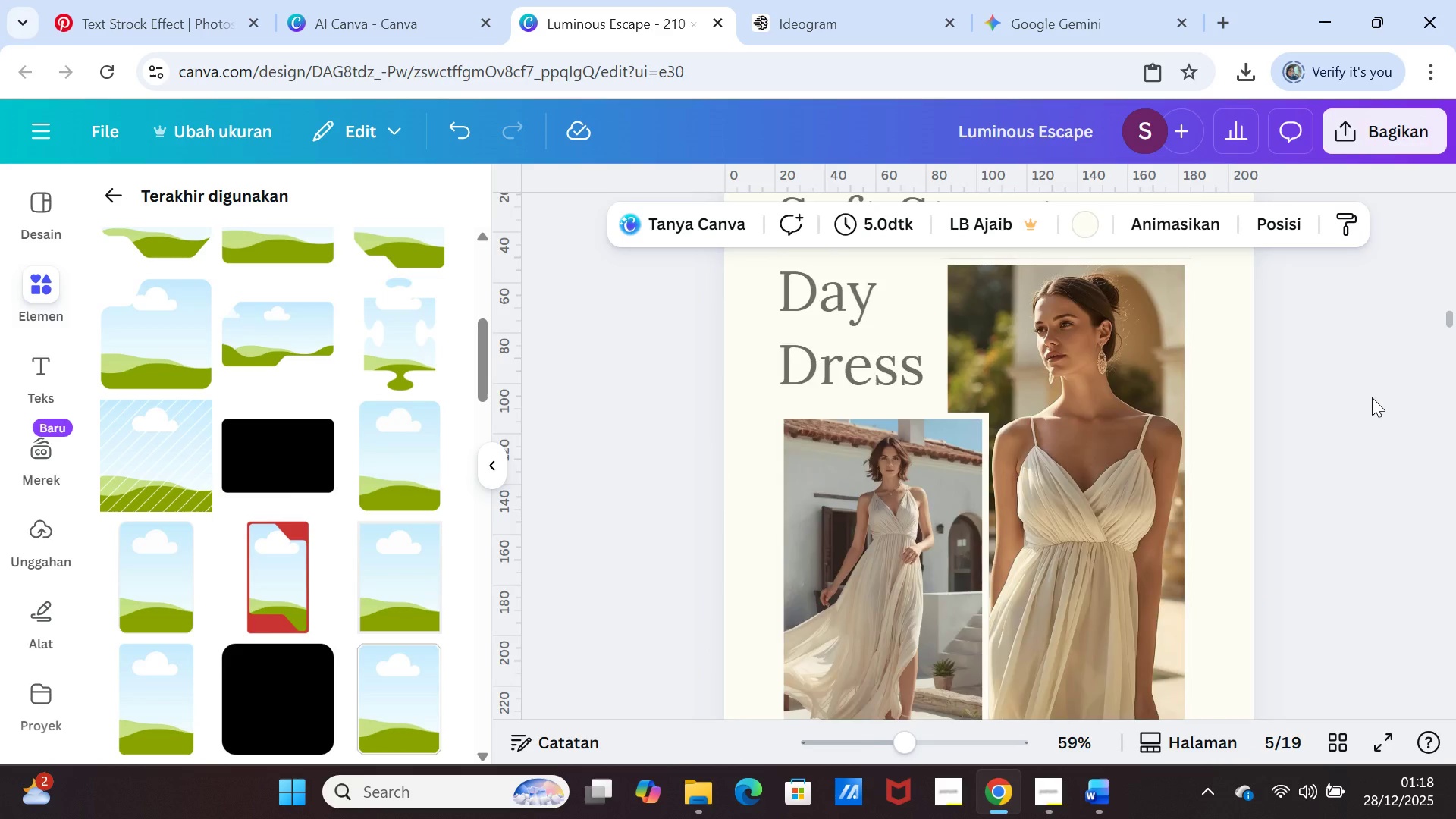 
scroll: coordinate [1372, 397], scroll_direction: up, amount: 15.0
 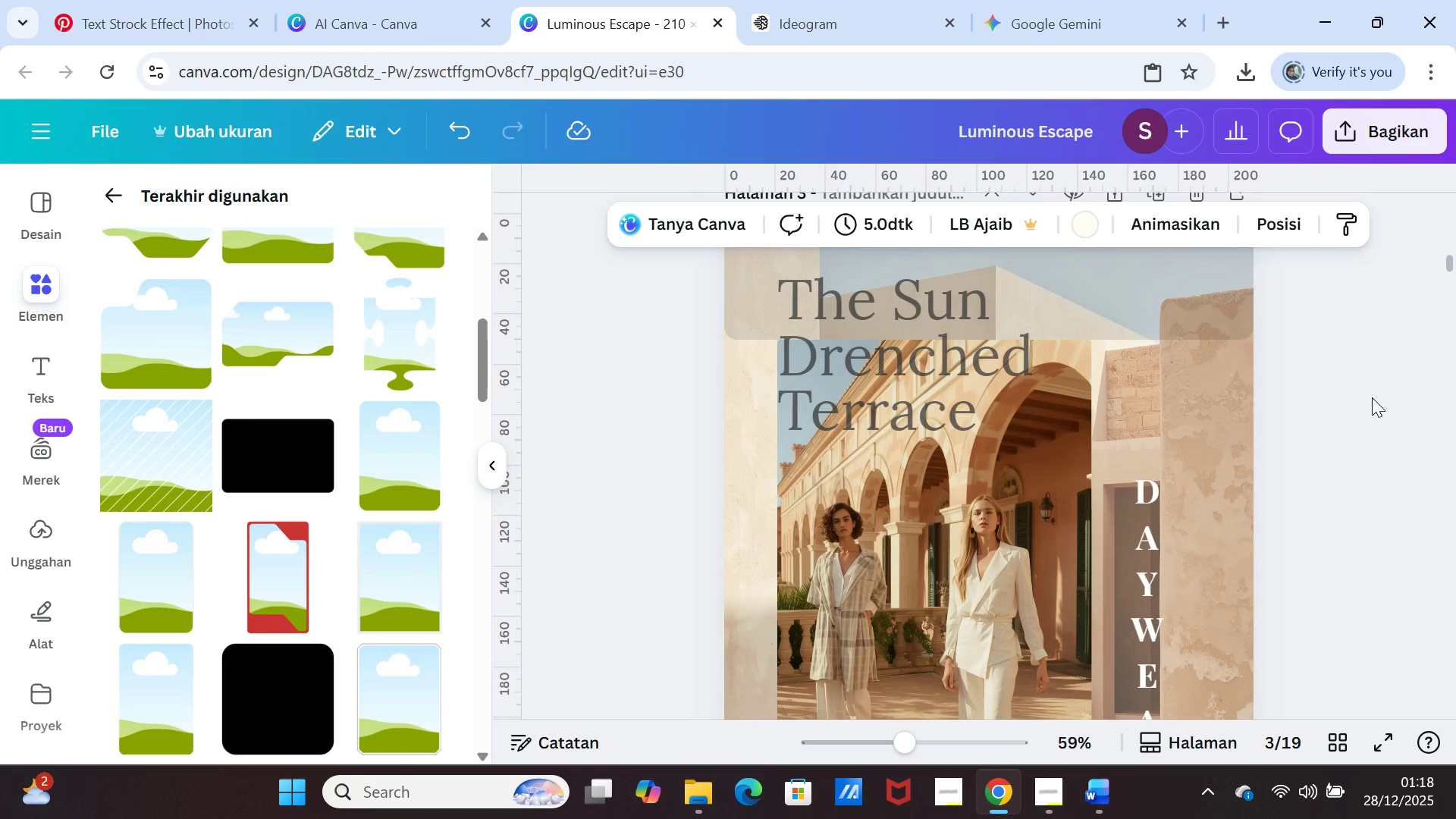 
scroll: coordinate [1372, 397], scroll_direction: down, amount: 1.0
 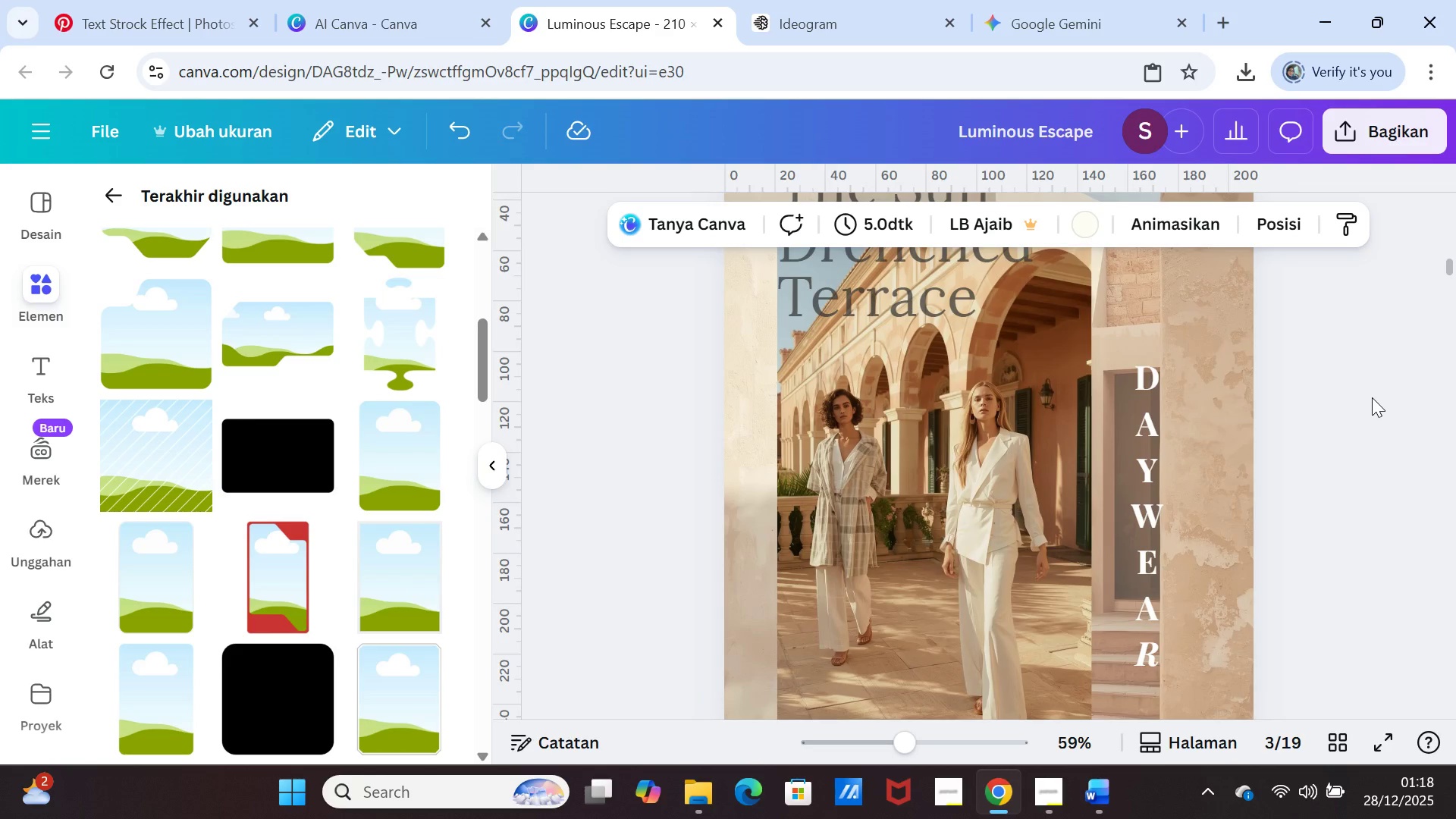 
scroll: coordinate [1372, 397], scroll_direction: up, amount: 15.0
 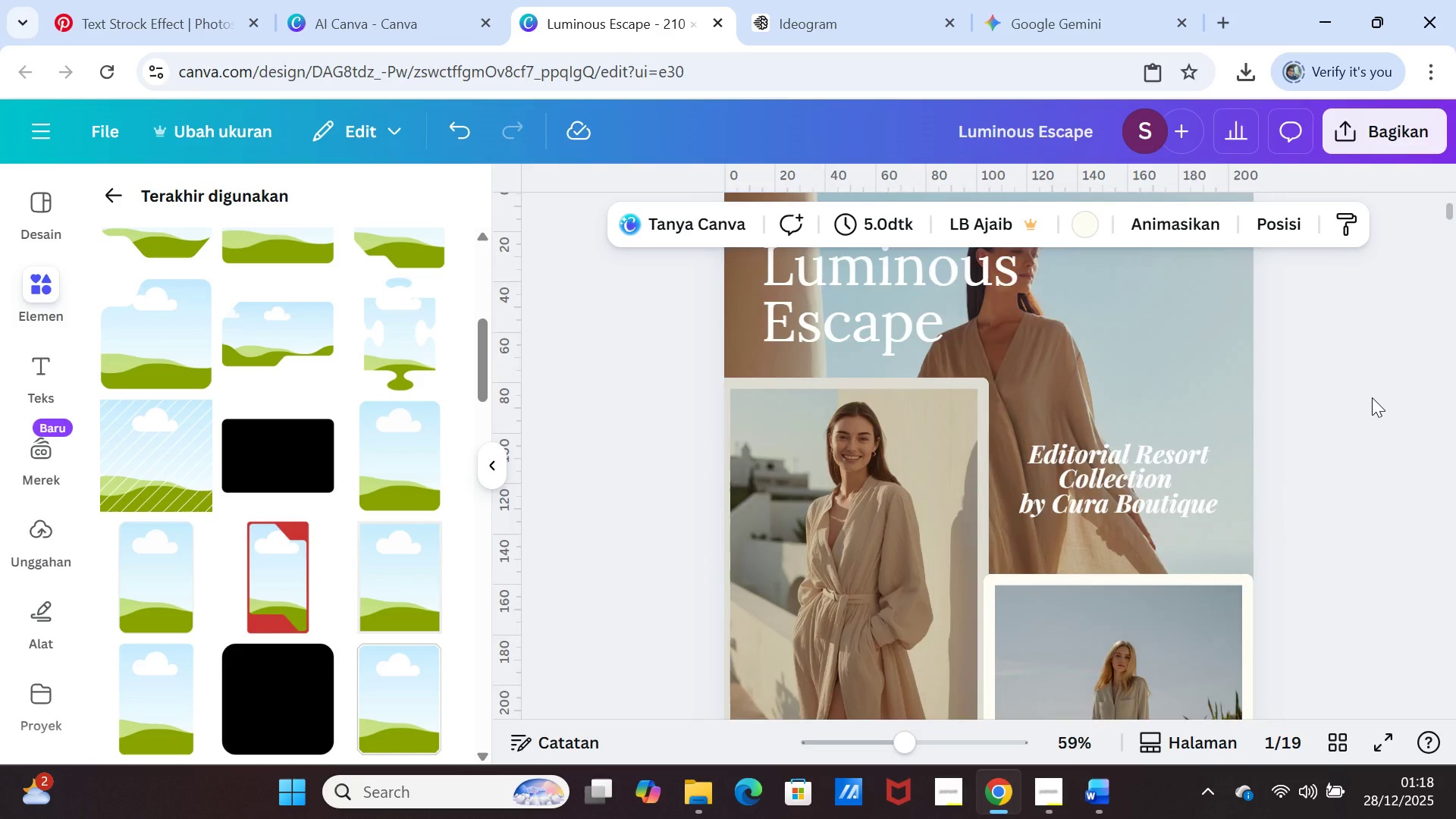 
scroll: coordinate [1372, 397], scroll_direction: down, amount: 60.0
 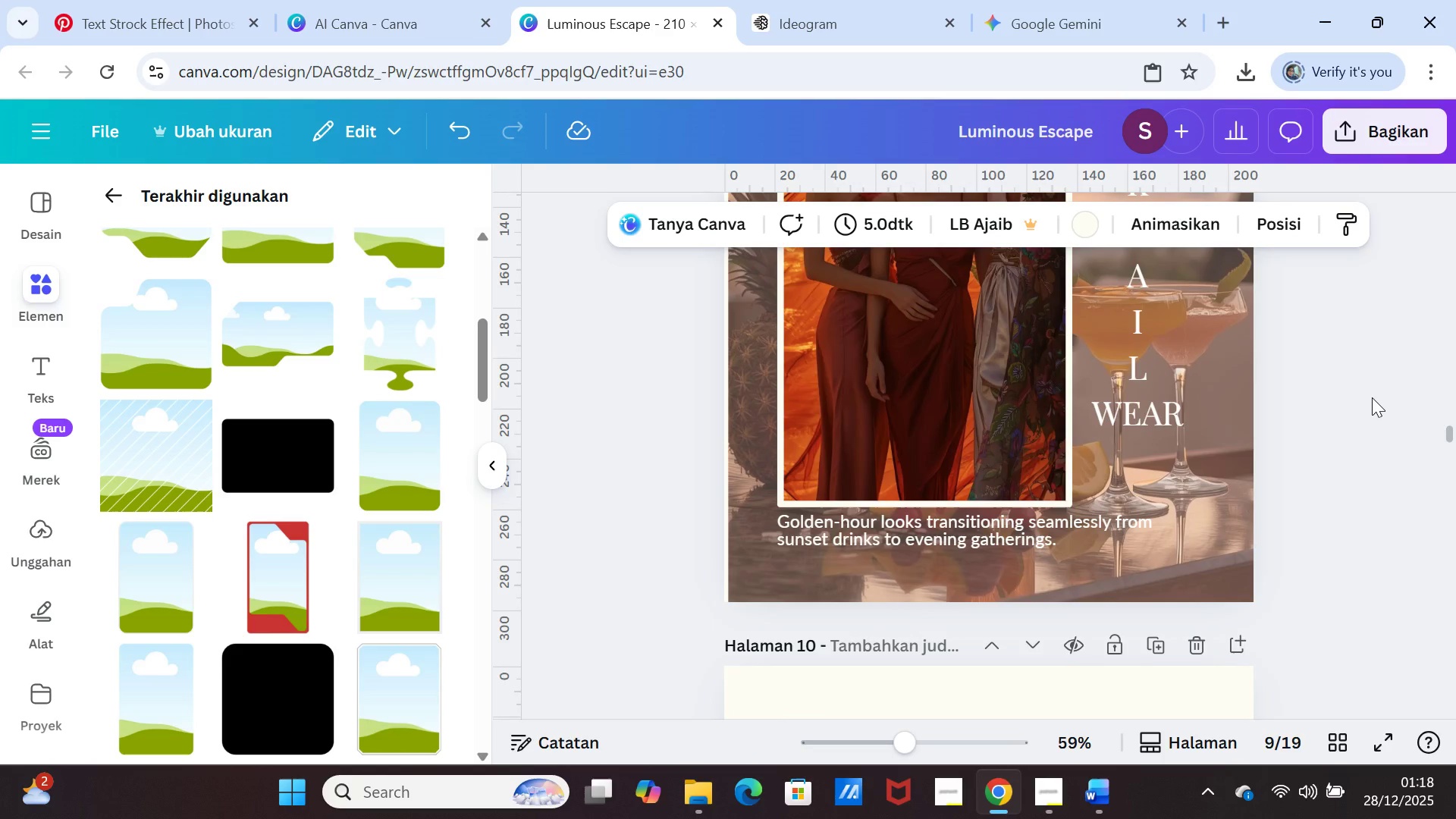 
scroll: coordinate [1372, 397], scroll_direction: up, amount: 46.0
 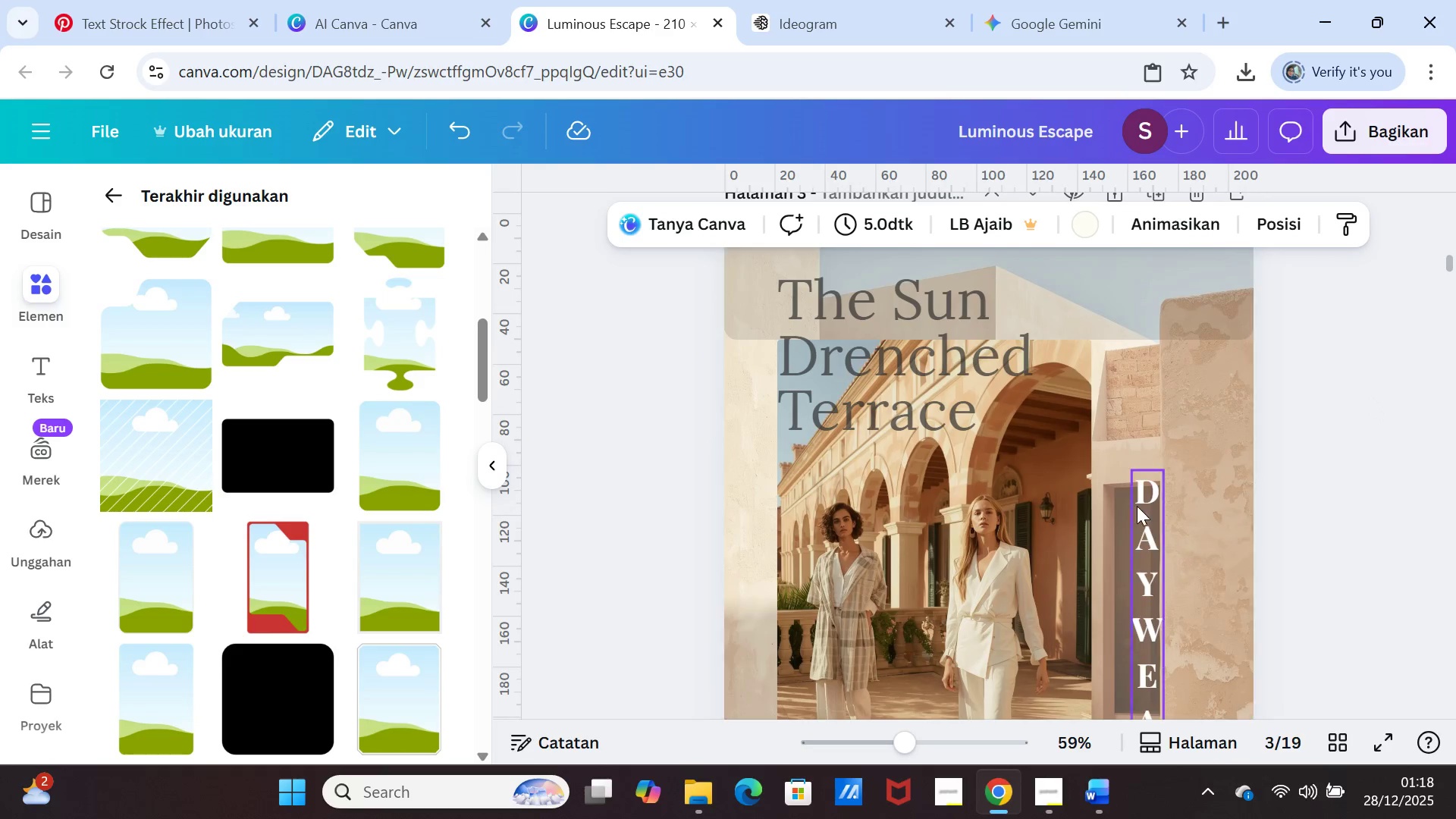 
left_click([1144, 513])
 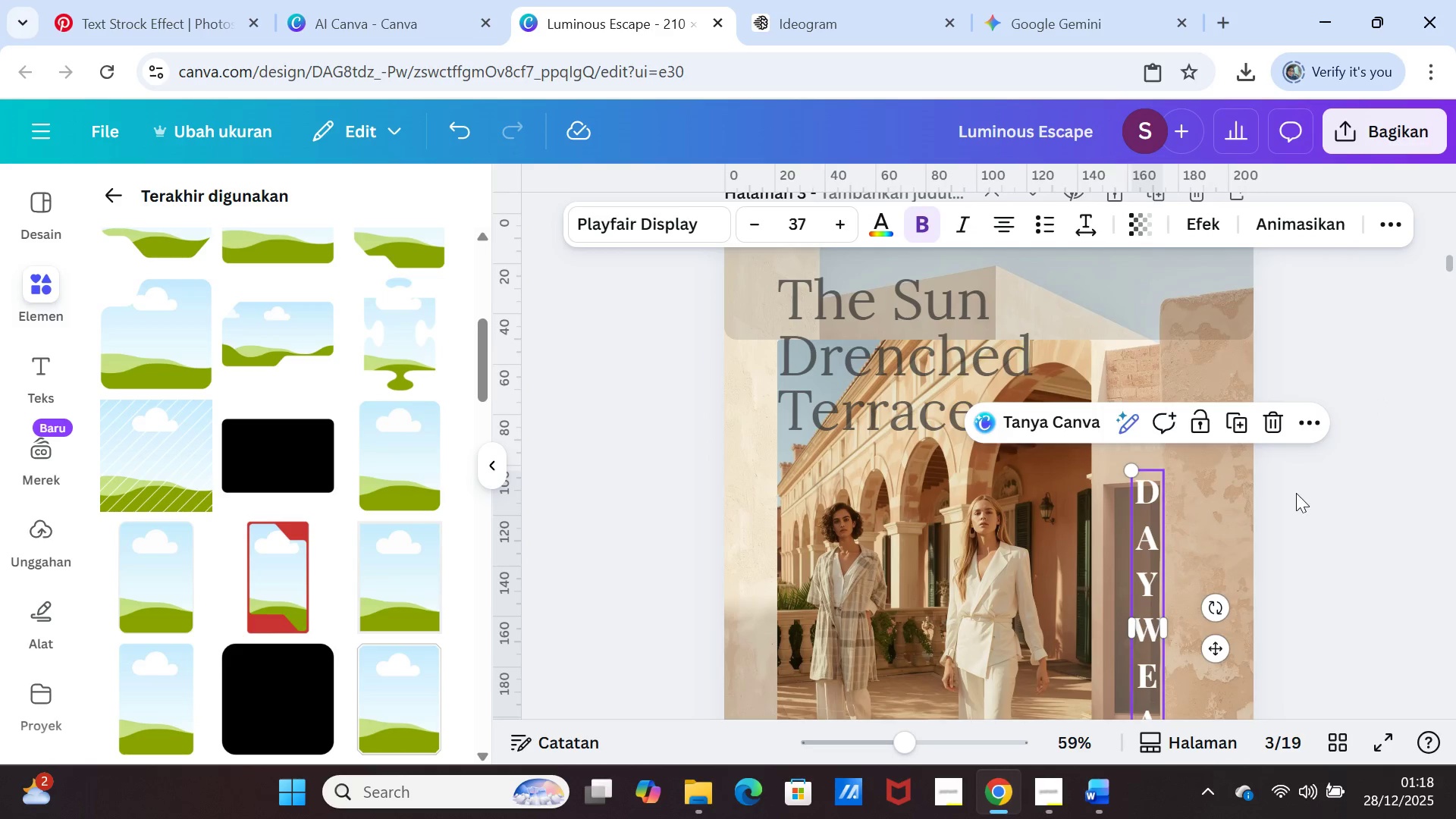 
left_click([1143, 429])
 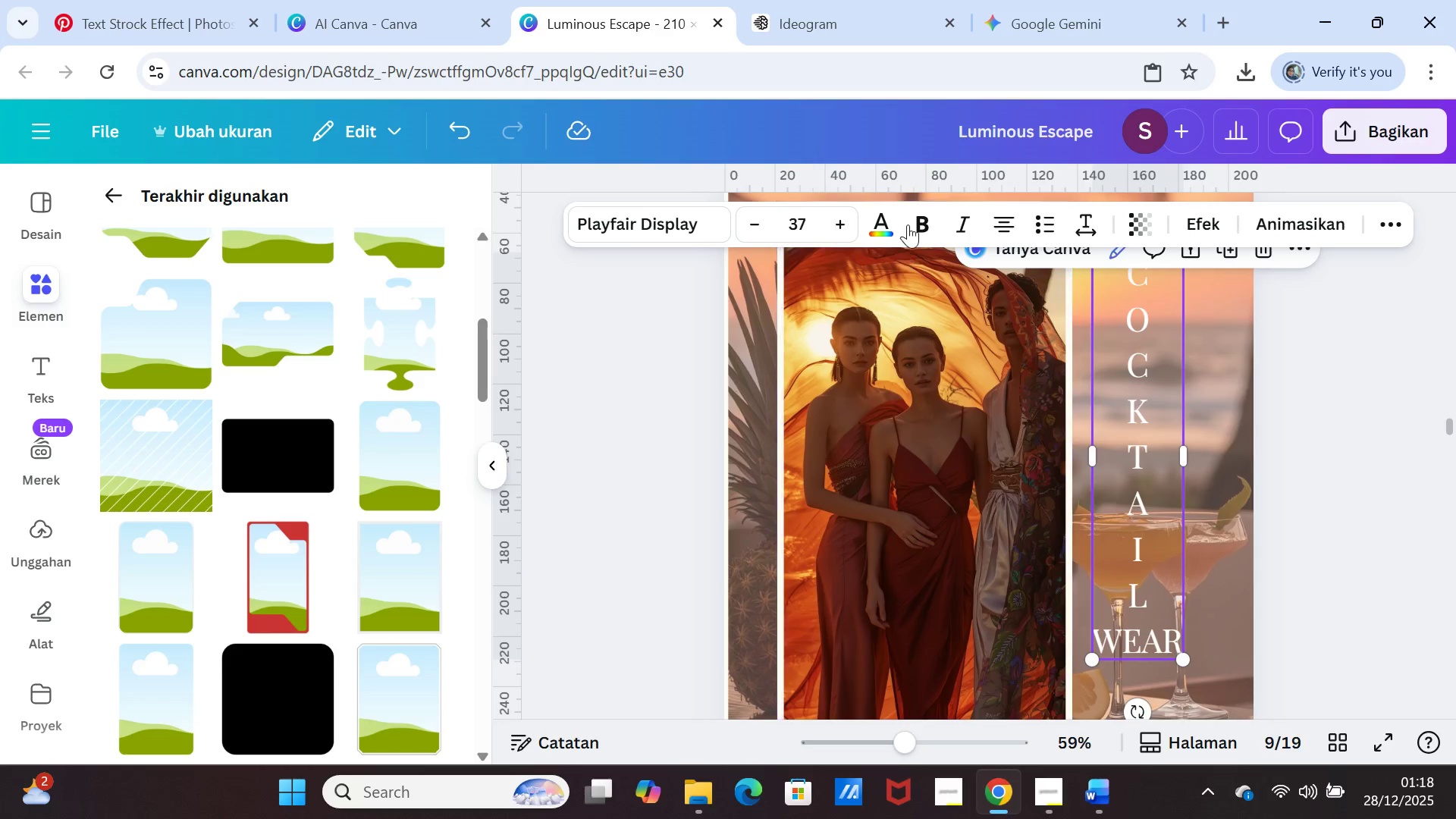 
scroll: coordinate [1158, 457], scroll_direction: down, amount: 44.0
 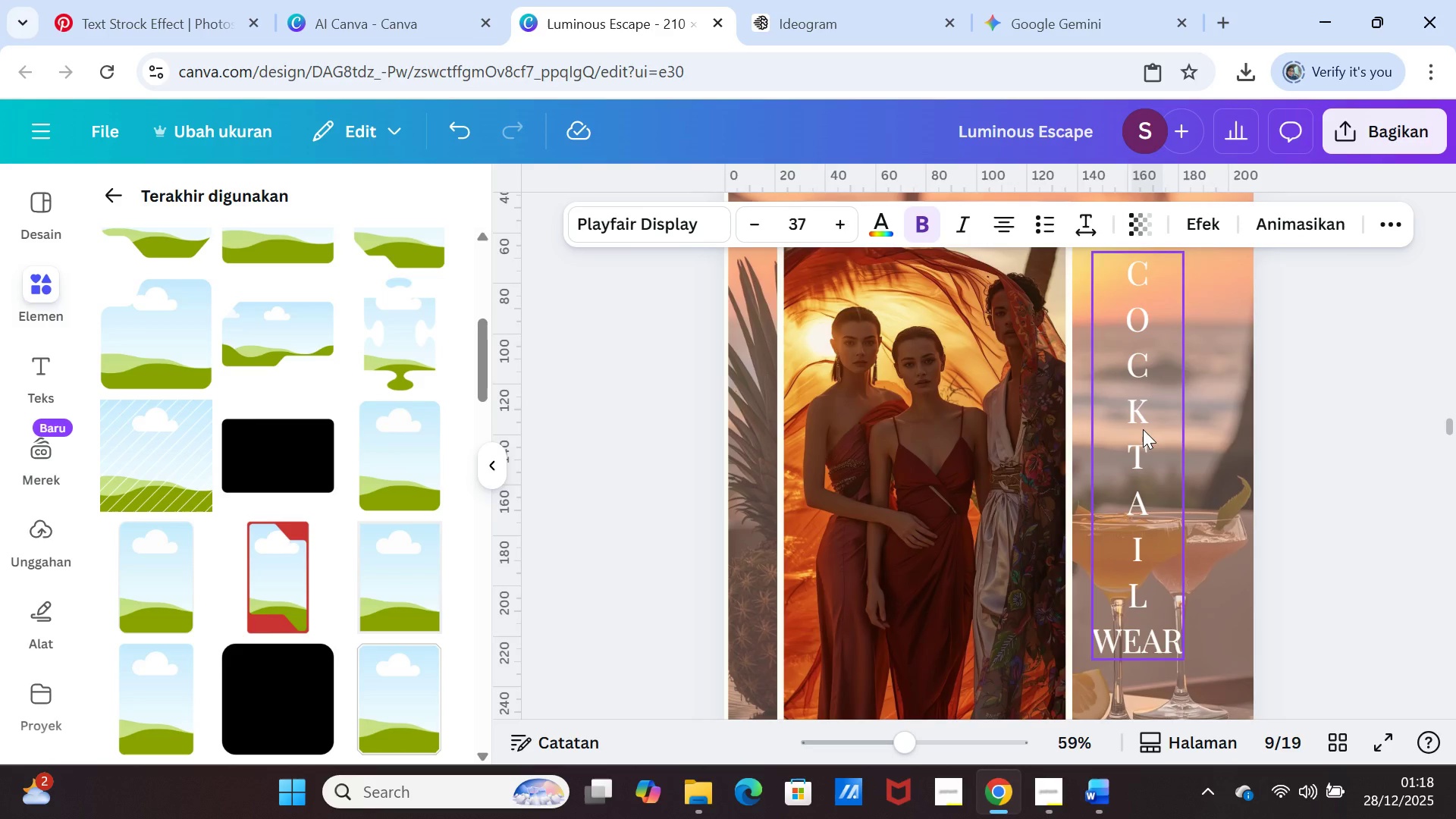 
left_click([912, 221])
 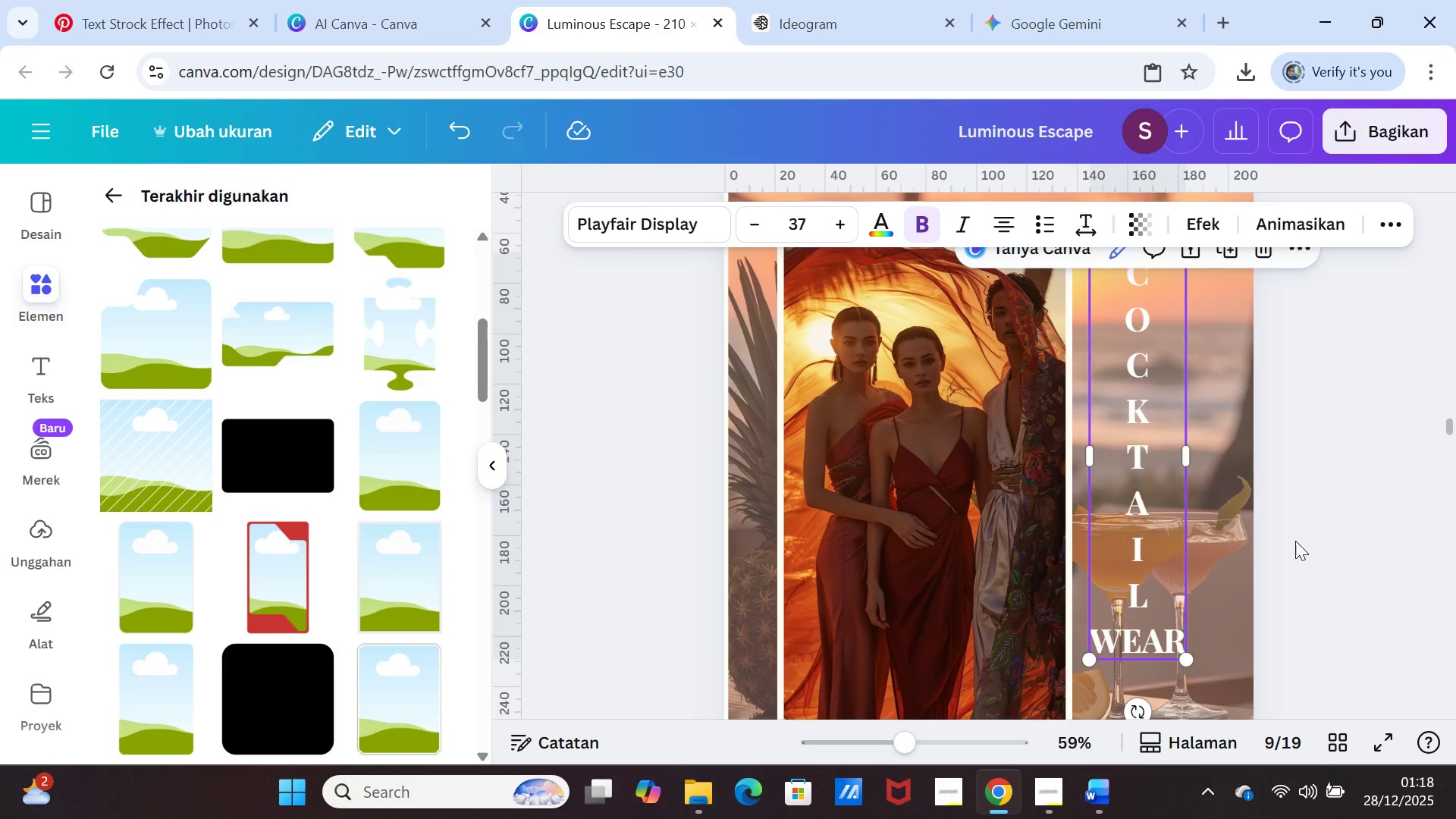 
scroll: coordinate [1253, 557], scroll_direction: down, amount: 25.0
 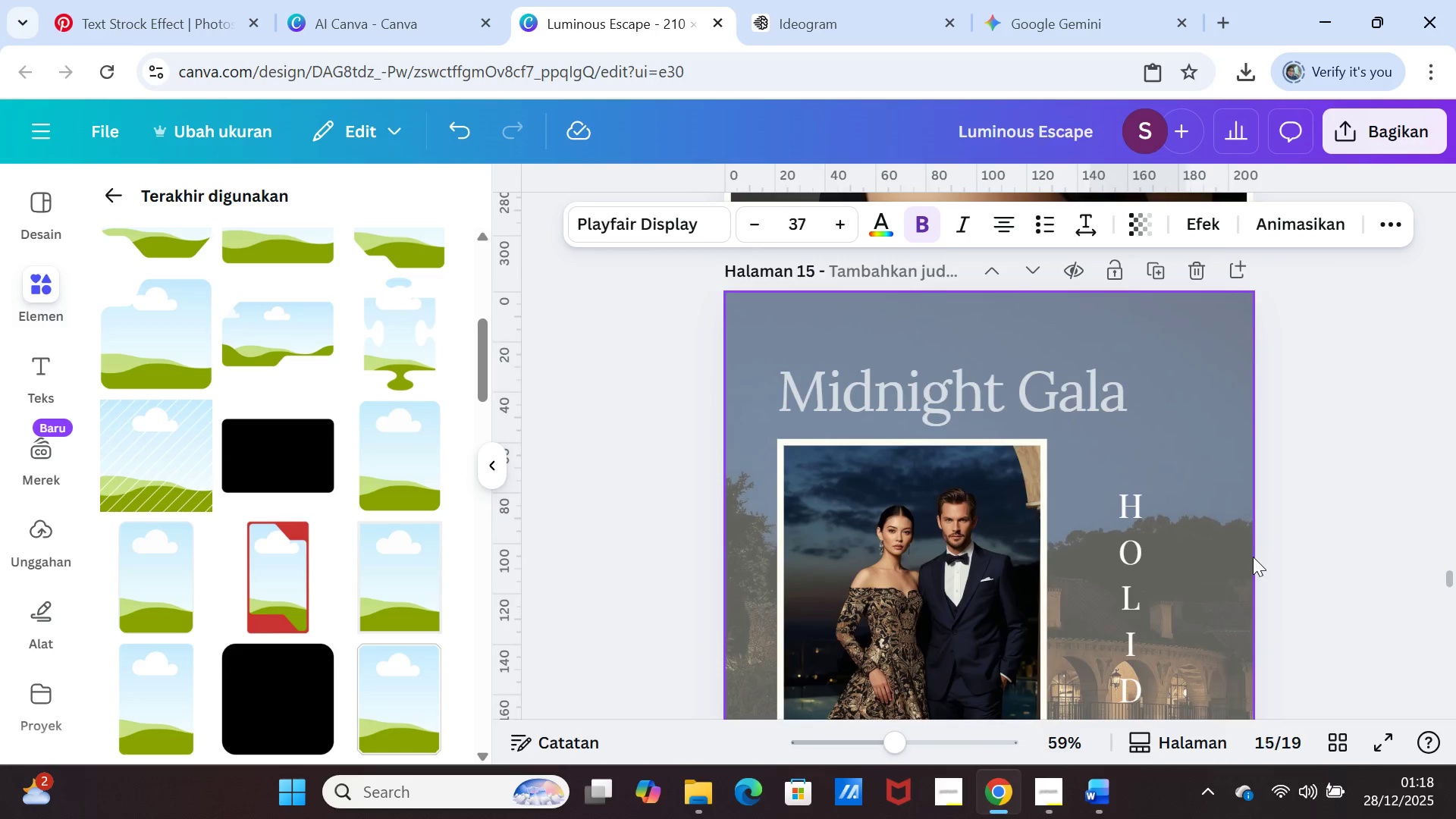 
left_click([1160, 416])
 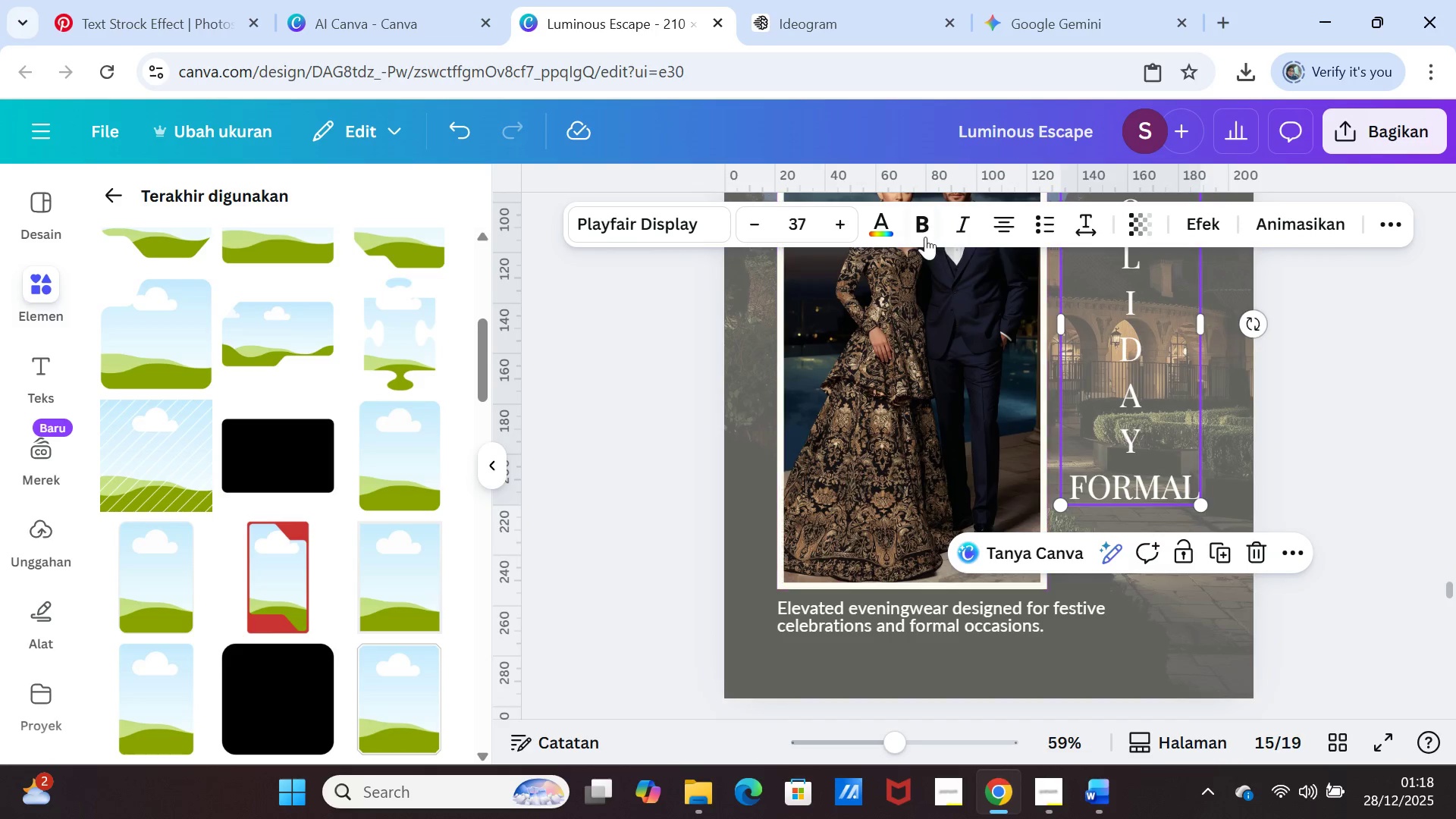 
left_click([925, 233])
 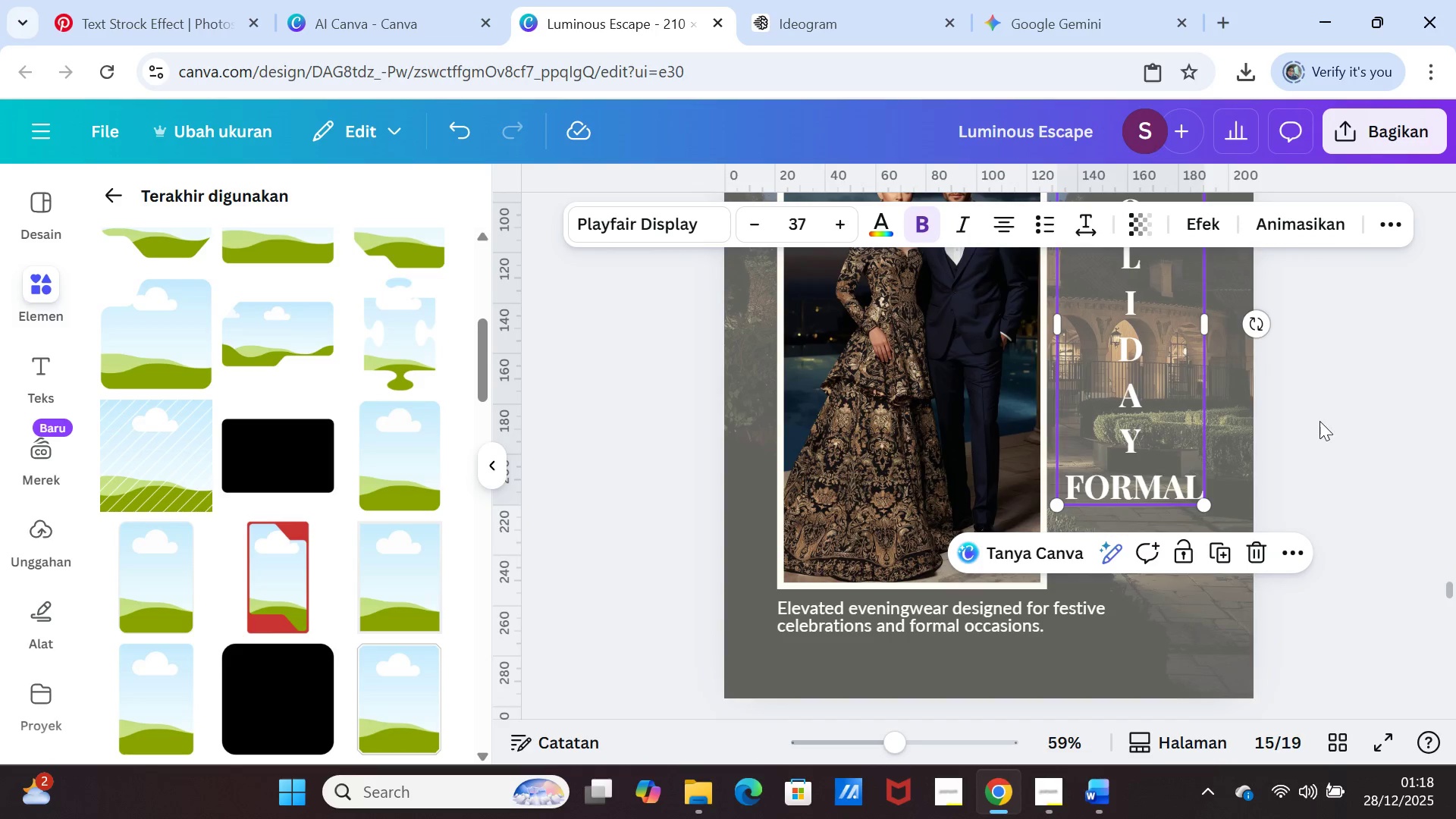 
left_click([1325, 423])
 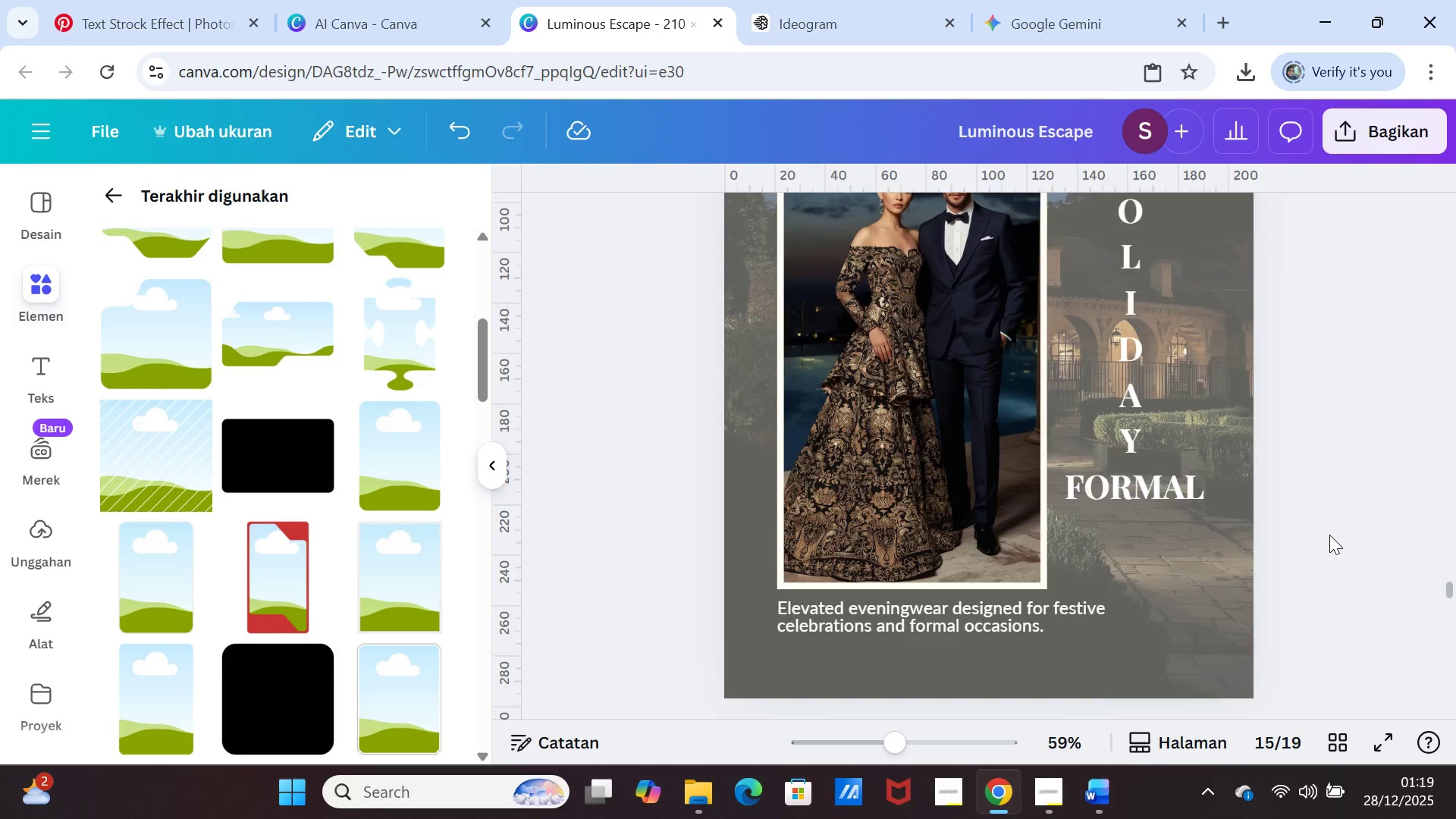 
scroll: coordinate [1329, 535], scroll_direction: up, amount: 2.0
 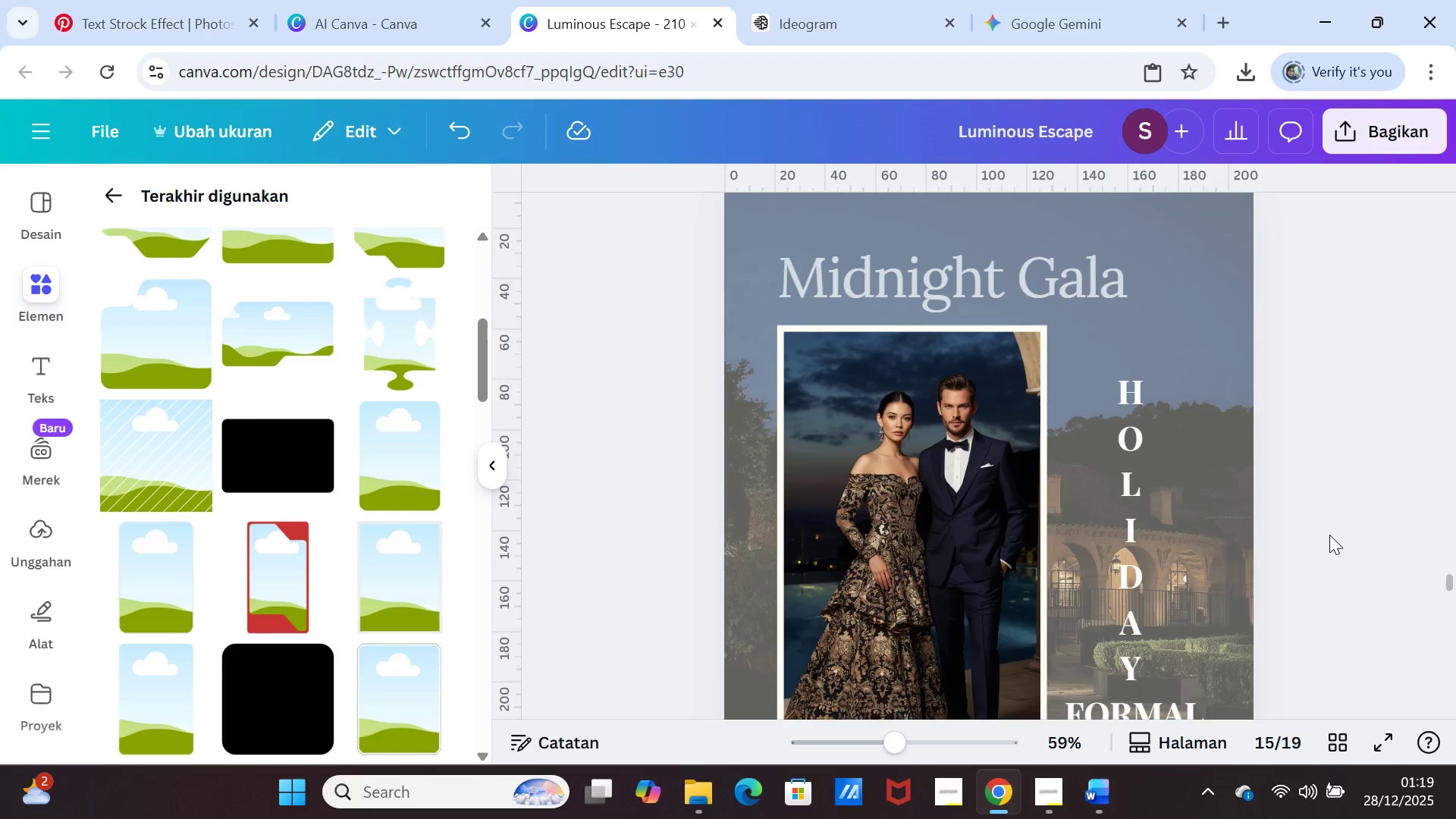 
scroll: coordinate [1329, 535], scroll_direction: down, amount: 10.0
 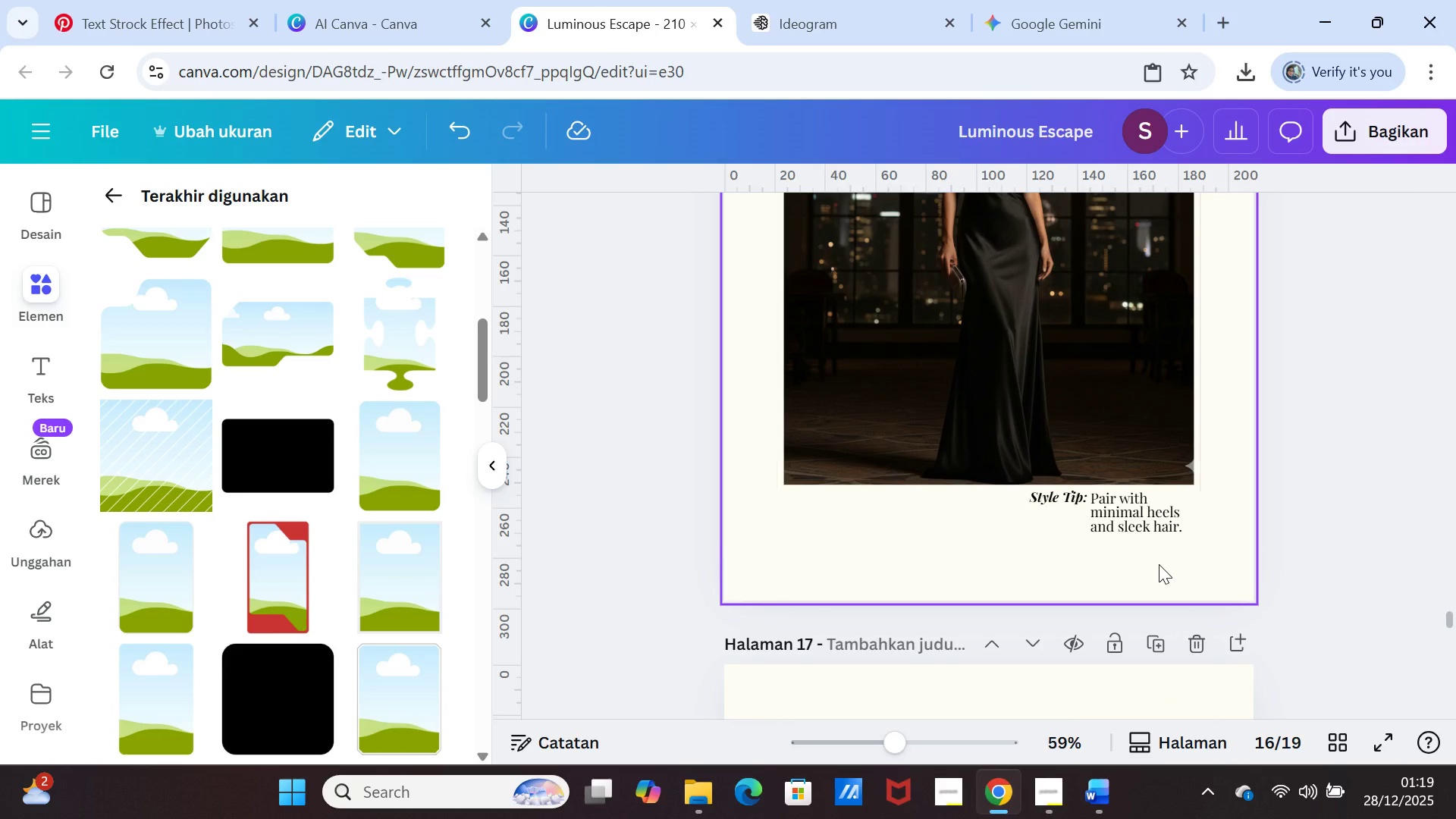 
left_click([1159, 564])
 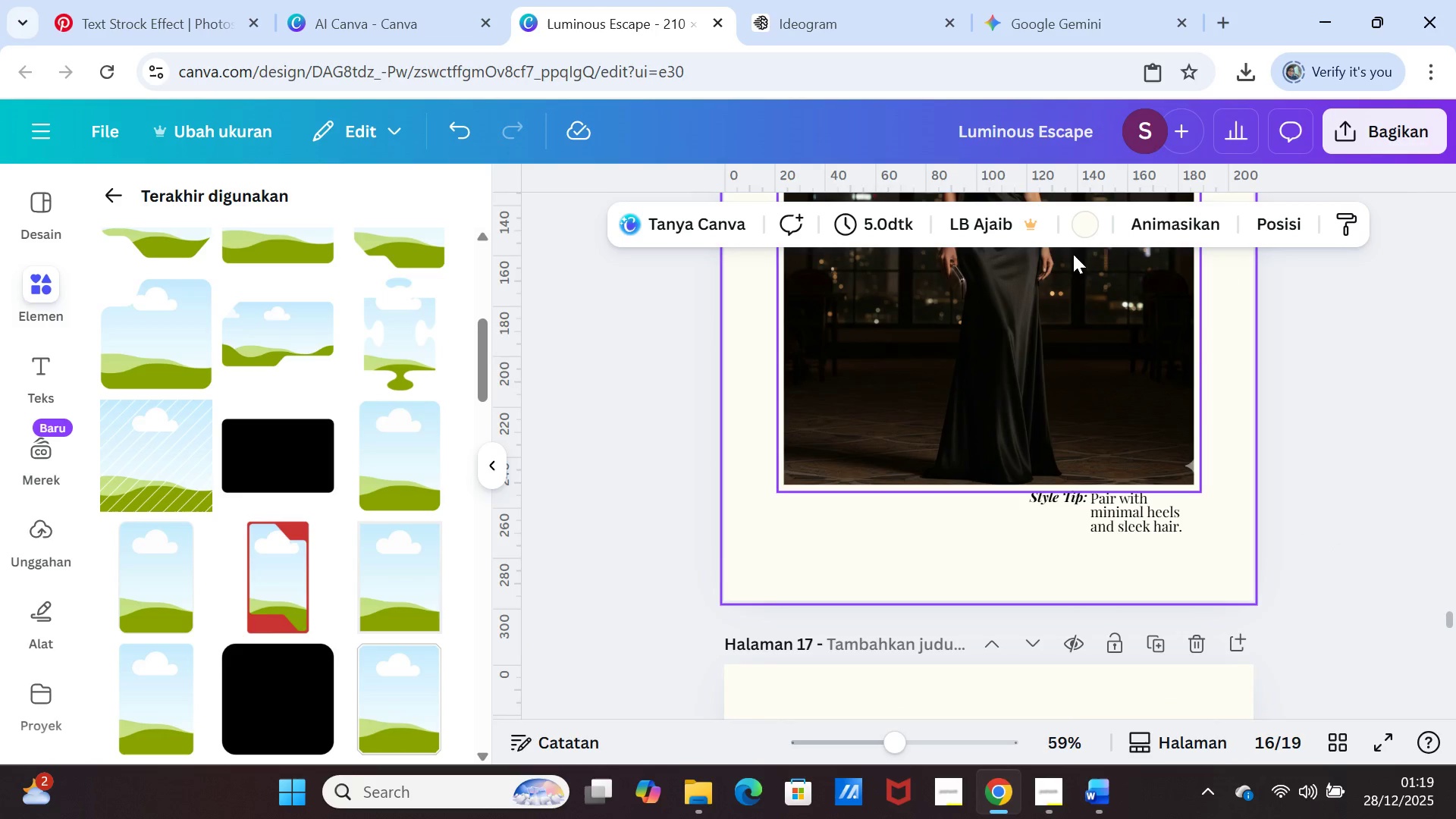 
left_click([1082, 225])
 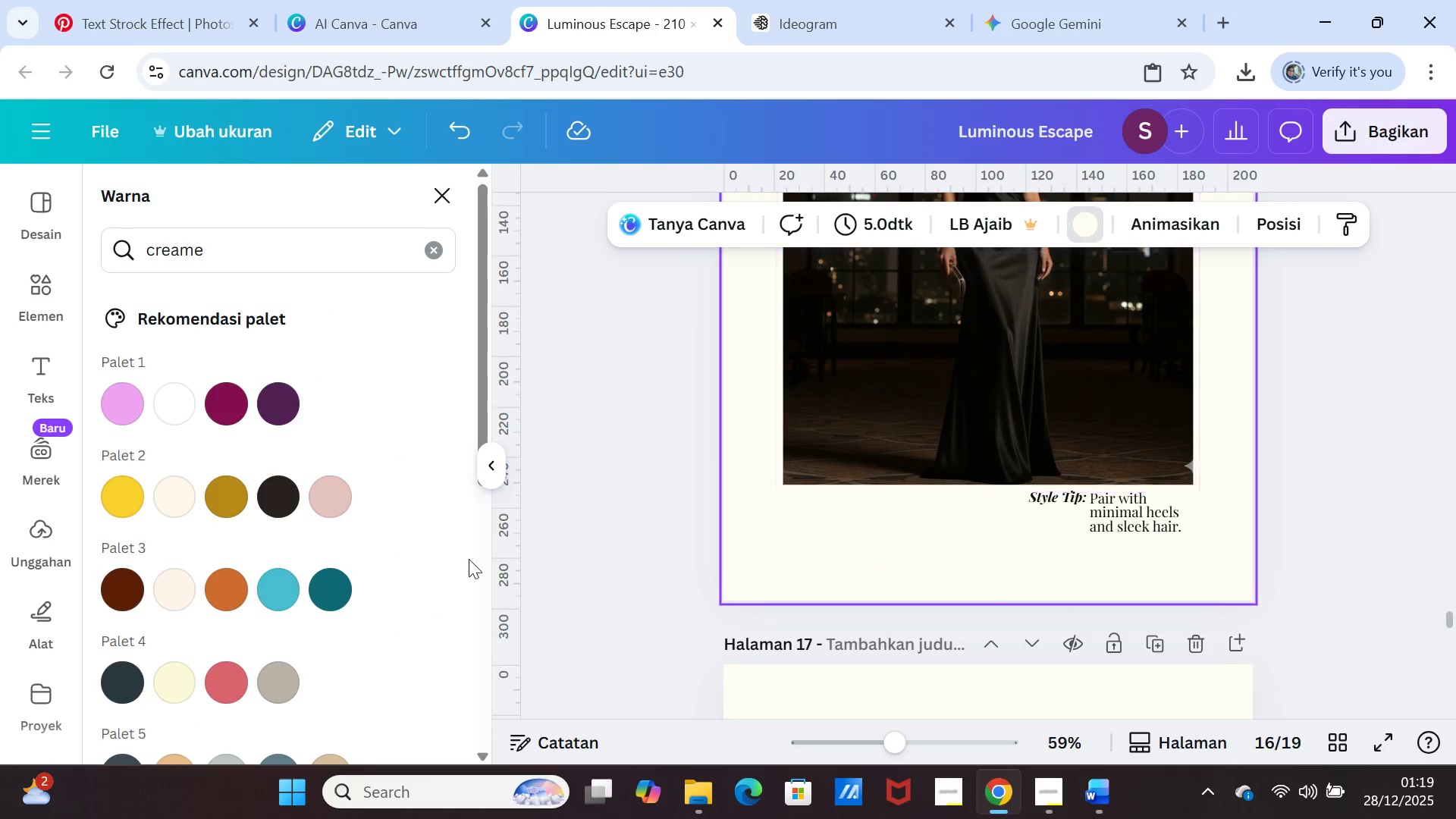 
scroll: coordinate [372, 582], scroll_direction: down, amount: 2.0
 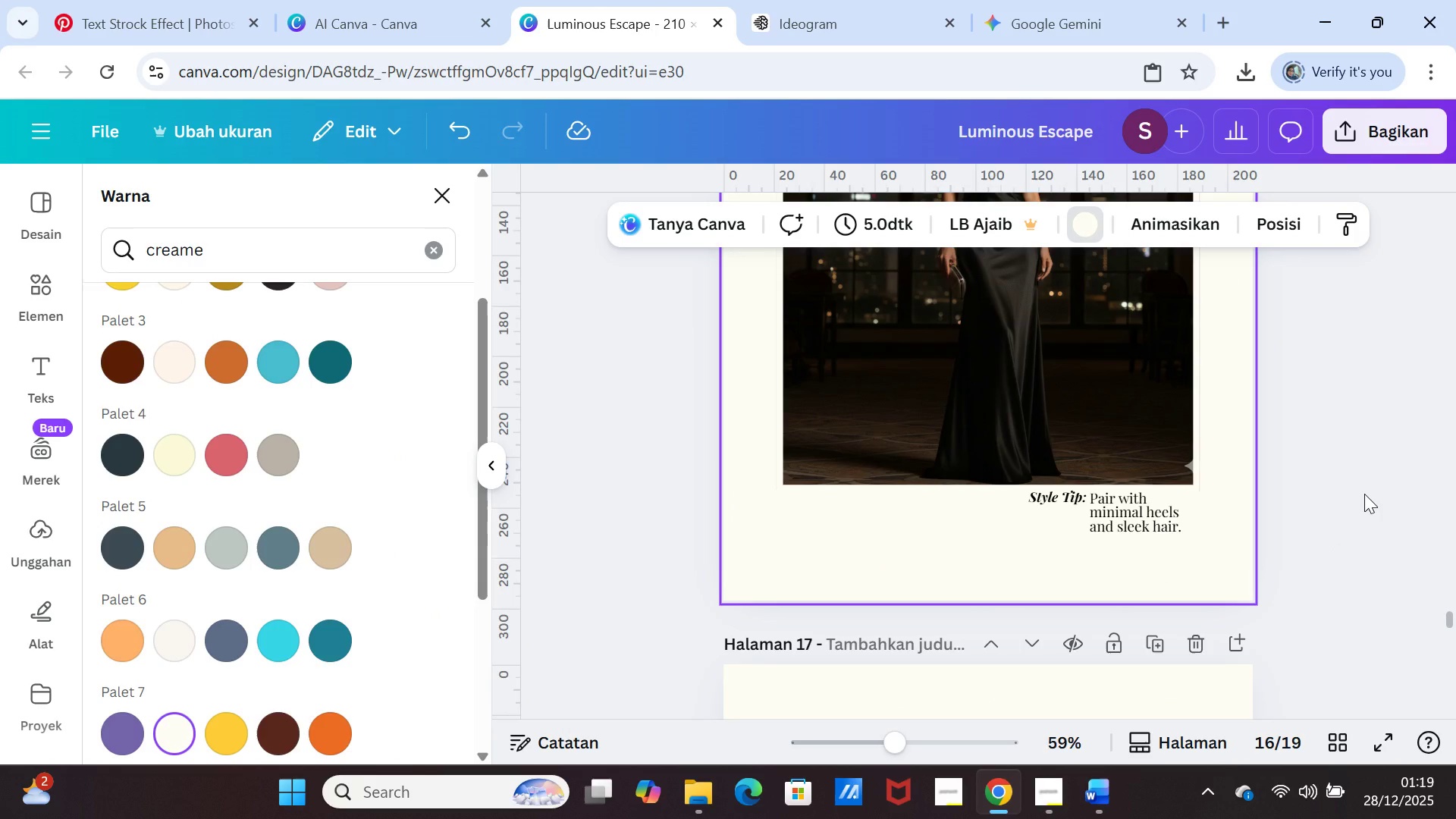 
left_click([1364, 494])
 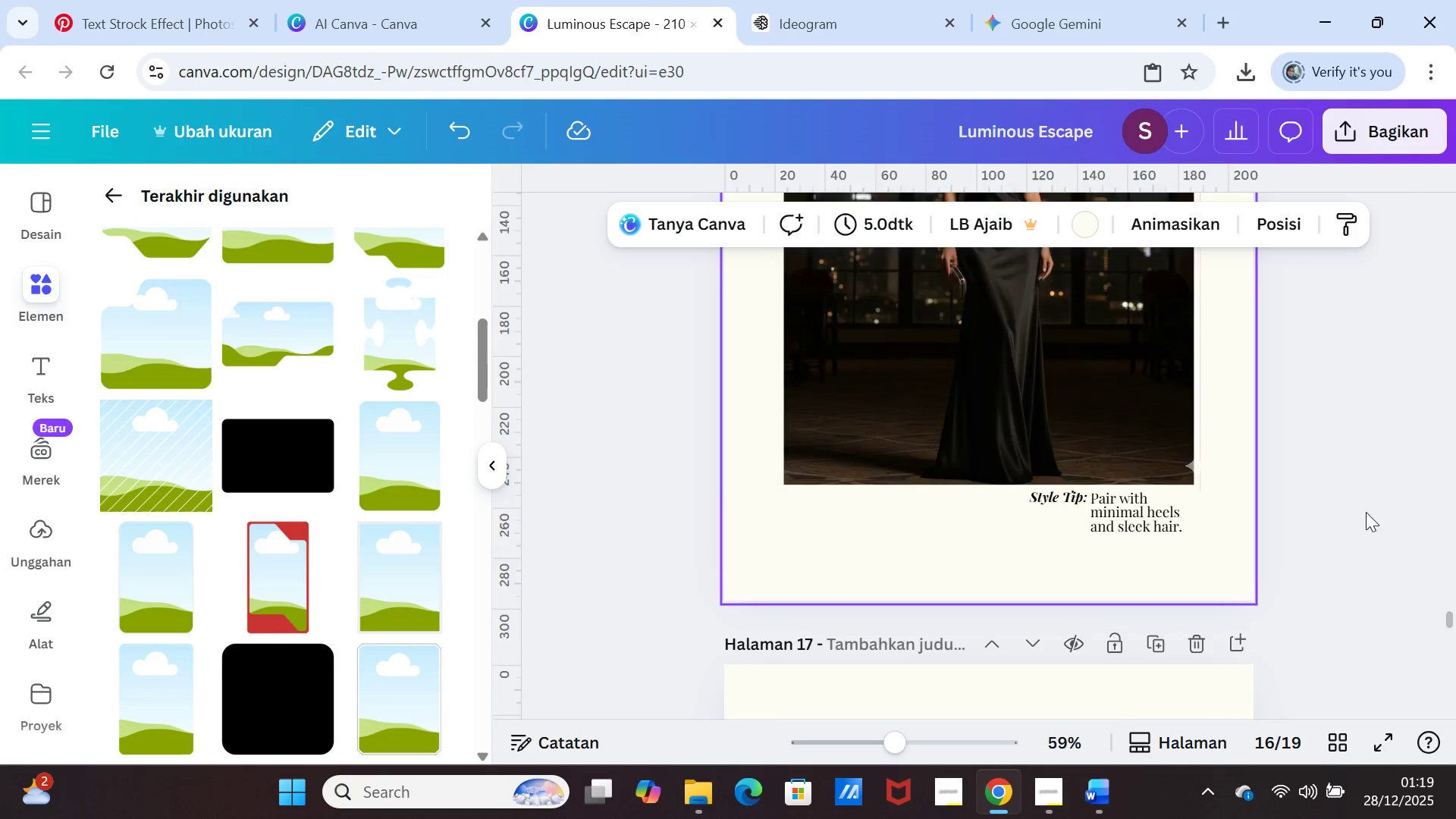 
scroll: coordinate [1366, 515], scroll_direction: down, amount: 22.0
 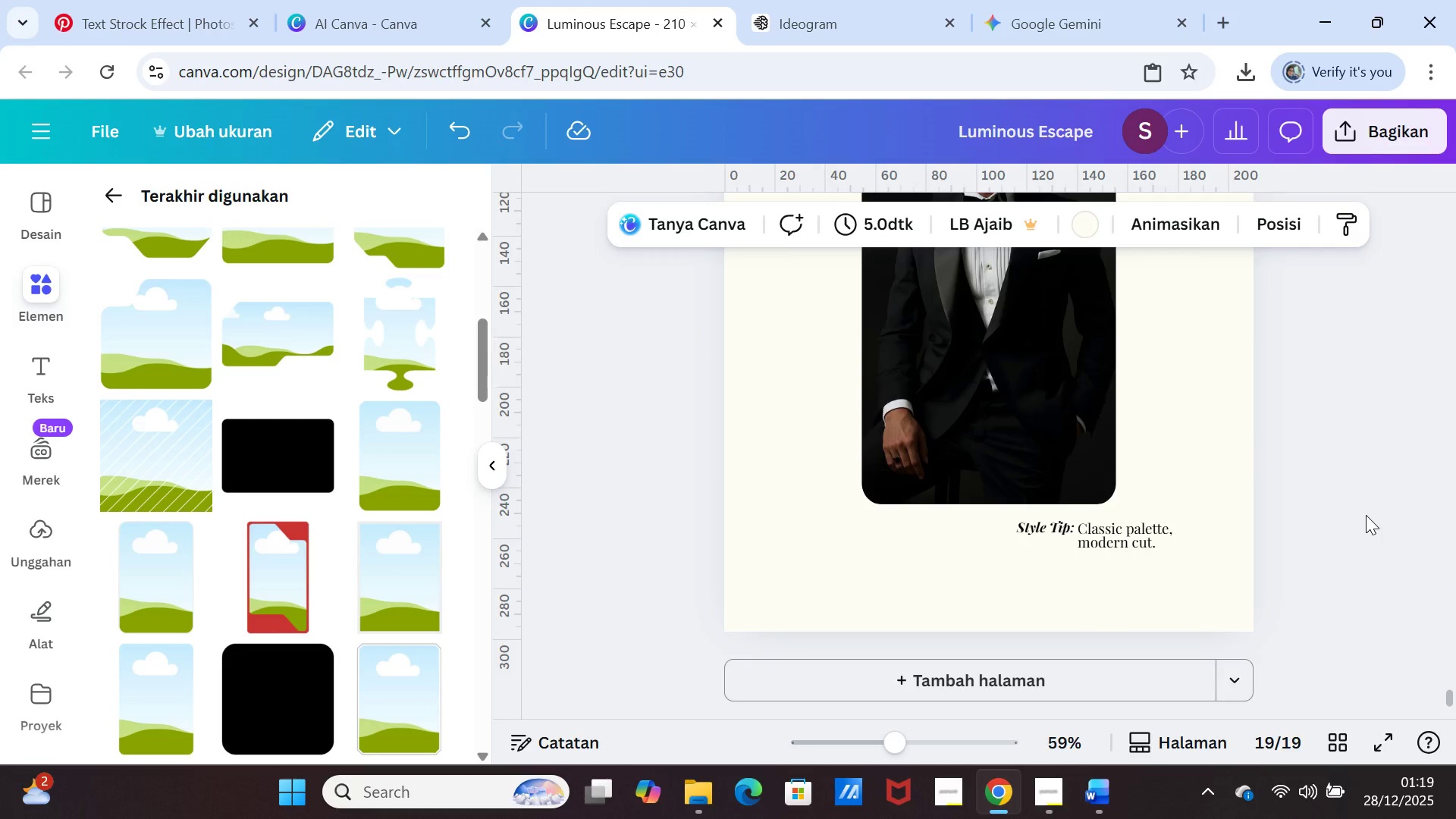 
scroll: coordinate [1366, 515], scroll_direction: up, amount: 3.0
 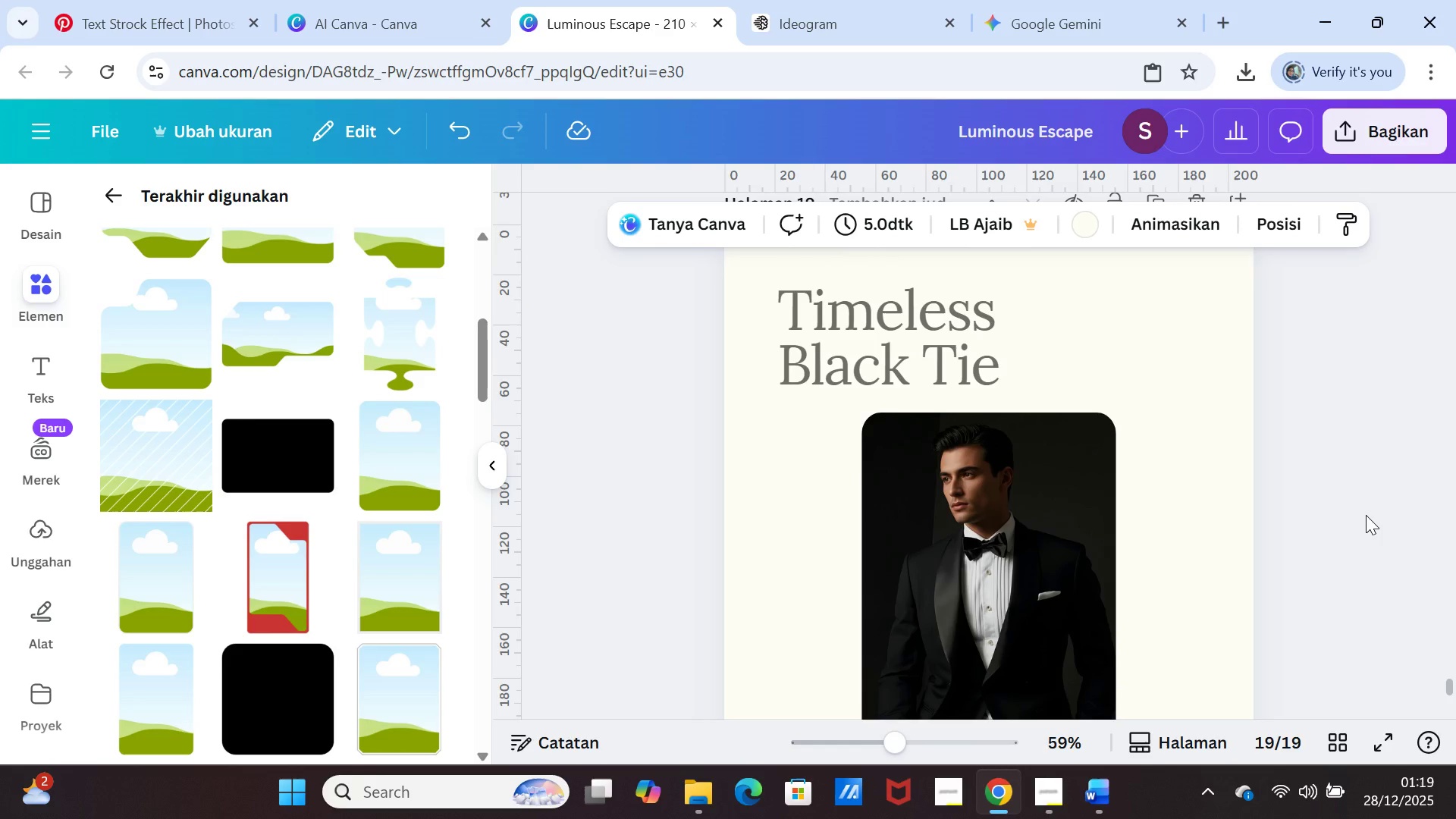 
scroll: coordinate [1366, 515], scroll_direction: down, amount: 4.0
 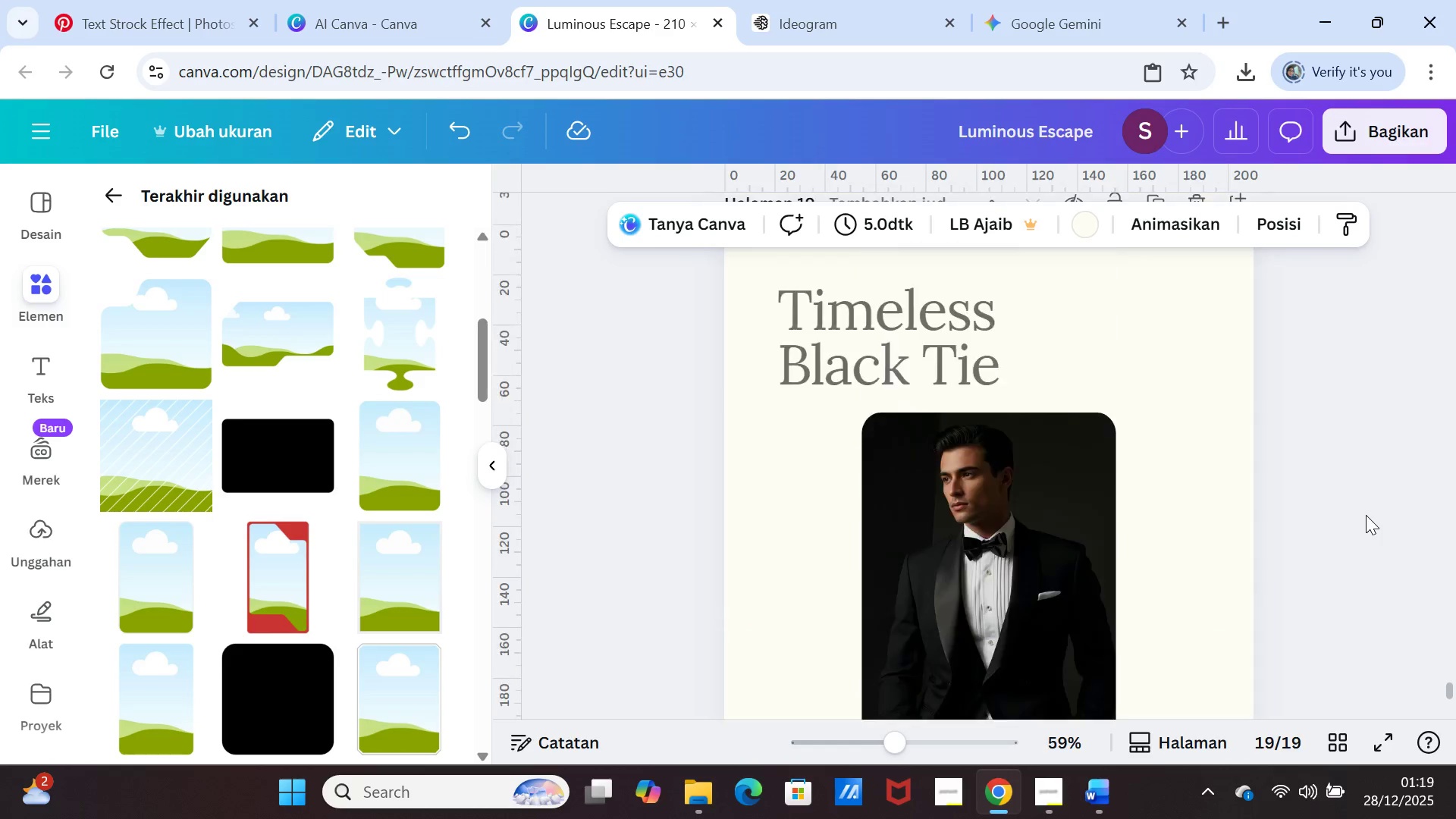 
scroll: coordinate [1366, 515], scroll_direction: up, amount: 4.0
 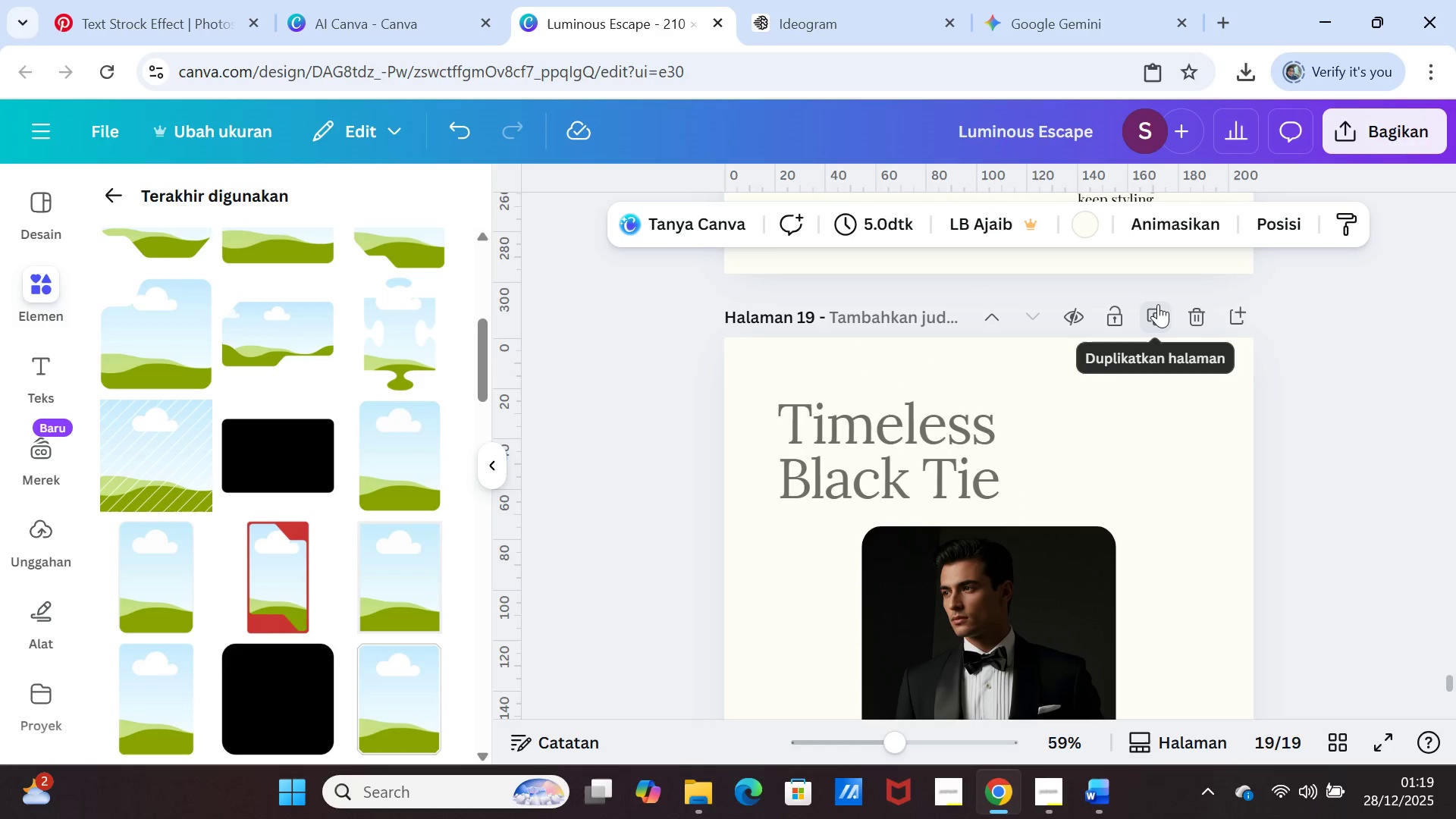 
left_click([1158, 304])
 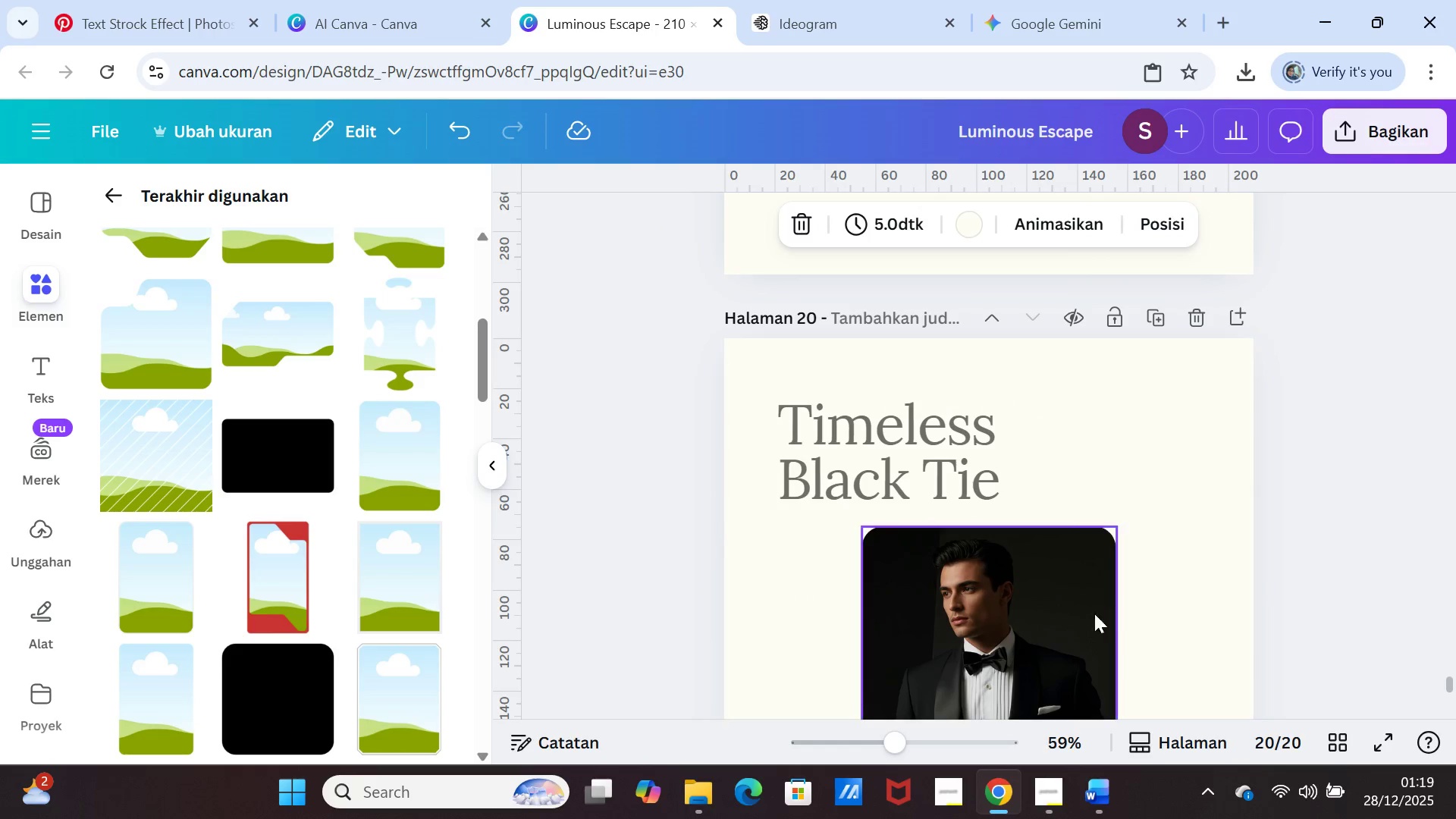 
left_click([1090, 615])
 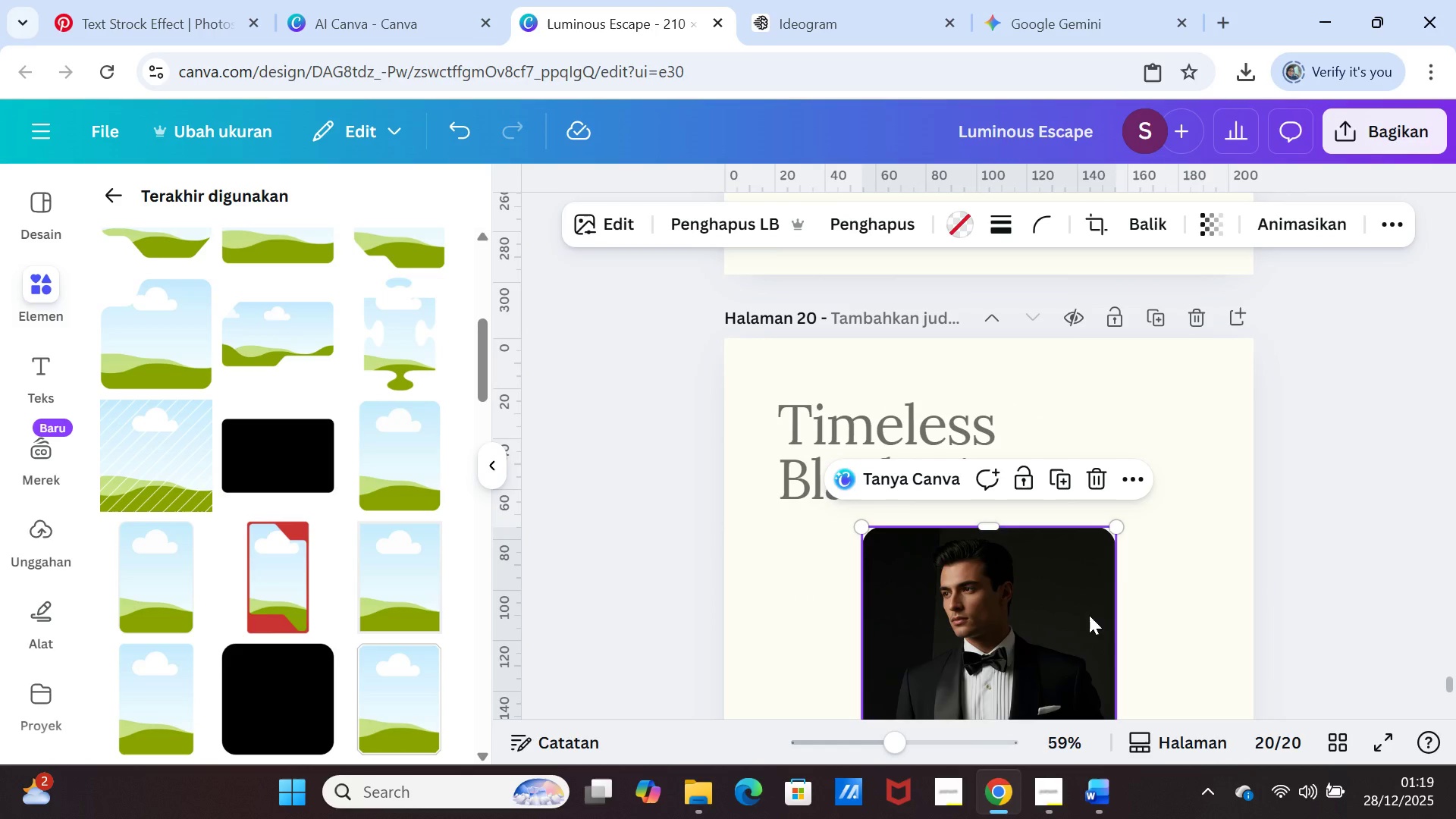 
key(Delete)
 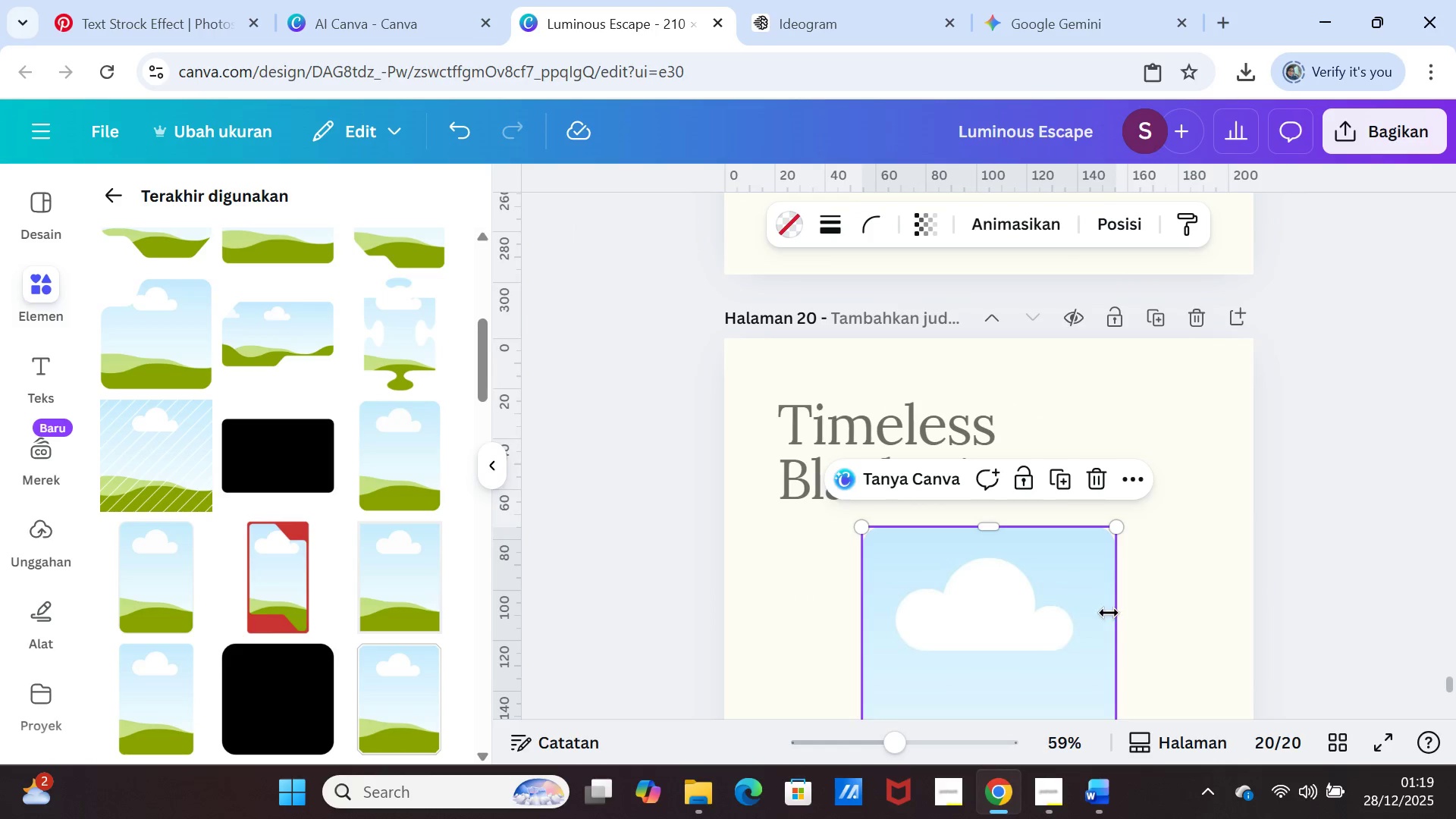 
scroll: coordinate [1109, 613], scroll_direction: down, amount: 3.0
 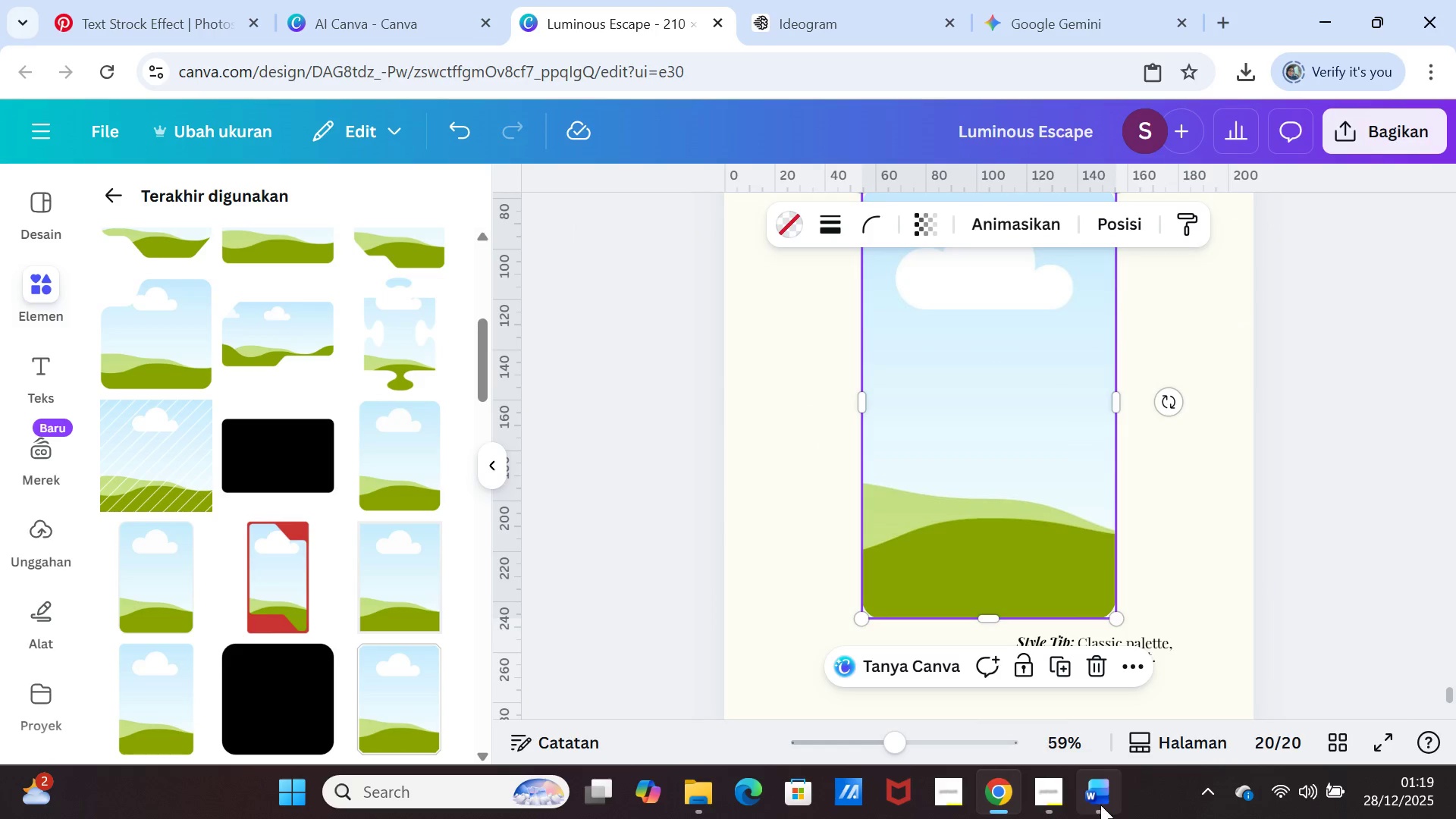 
left_click([1100, 802])
 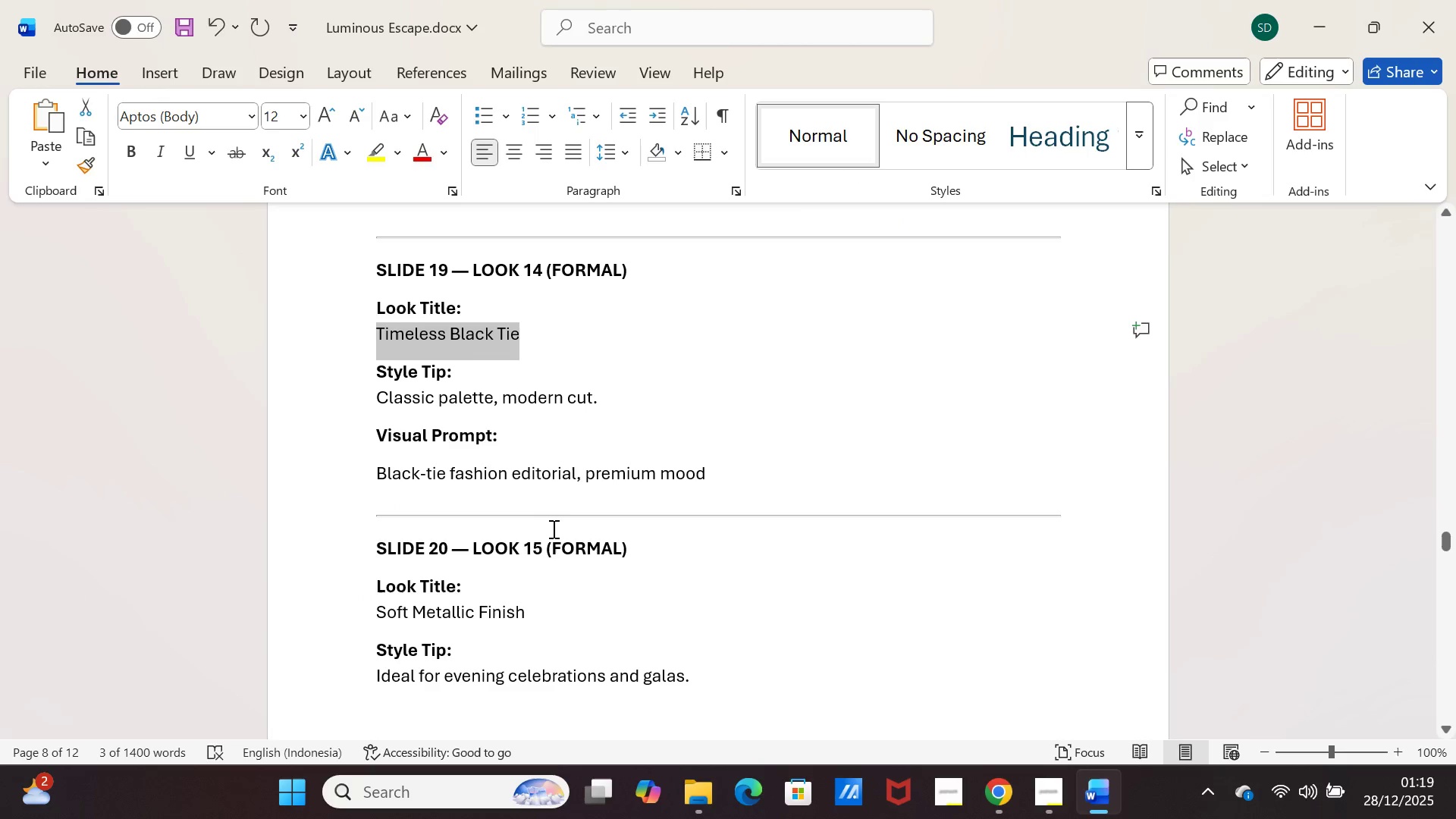 
scroll: coordinate [545, 531], scroll_direction: down, amount: 2.0
 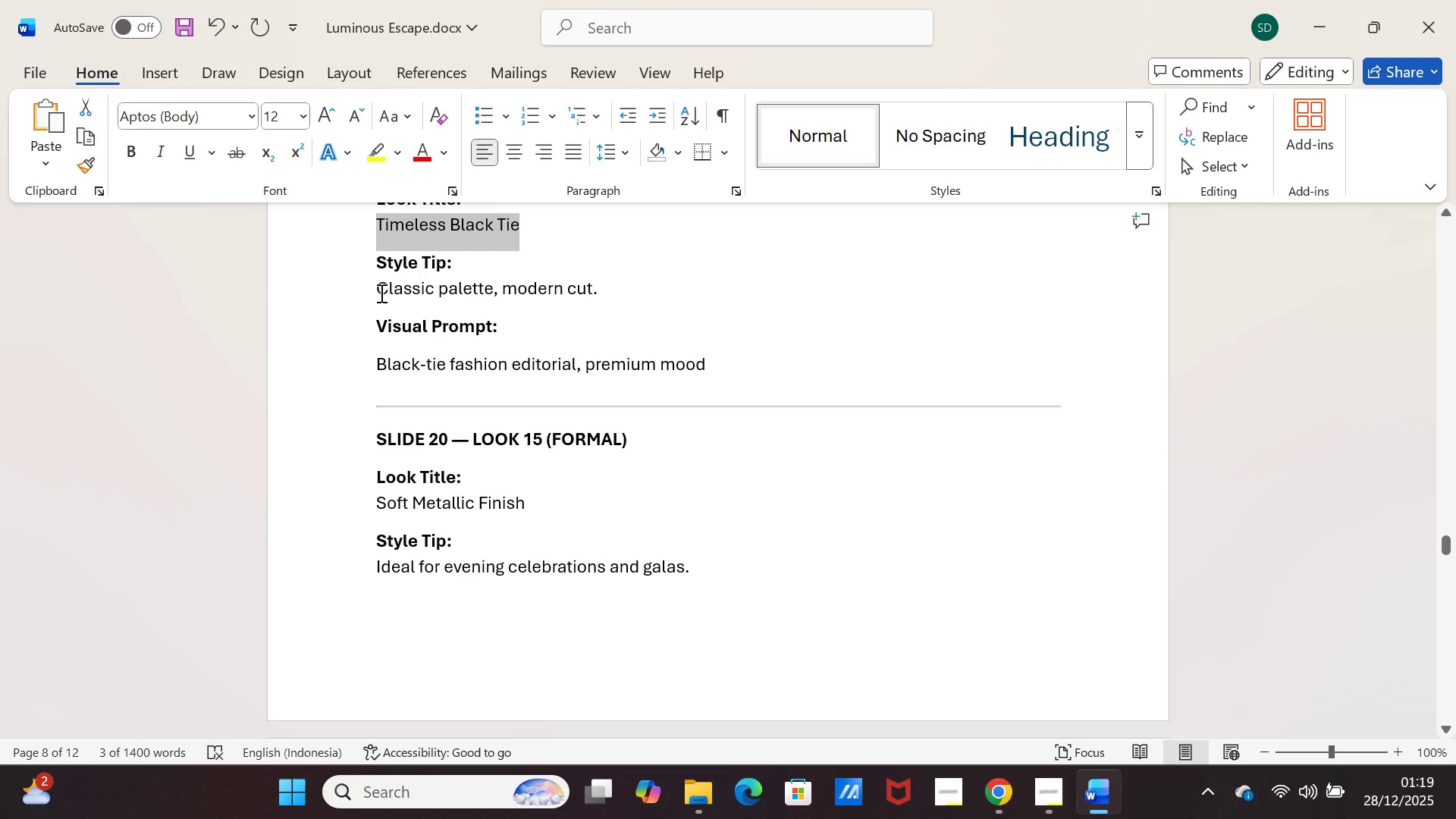 
left_click_drag(start_coordinate=[378, 288], to_coordinate=[608, 288])
 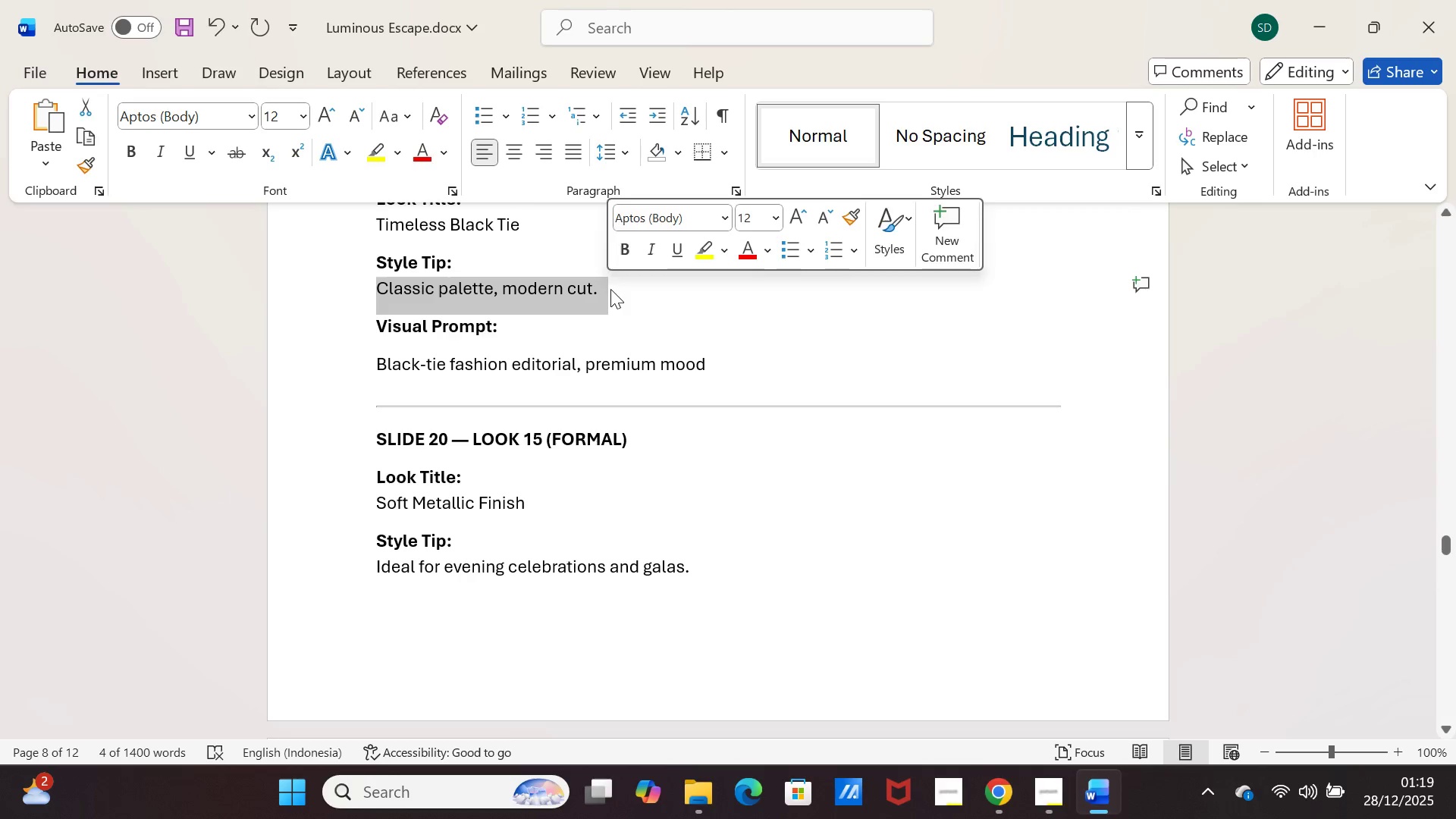 
key(Control+C)
 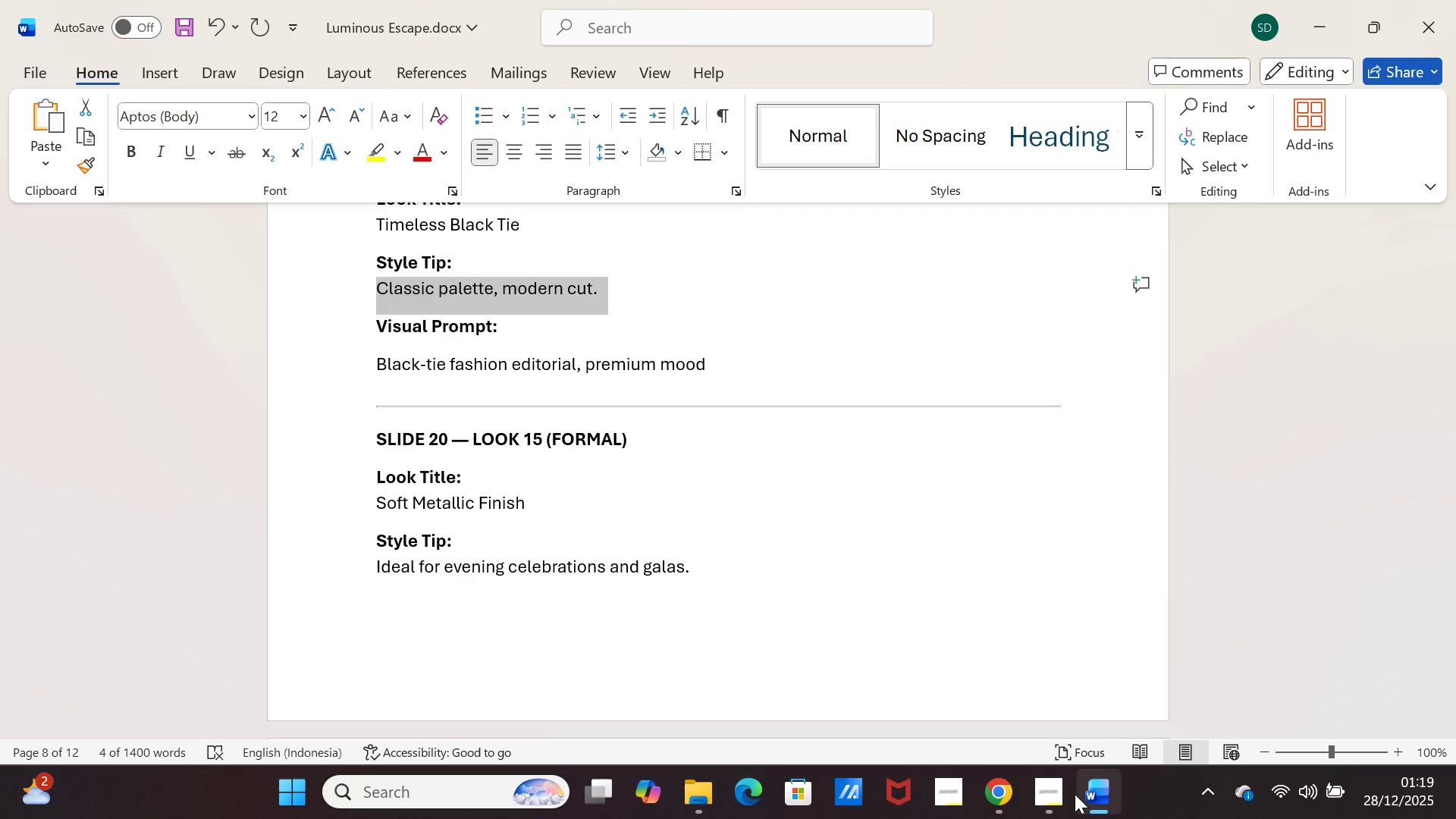 
left_click([1081, 797])
 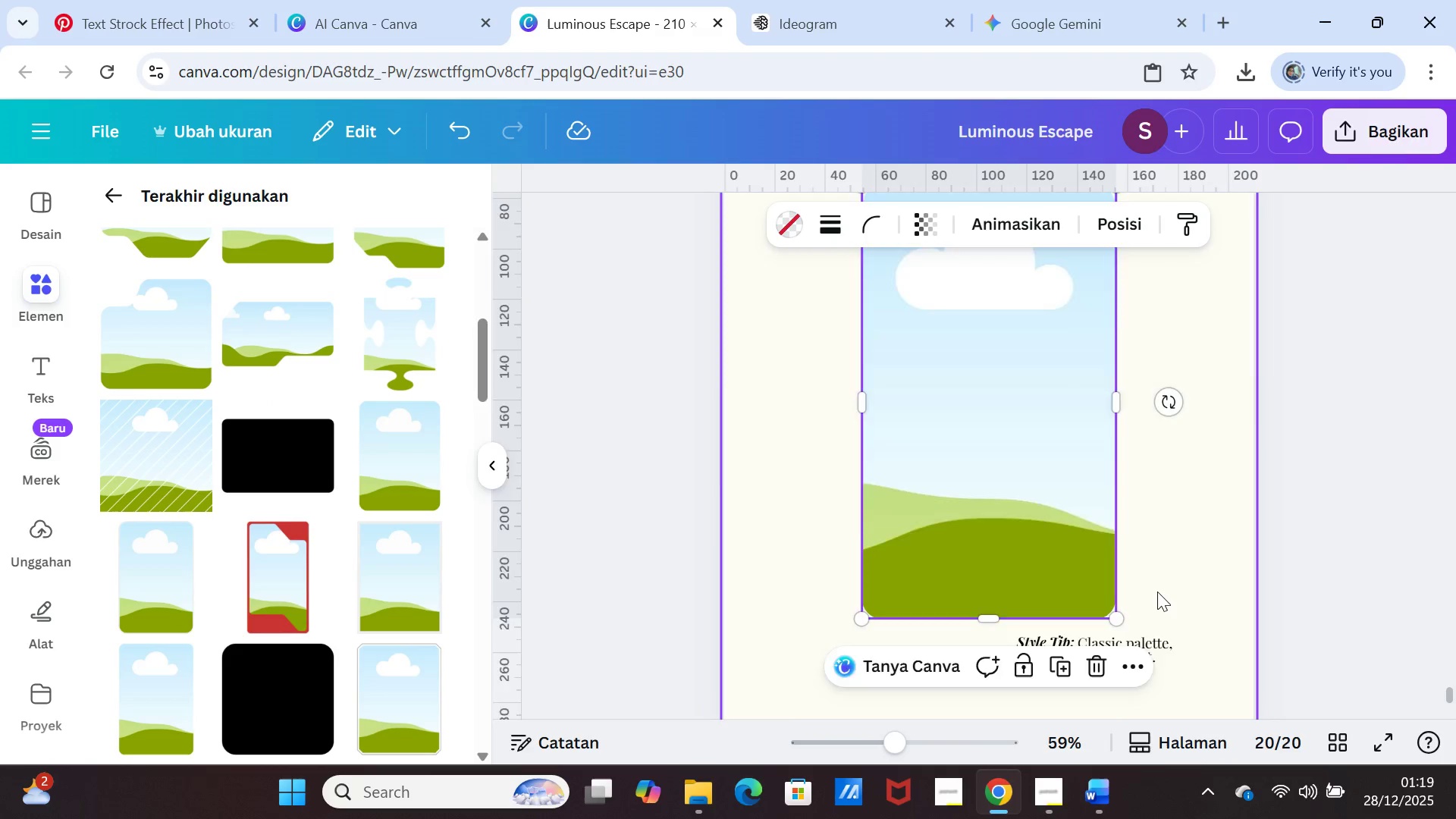 
scroll: coordinate [1157, 592], scroll_direction: up, amount: 5.0
 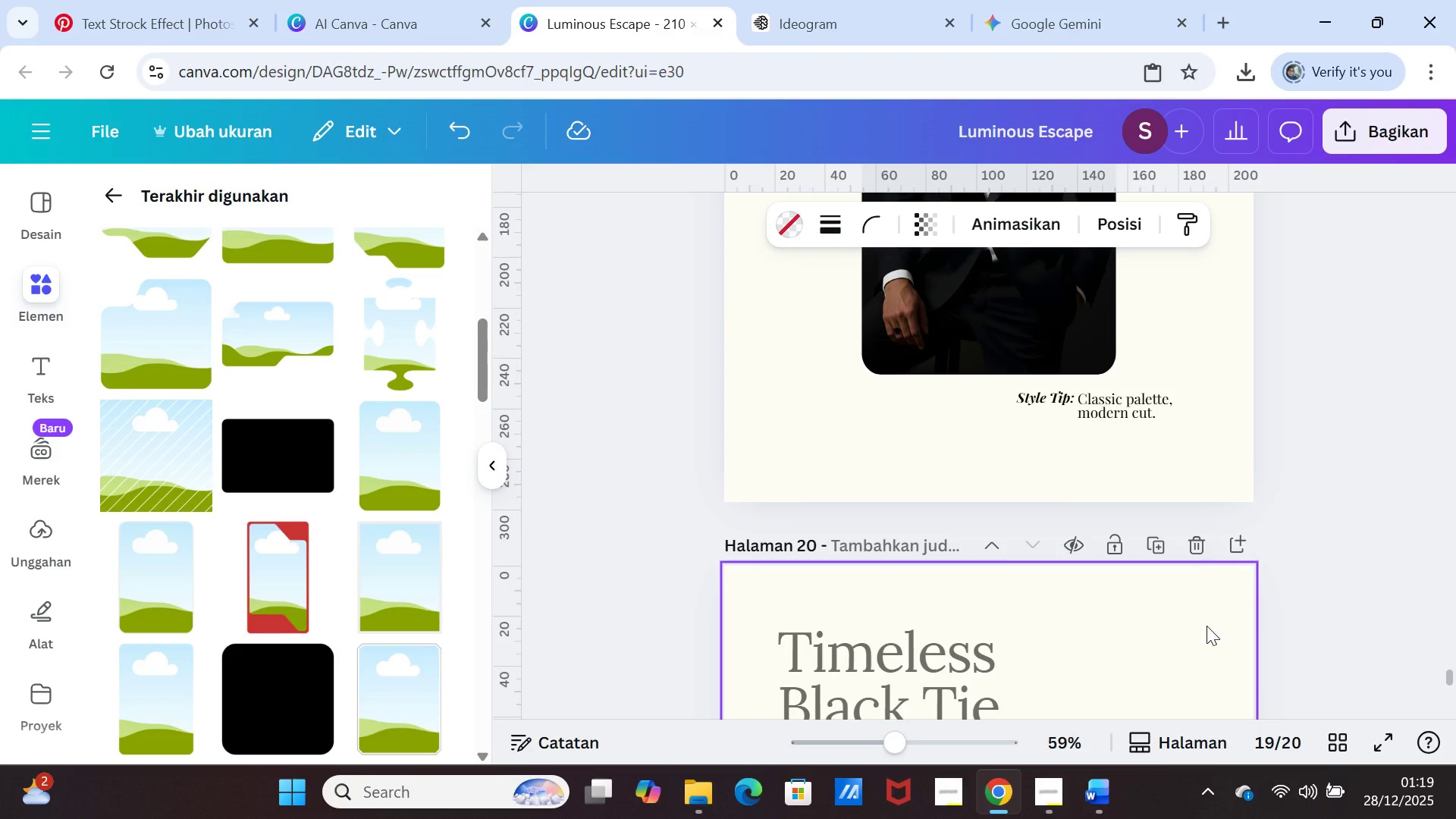 
scroll: coordinate [1207, 626], scroll_direction: down, amount: 5.0
 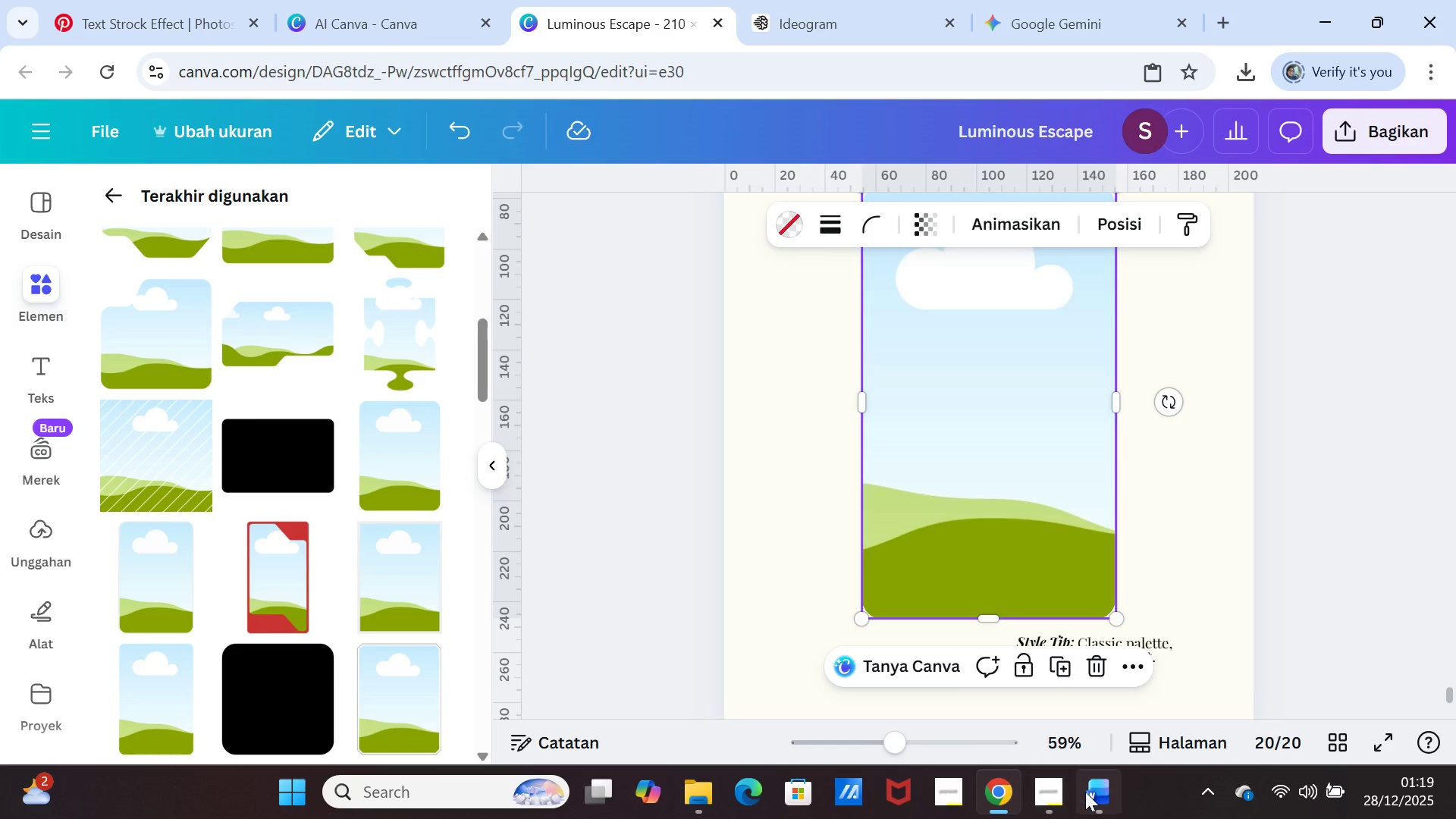 
left_click([1090, 788])
 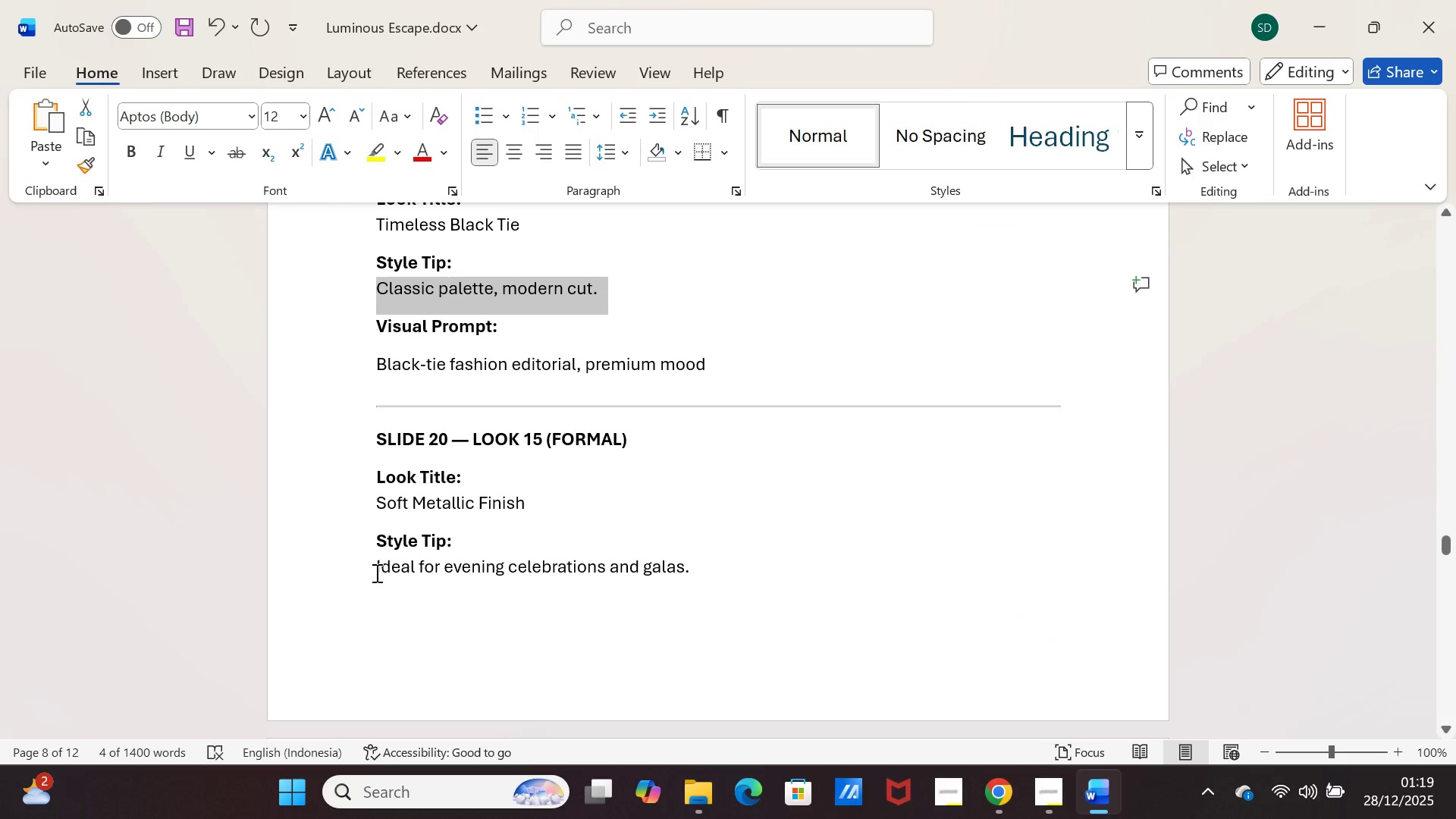 
scroll: coordinate [384, 576], scroll_direction: down, amount: 6.0
 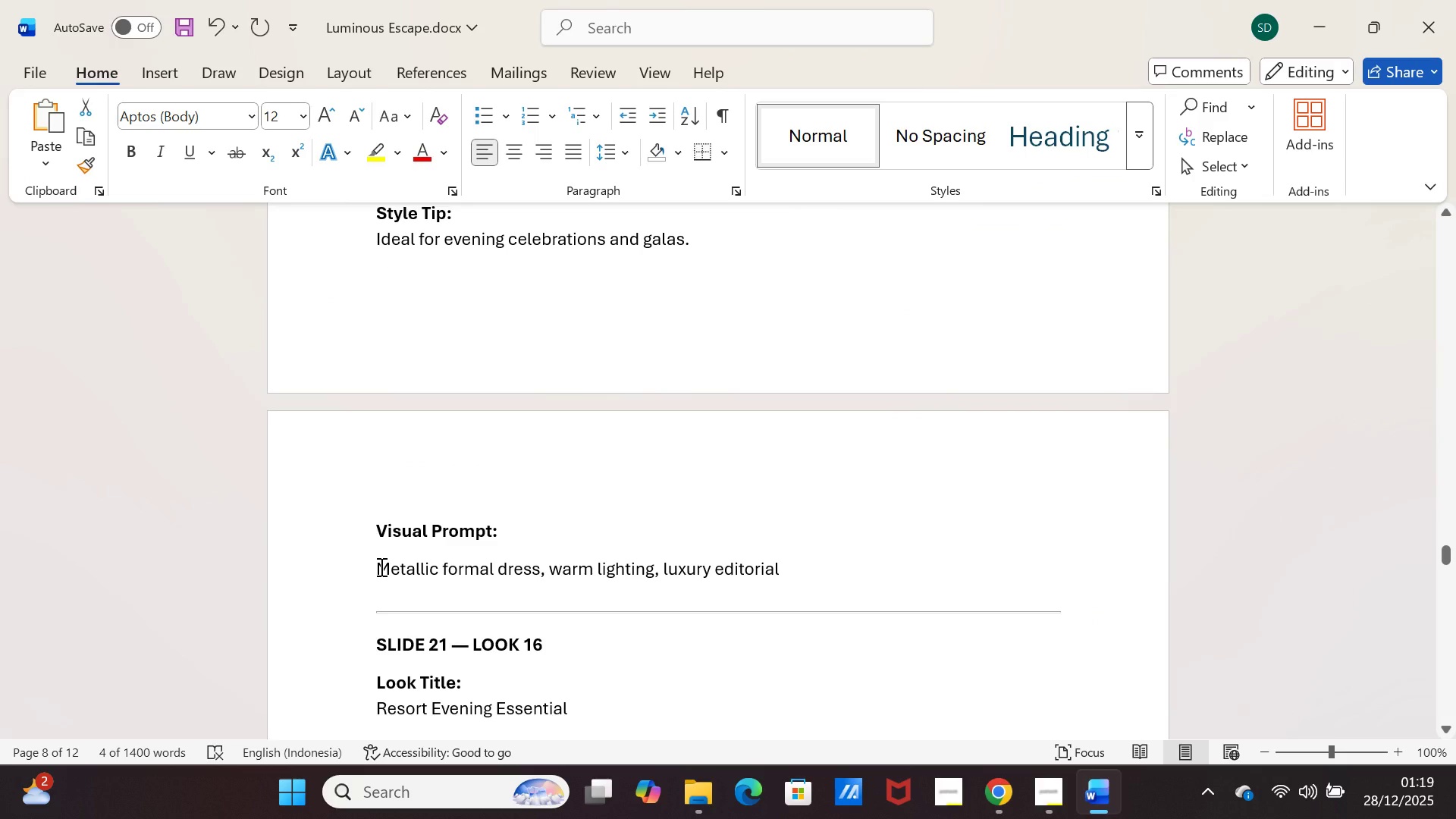 
left_click_drag(start_coordinate=[380, 566], to_coordinate=[782, 568])
 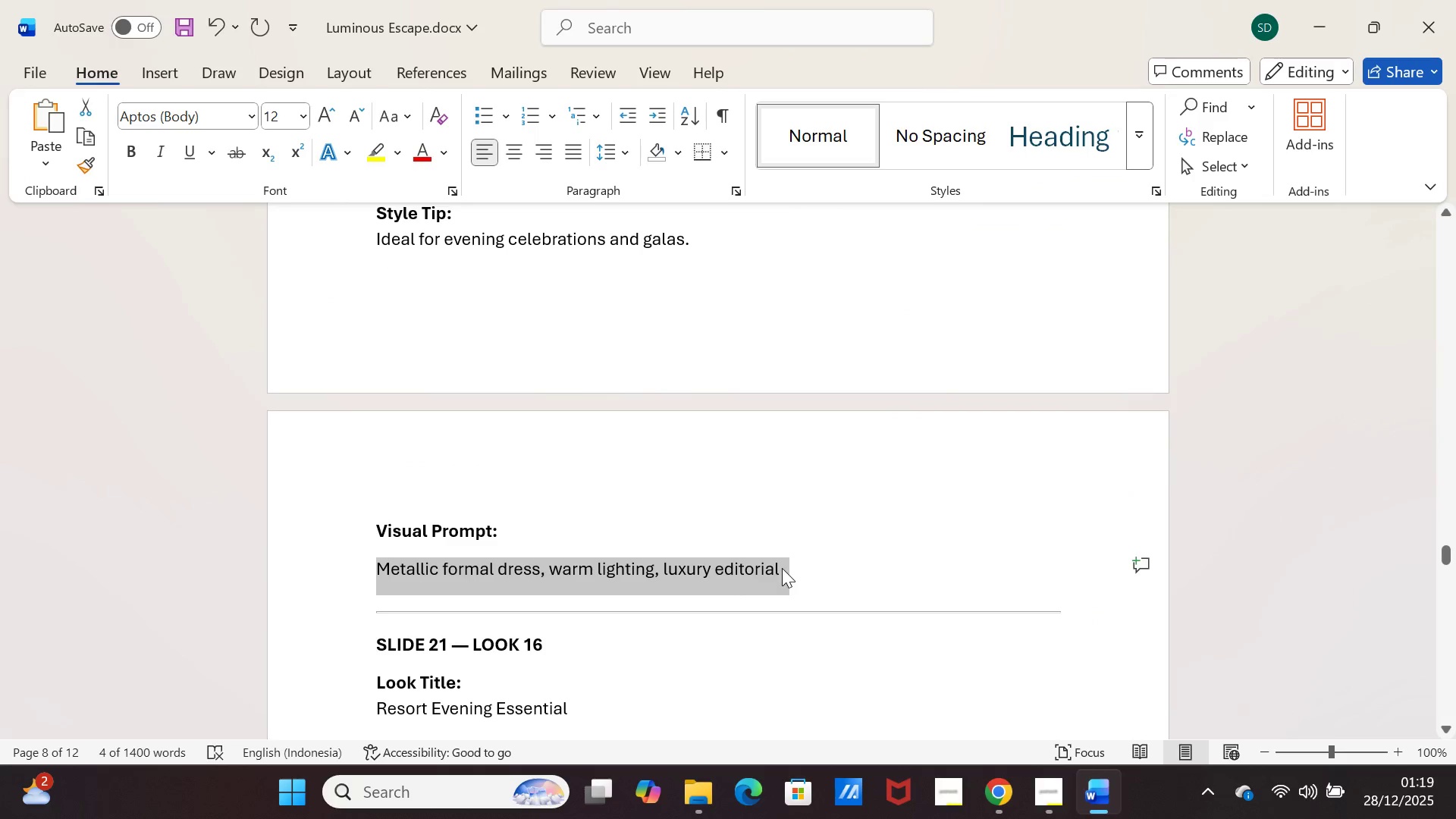 
key(Control+C)
 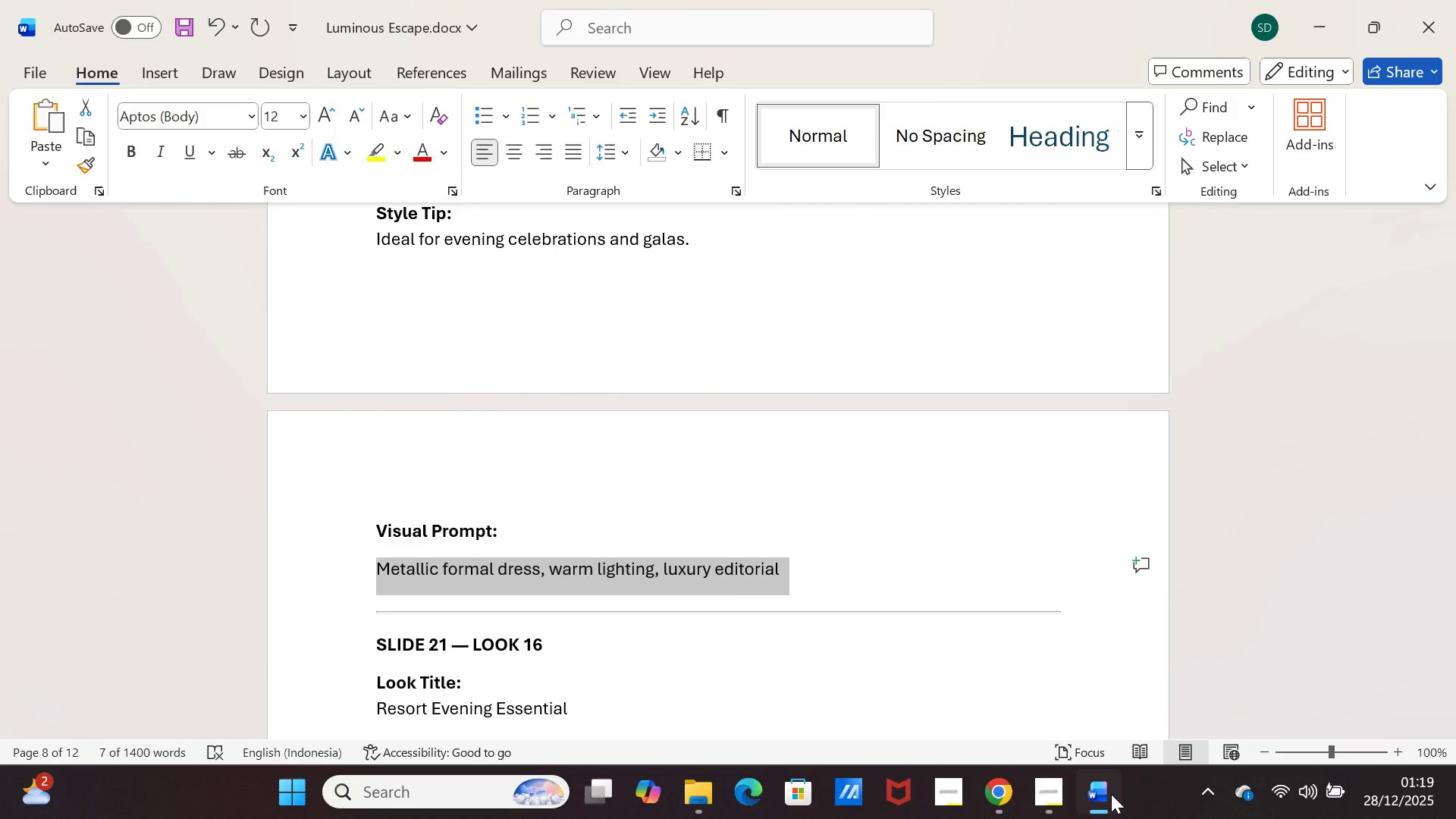 
left_click([1111, 794])
 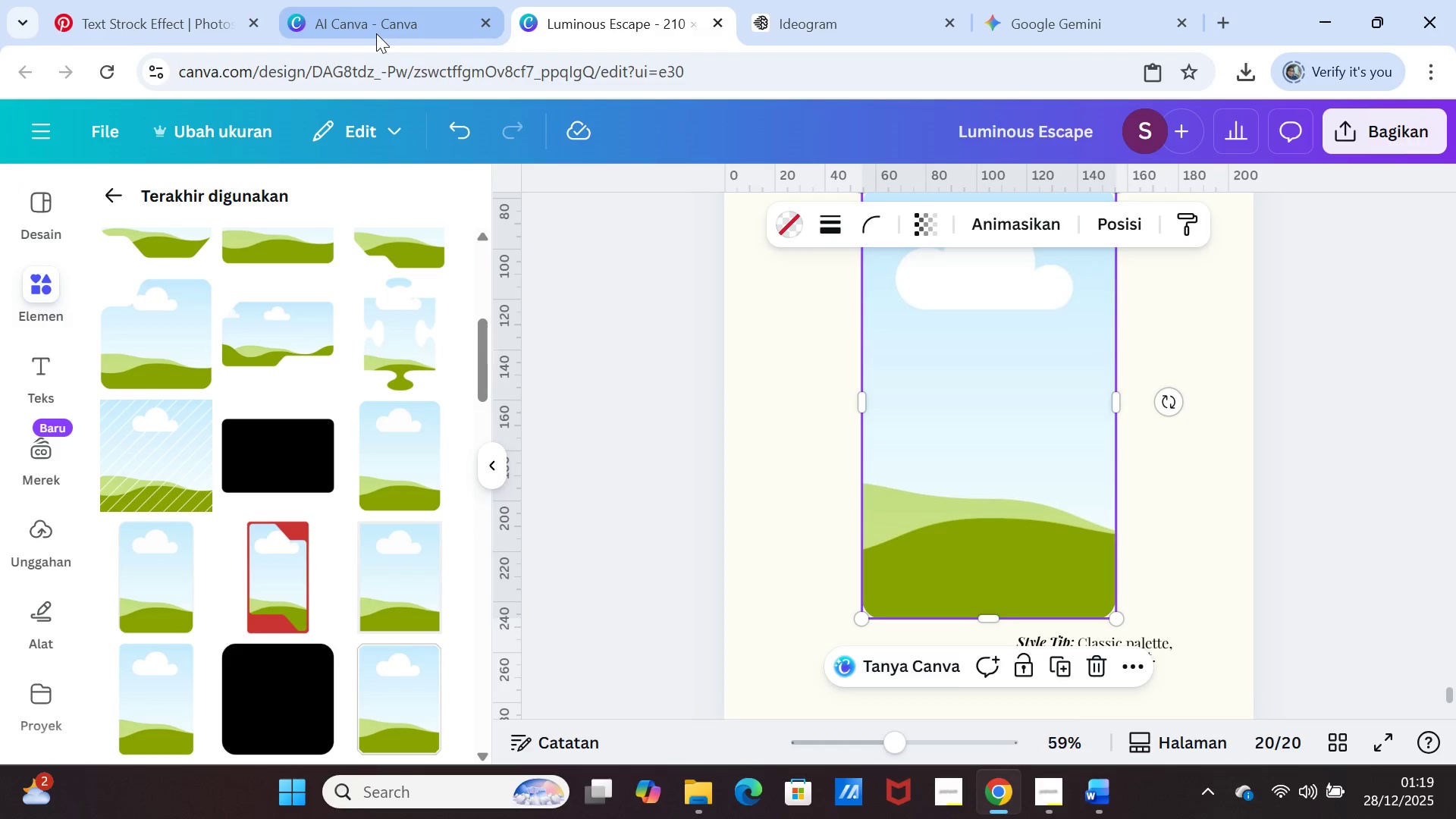 
left_click([376, 33])
 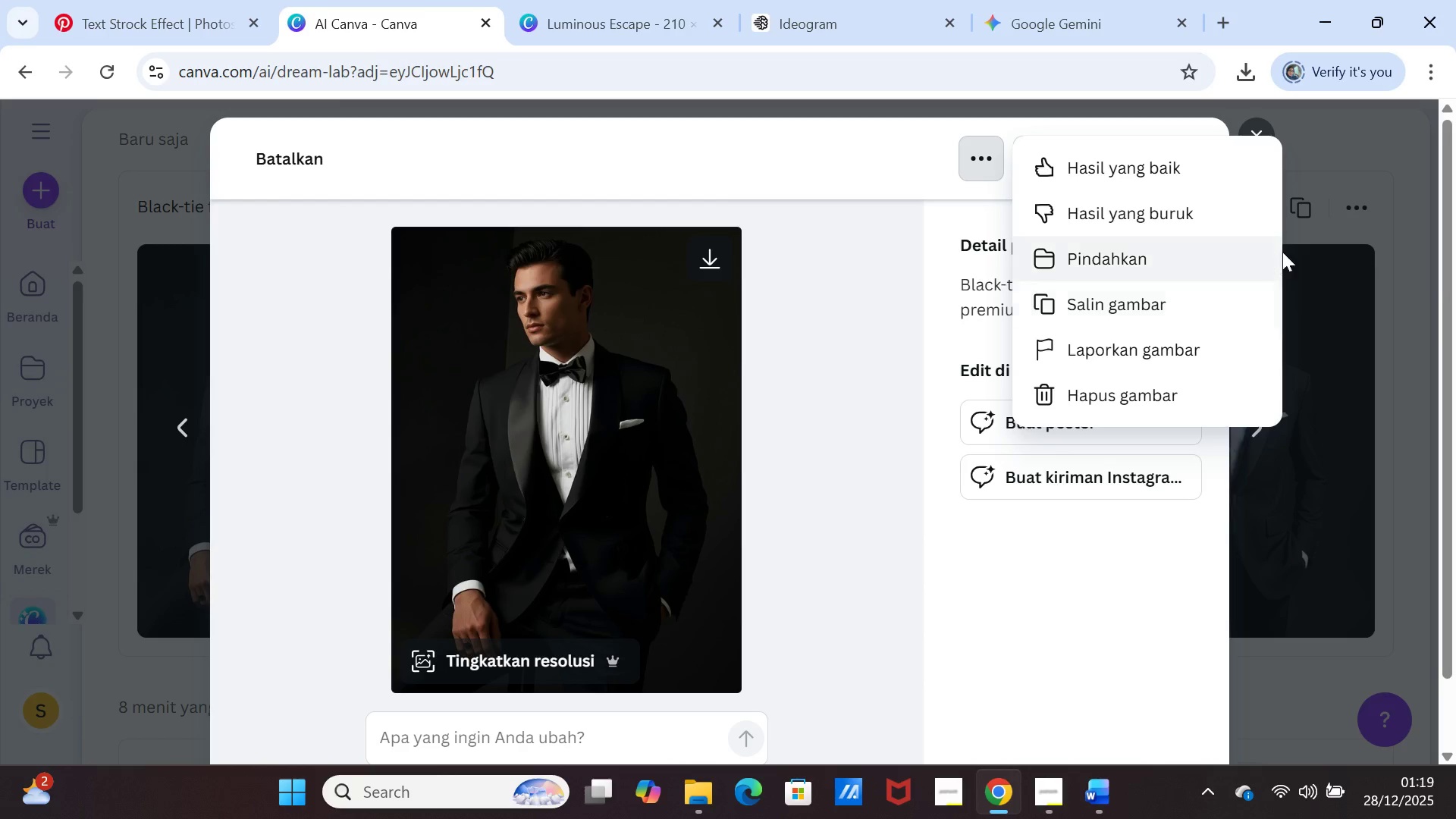 
left_click([1333, 245])
 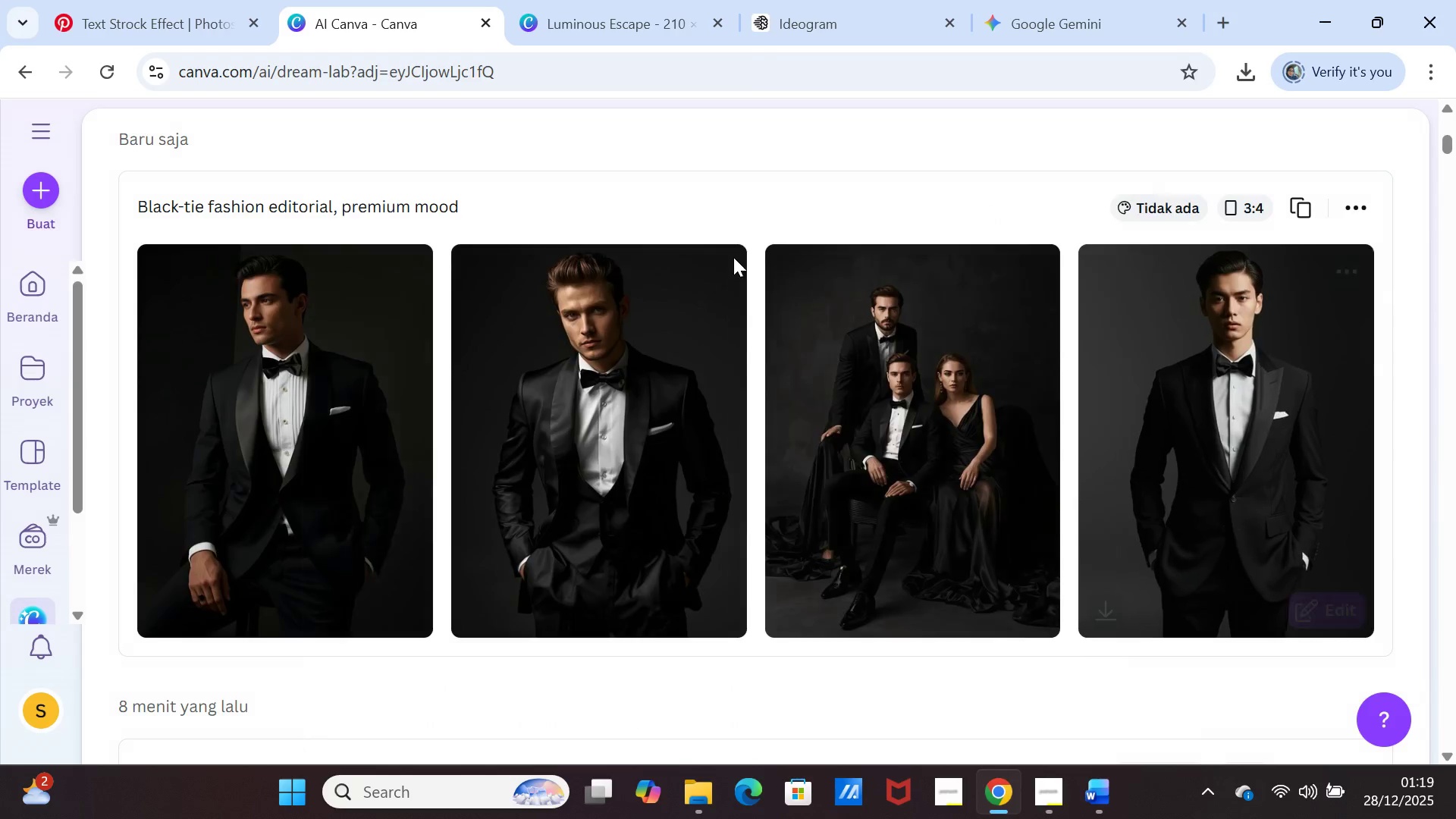 
scroll: coordinate [587, 251], scroll_direction: up, amount: 8.0
 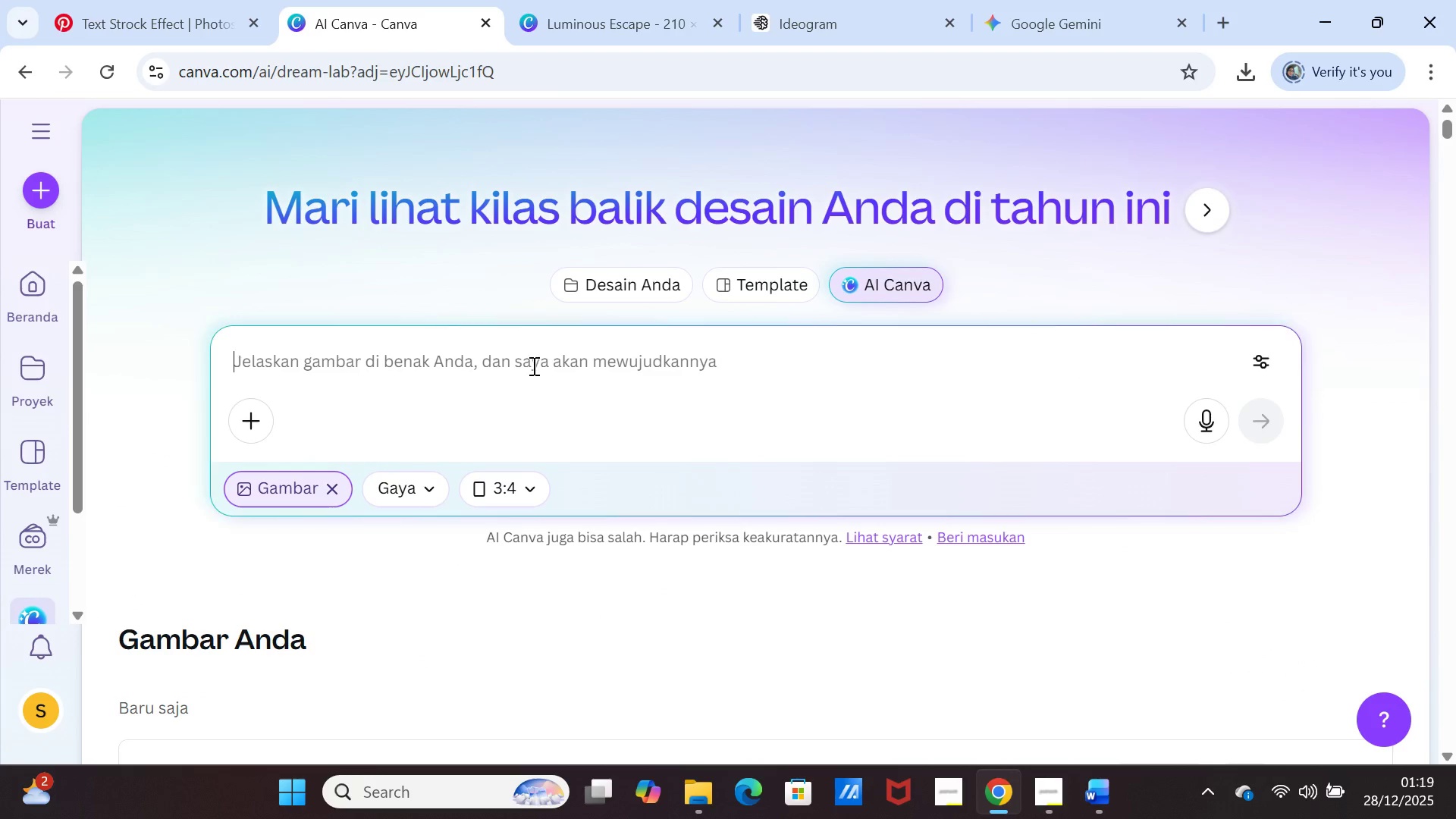 
left_click([532, 366])
 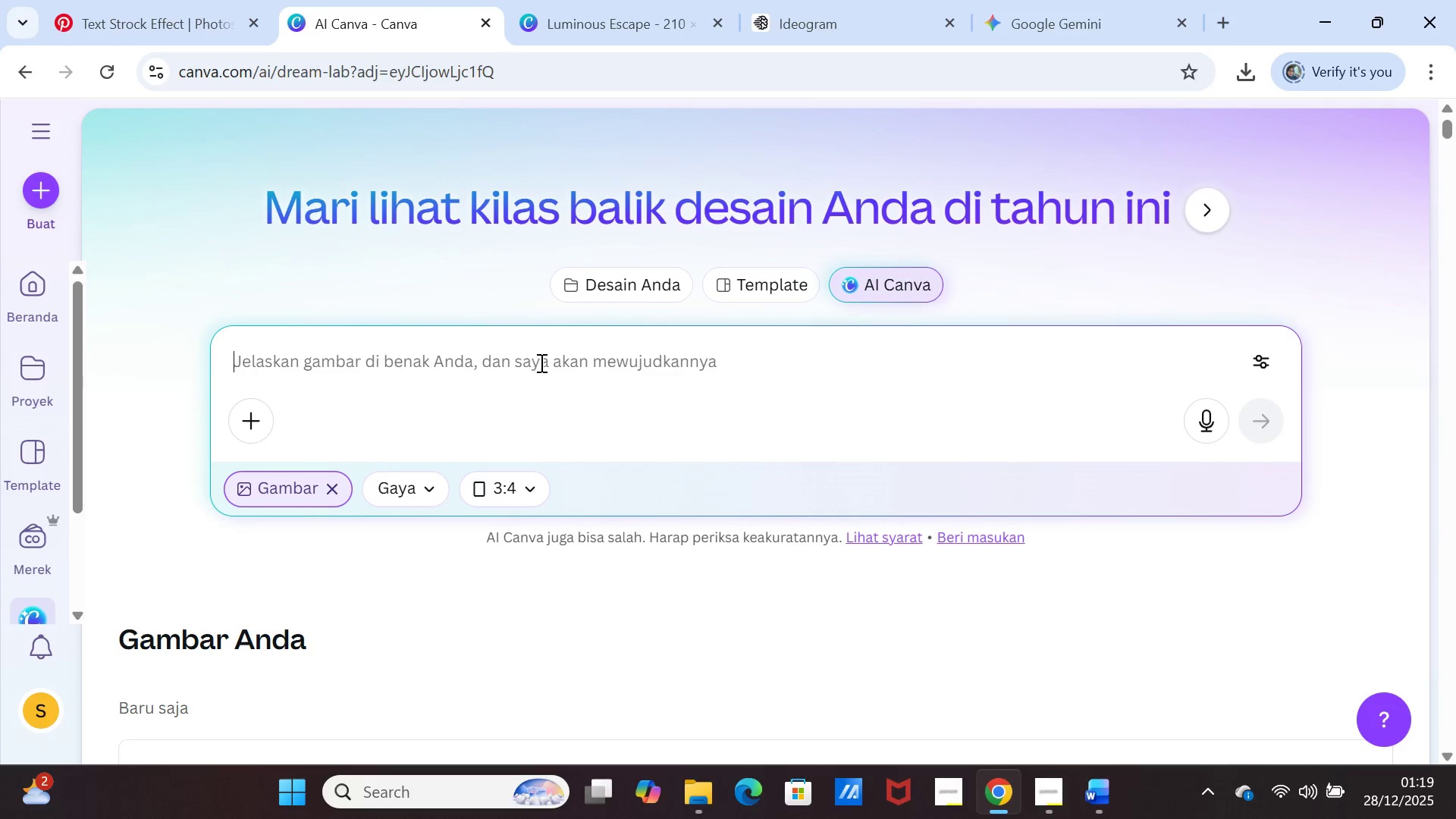 
key(Control+V)
 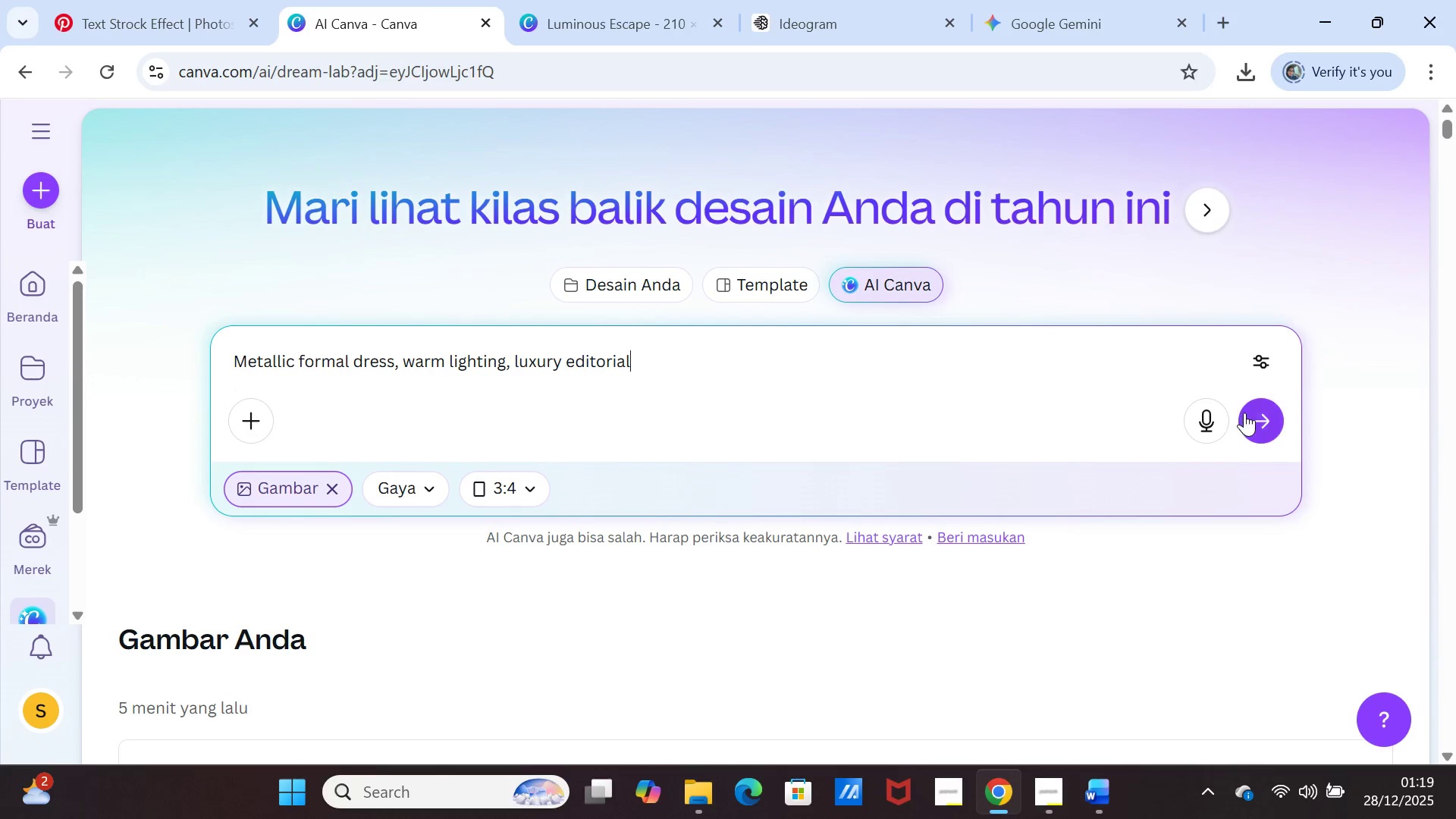 
left_click([1255, 416])
 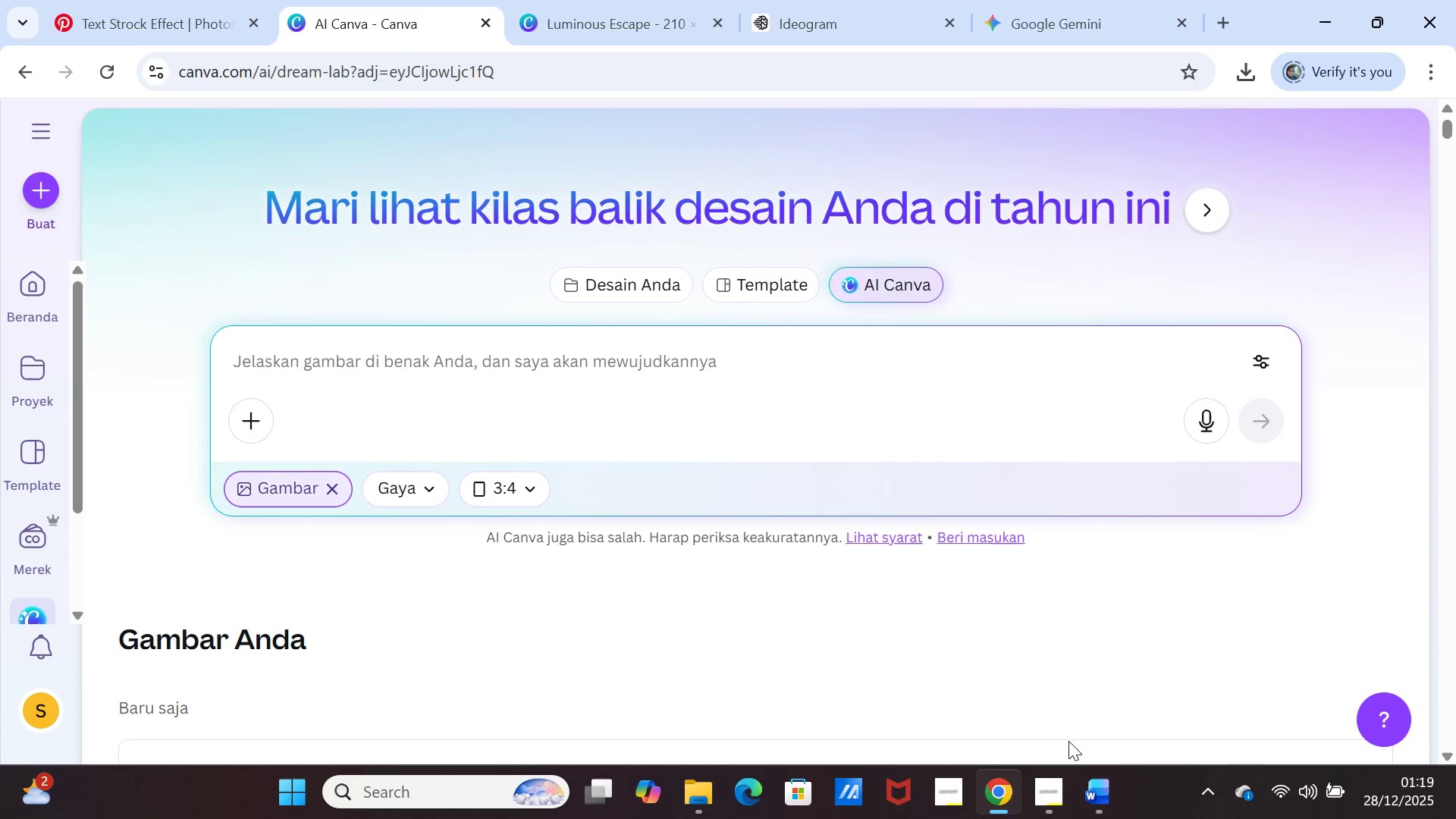 
left_click([1056, 777])